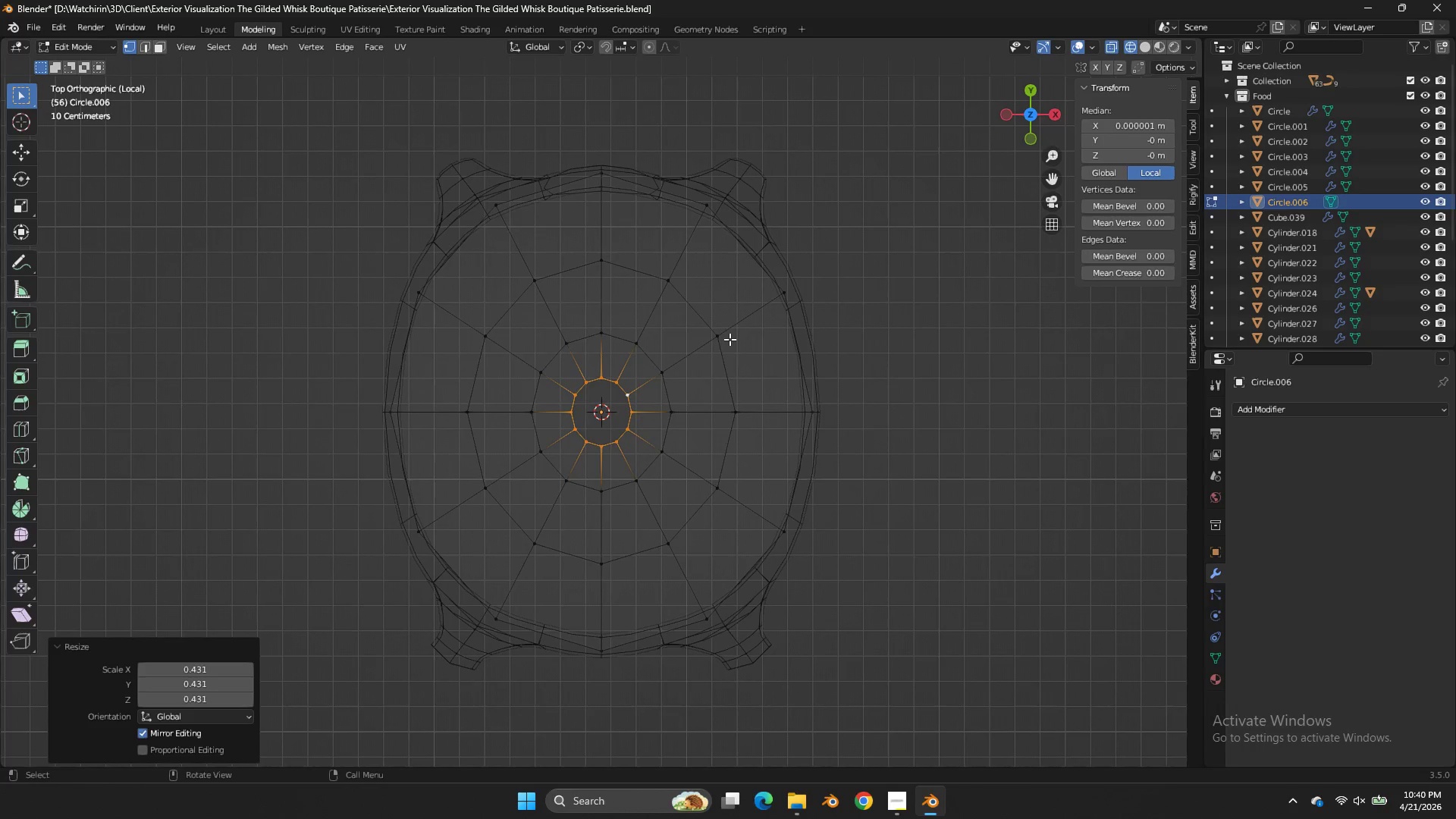 
key(E)
 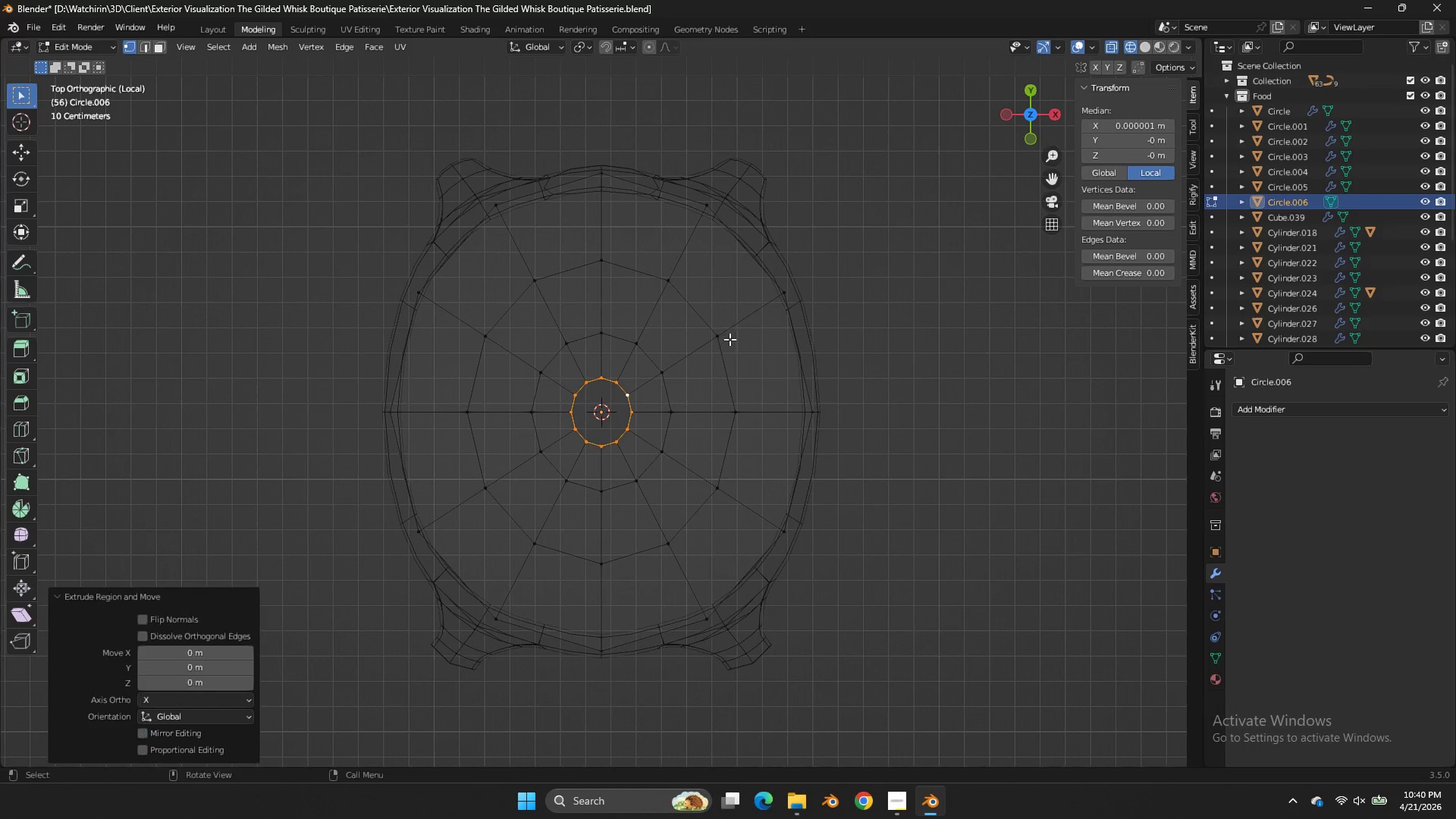 
right_click([730, 339])
 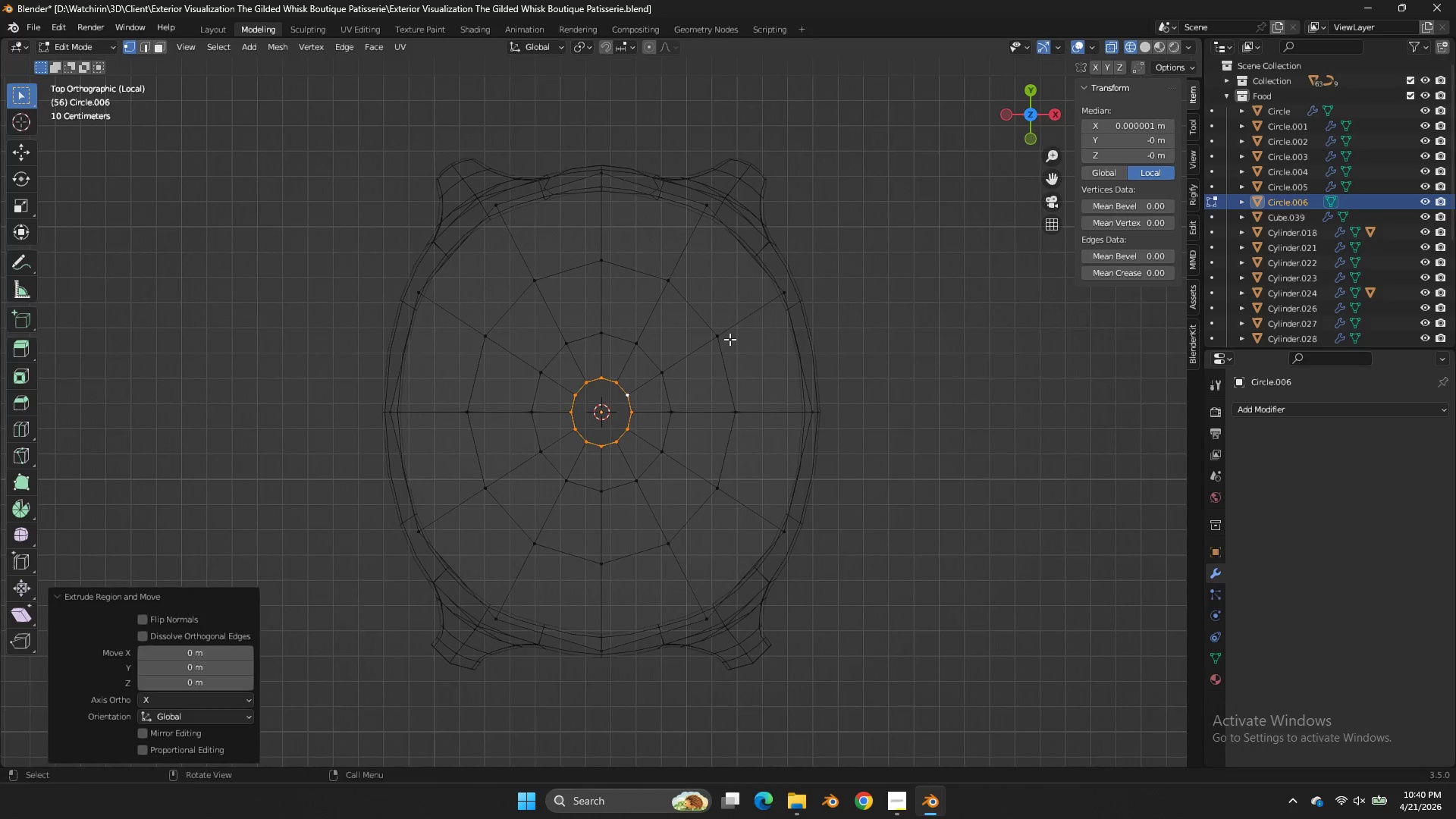 
key(M)
 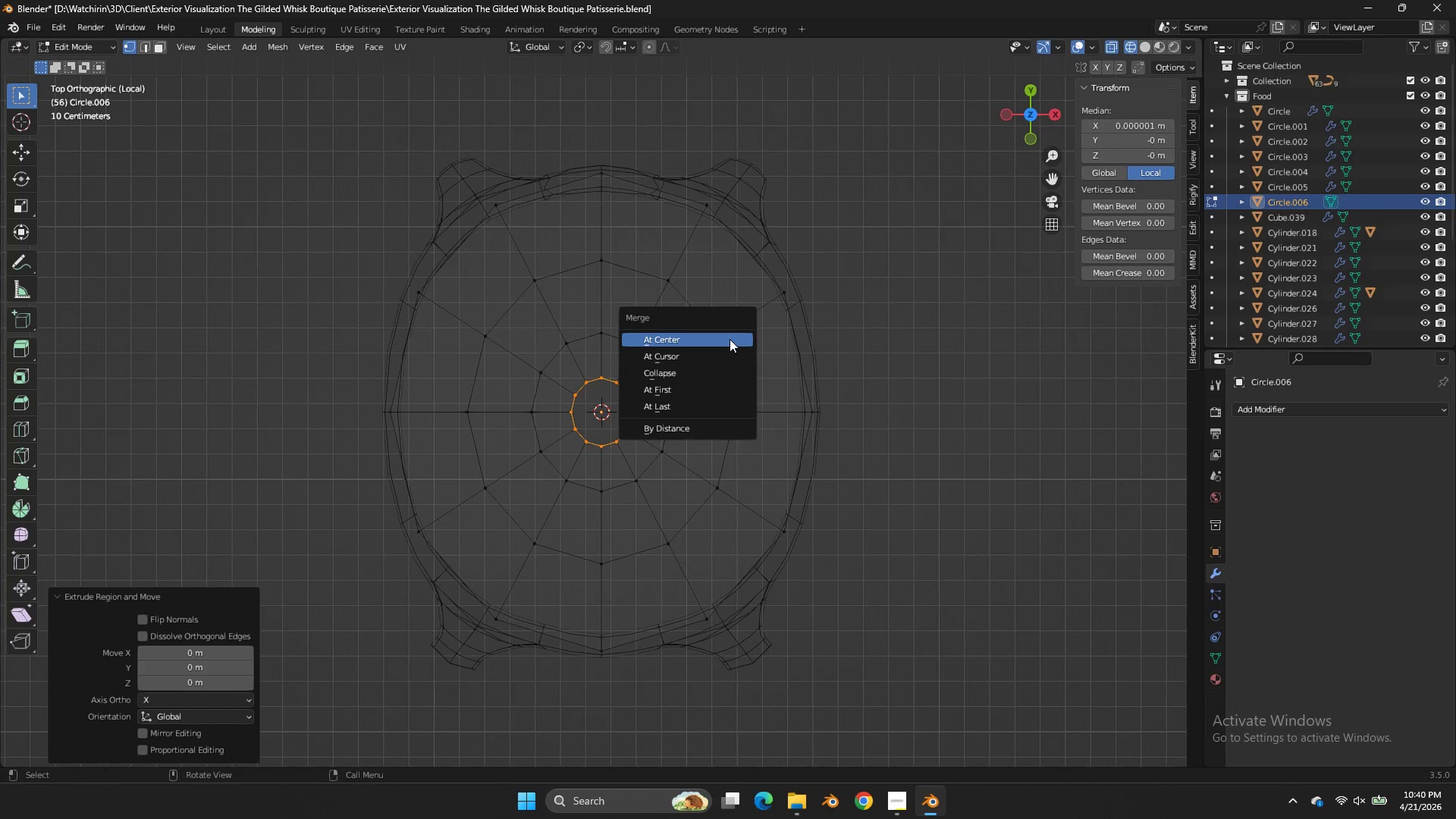 
left_click([730, 339])
 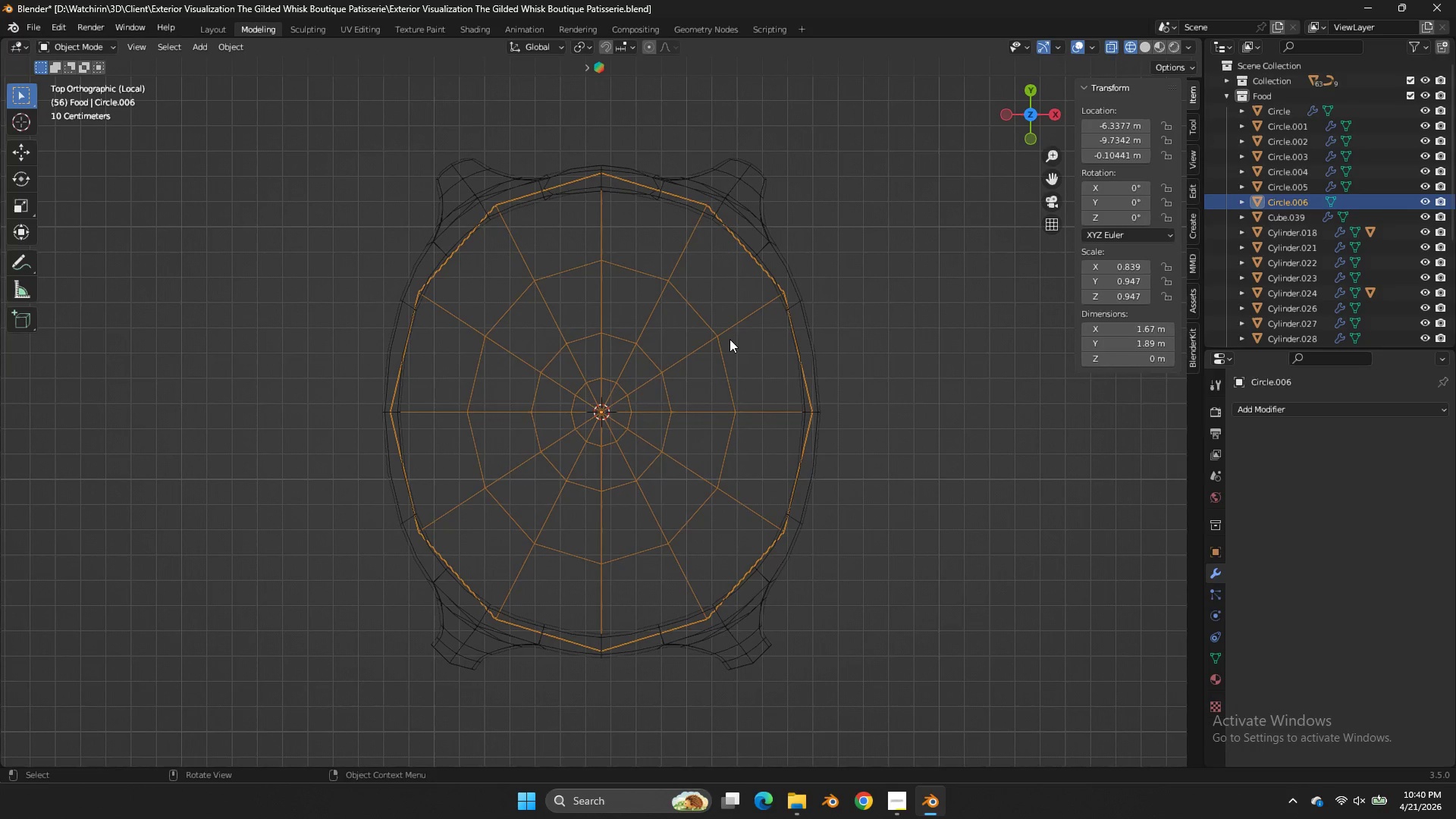 
key(Tab)
 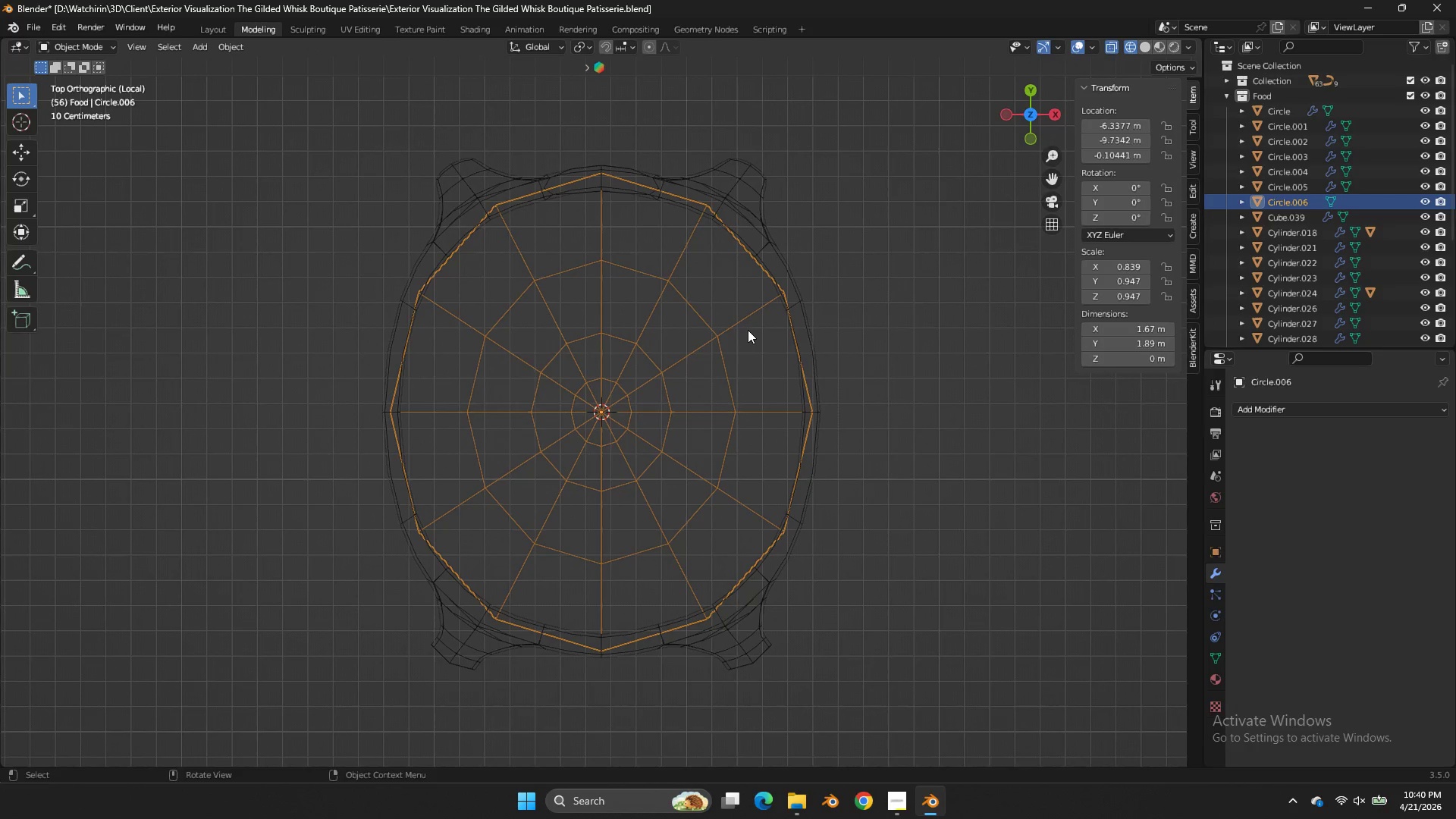 
key(Z)
 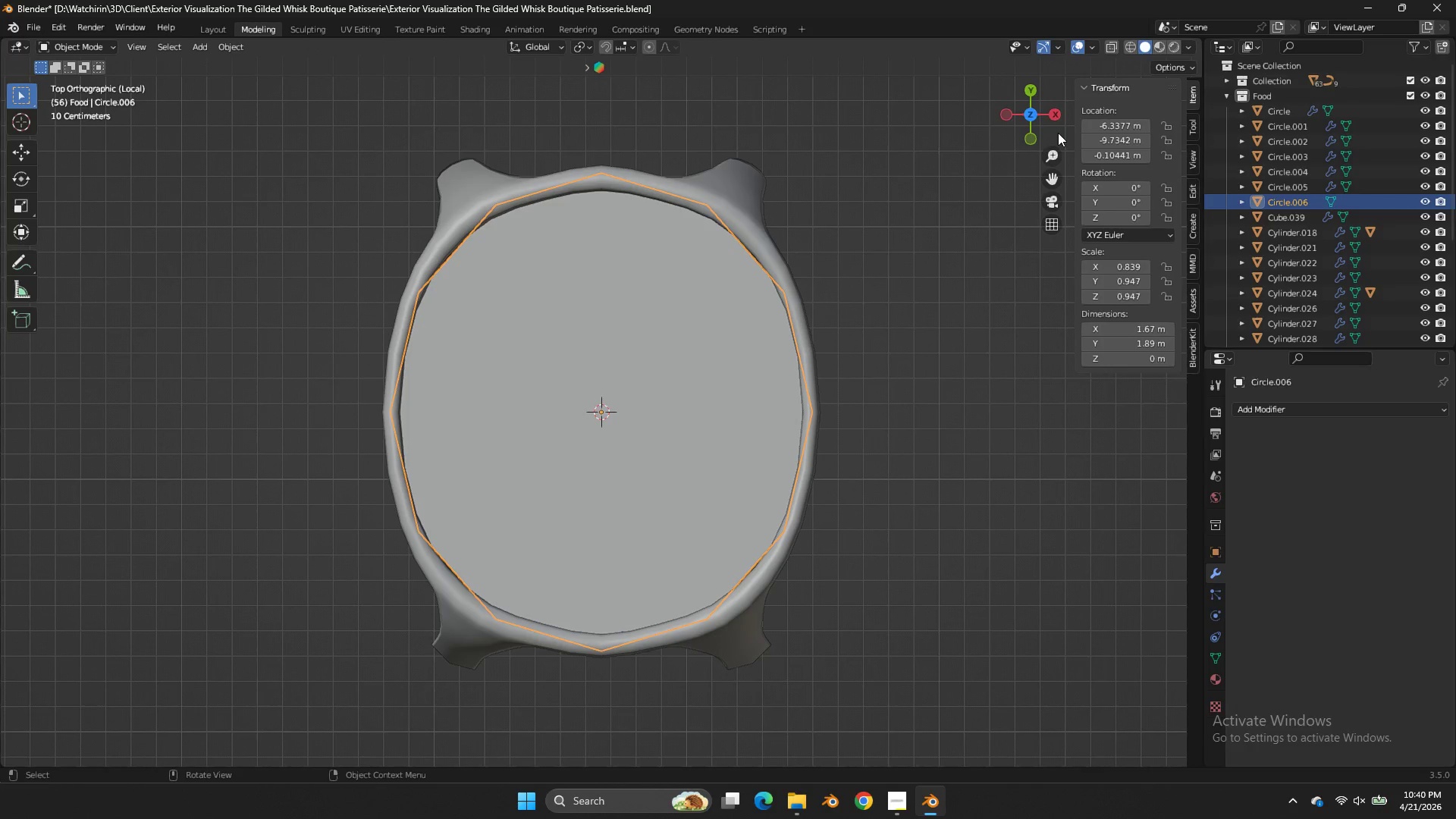 
left_click_drag(start_coordinate=[1043, 118], to_coordinate=[1155, 743])
 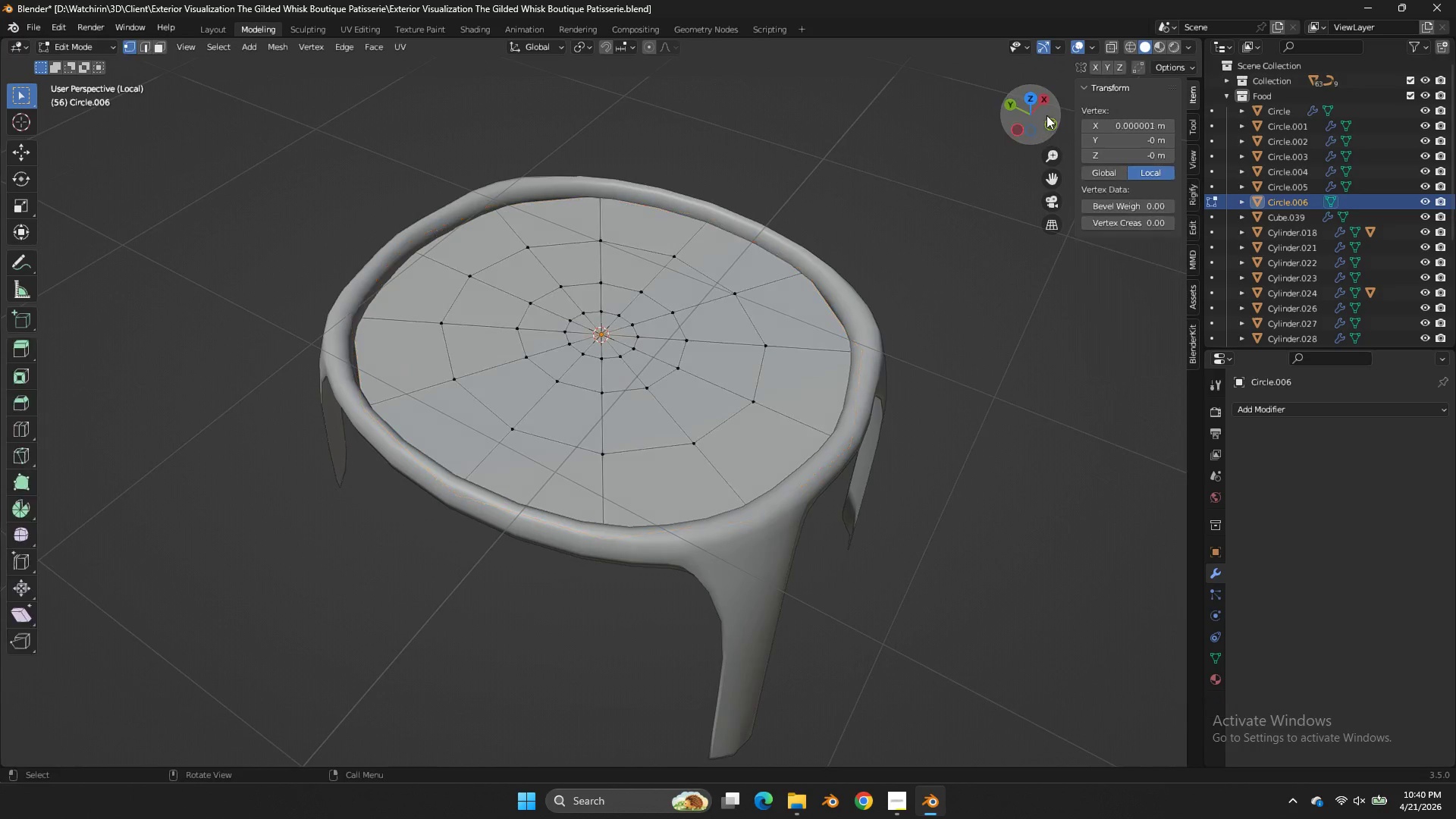 
key(Tab)
 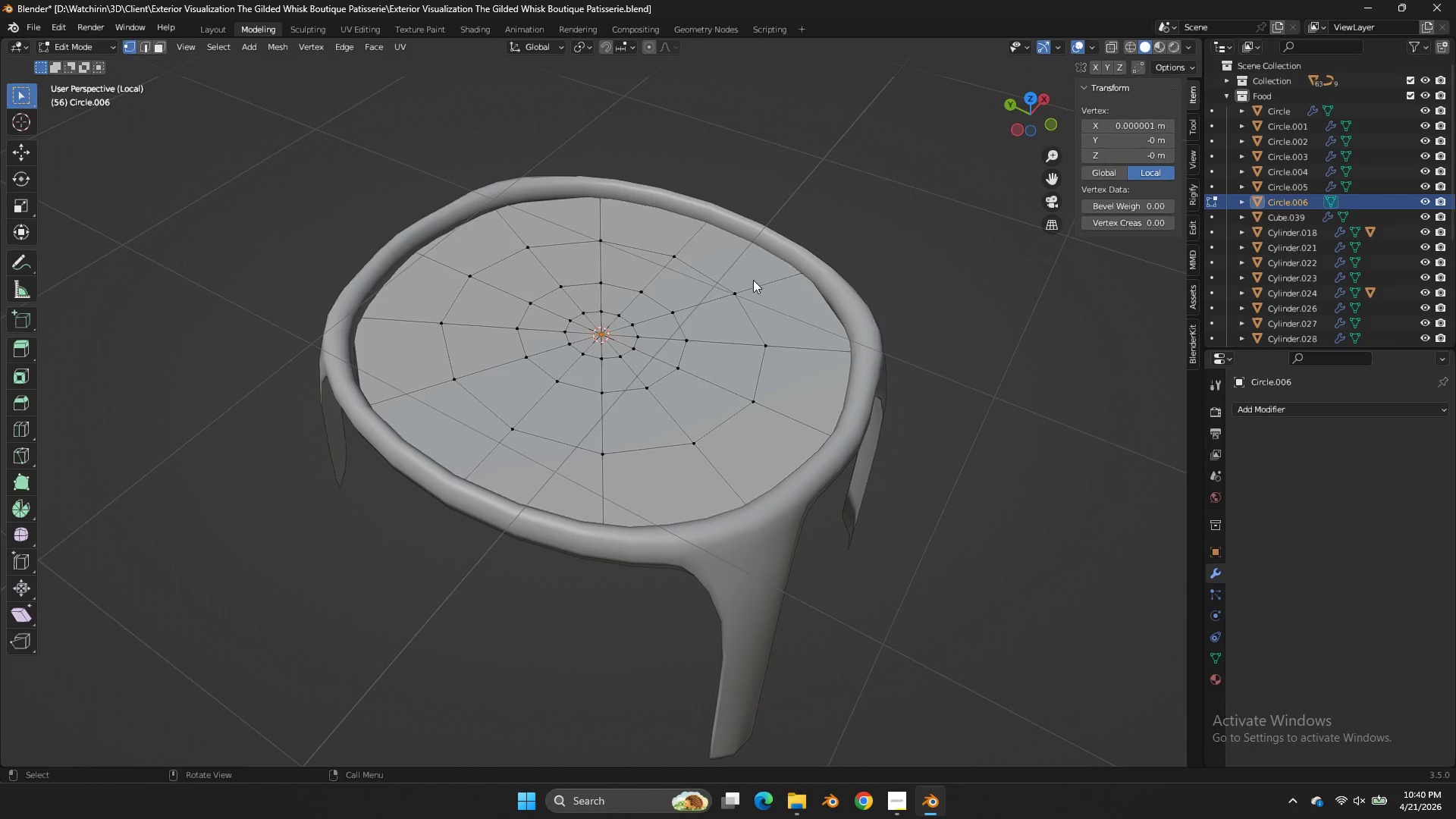 
key(A)
 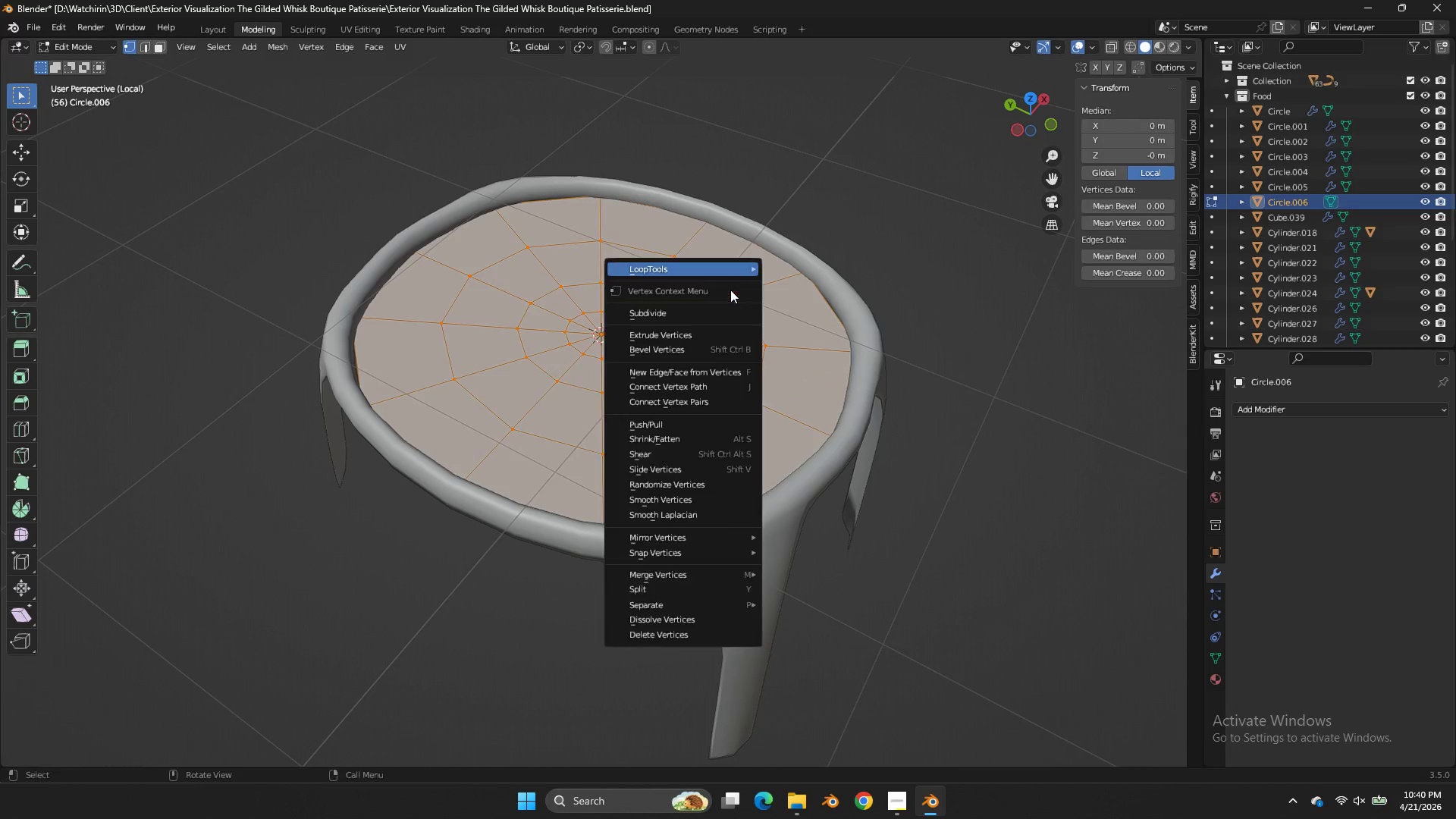 
right_click([730, 290])
 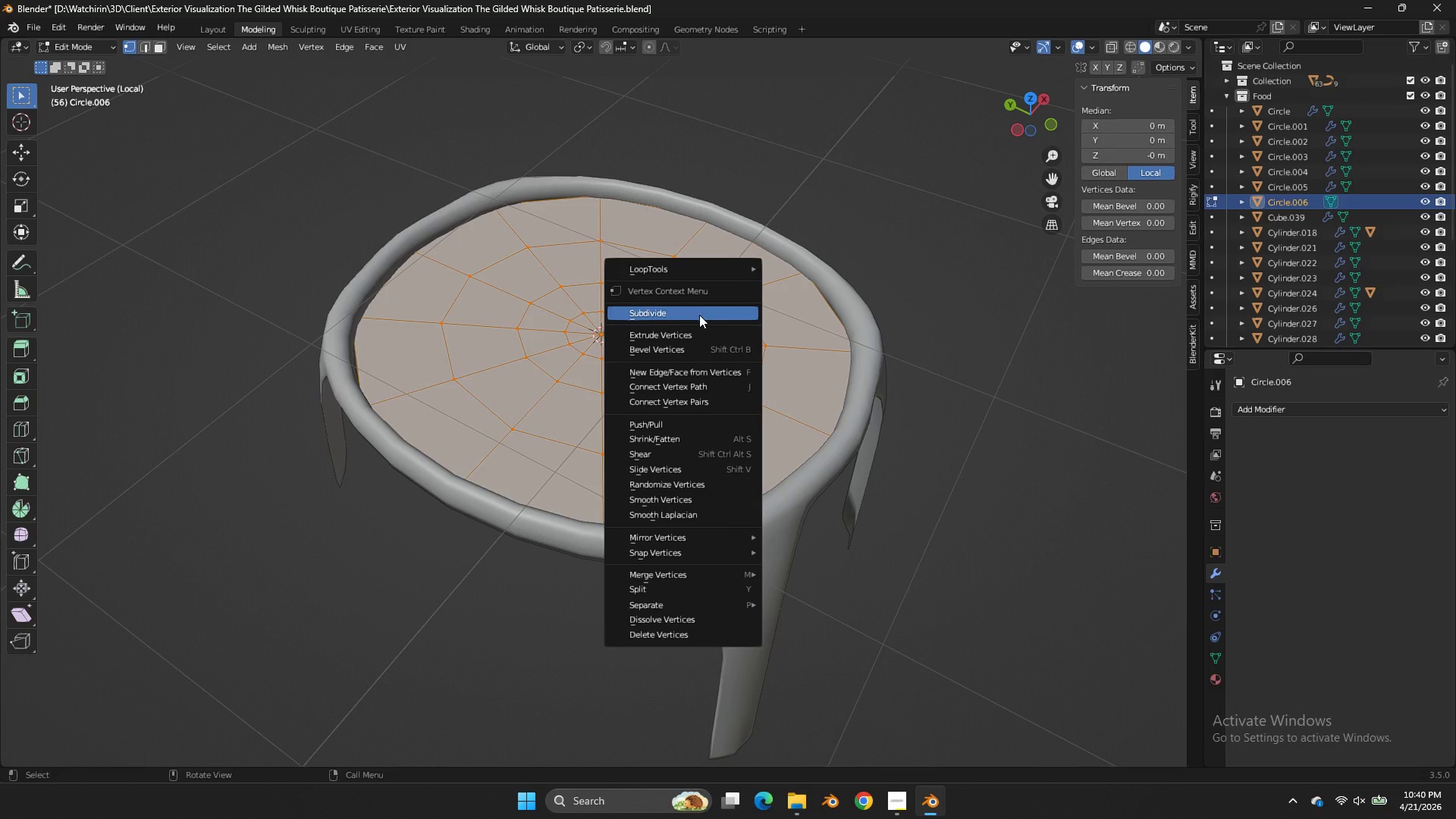 
left_click([699, 315])
 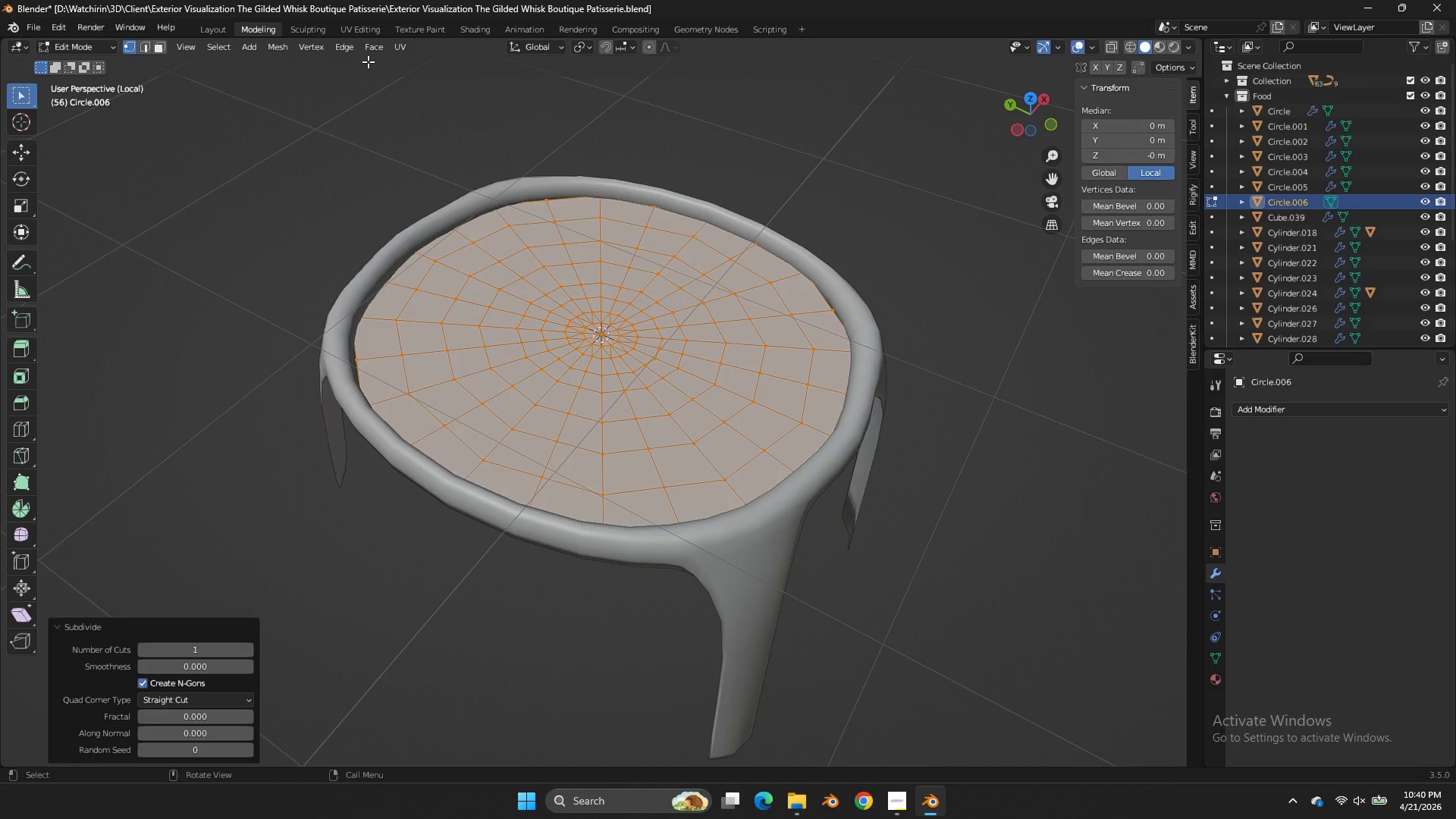 
double_click([358, 51])
 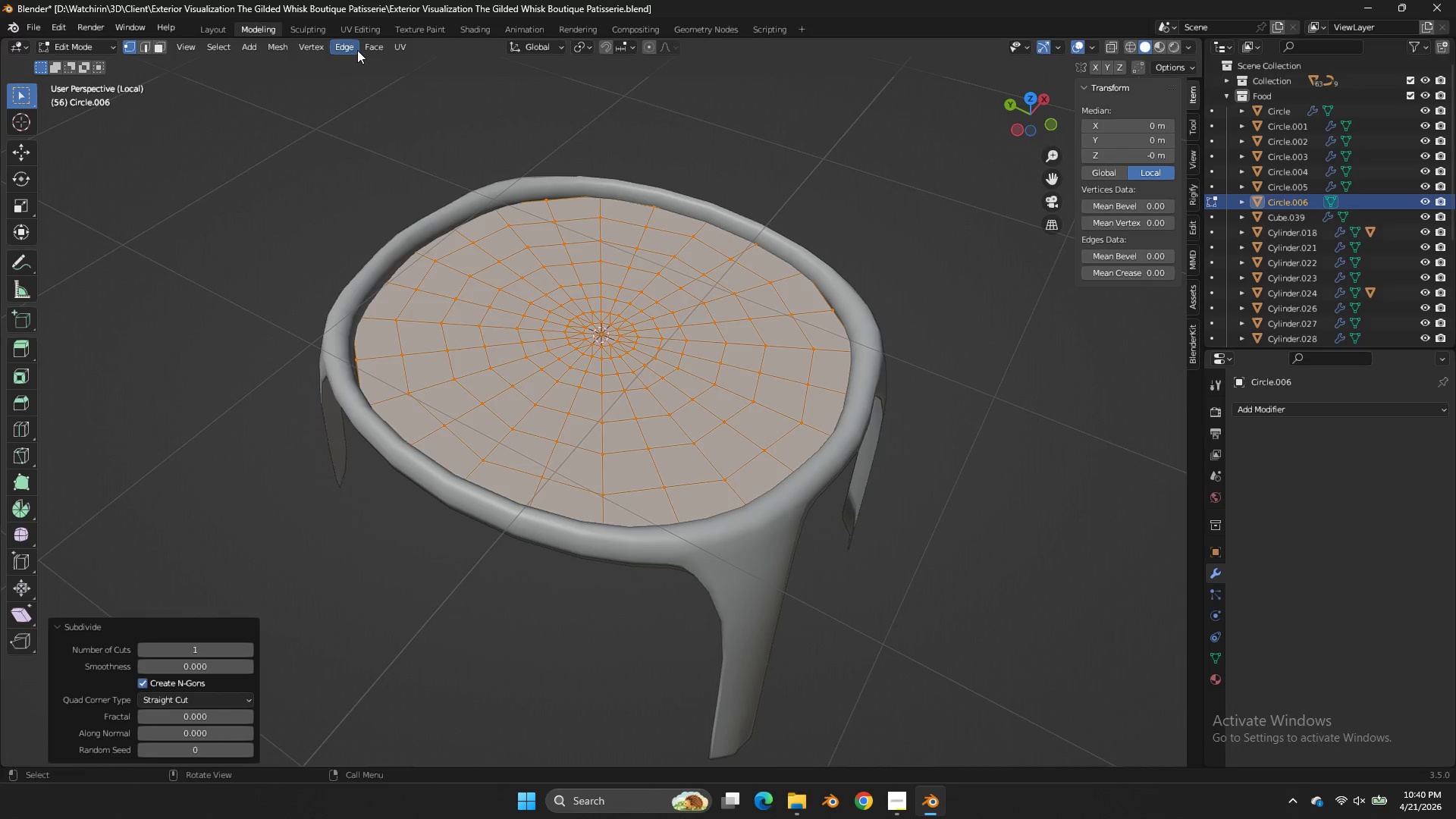 
left_click([357, 50])
 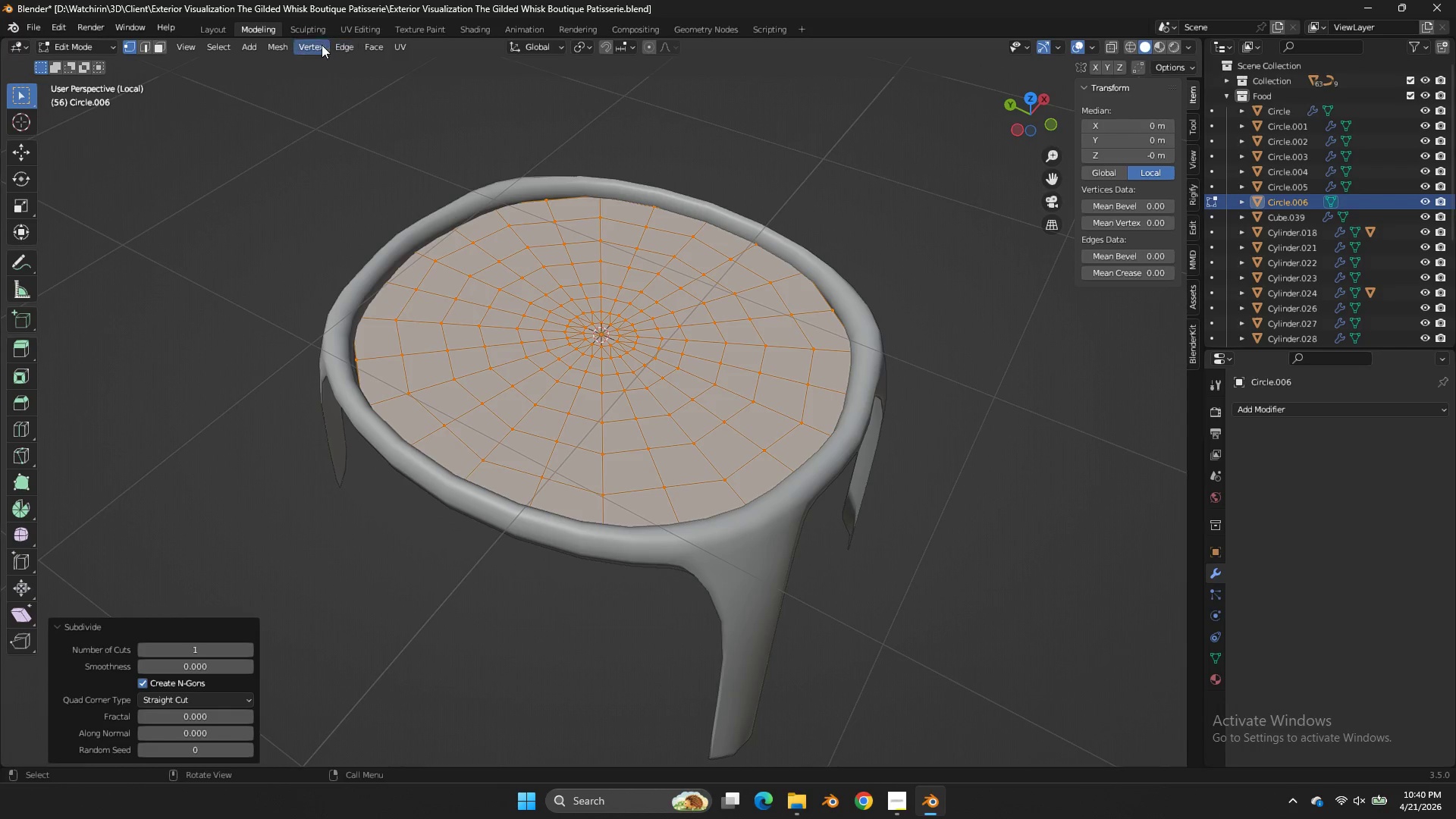 
left_click([308, 45])
 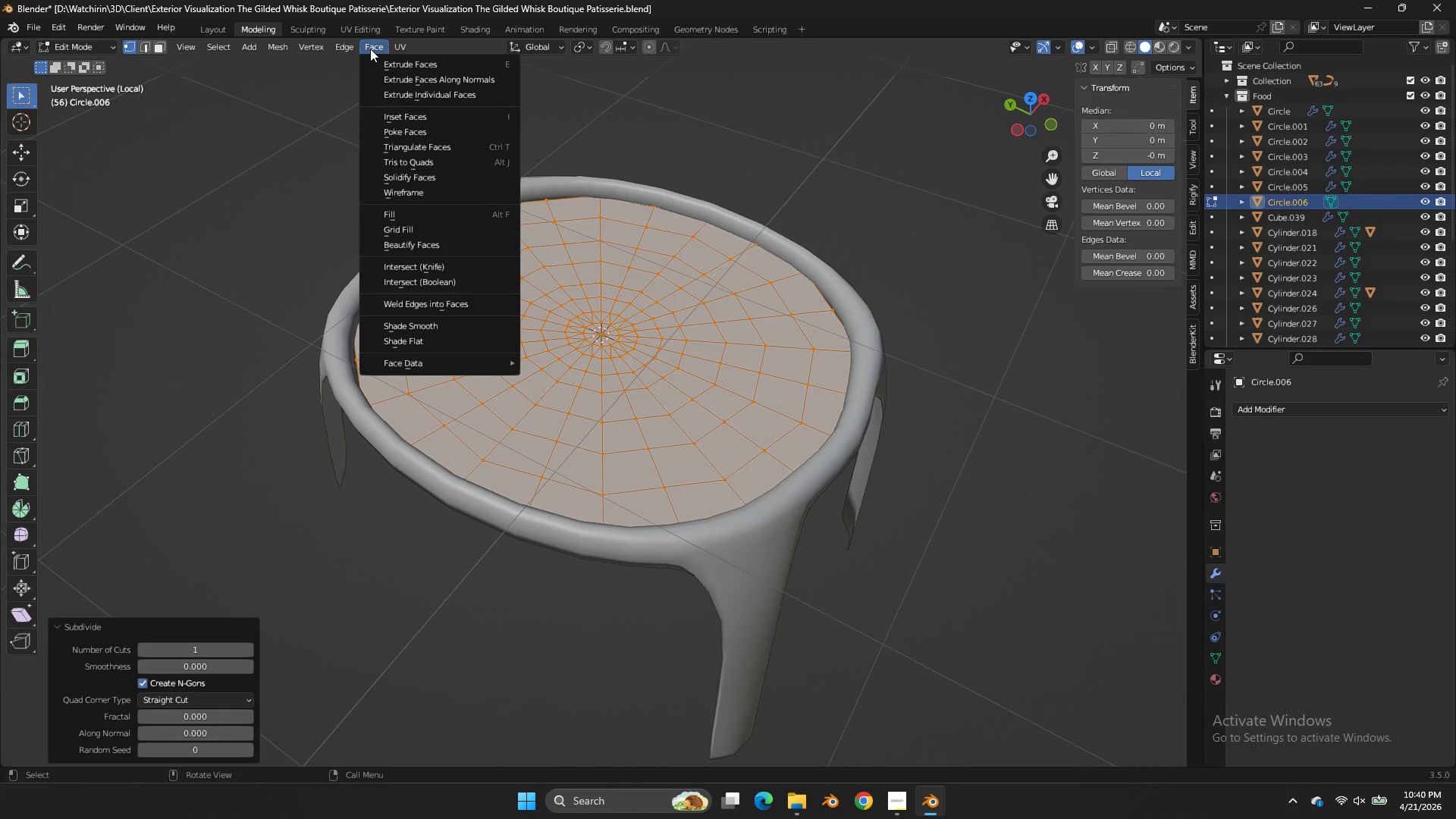 
left_click([423, 132])
 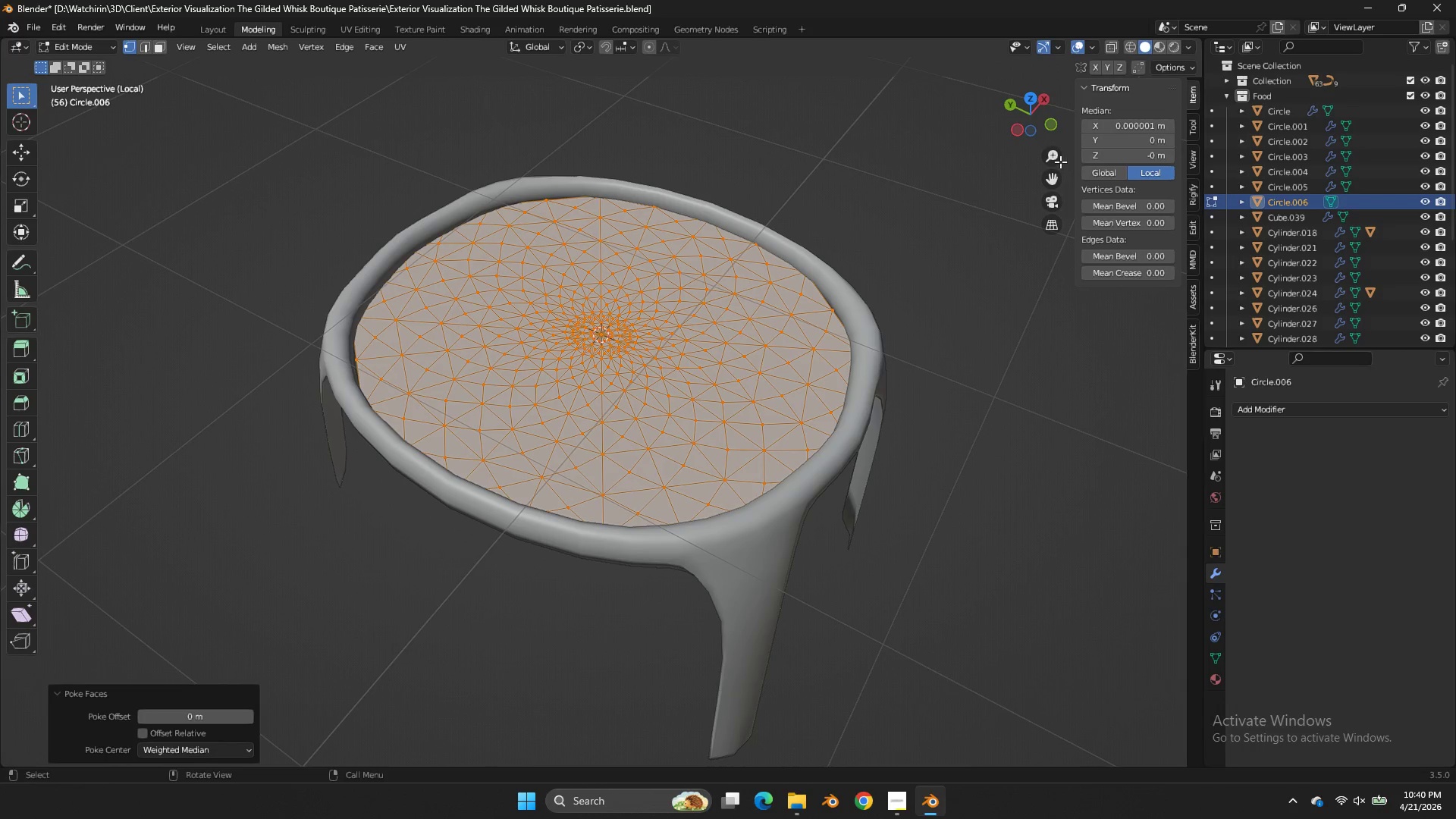 
left_click_drag(start_coordinate=[1037, 121], to_coordinate=[936, 161])
 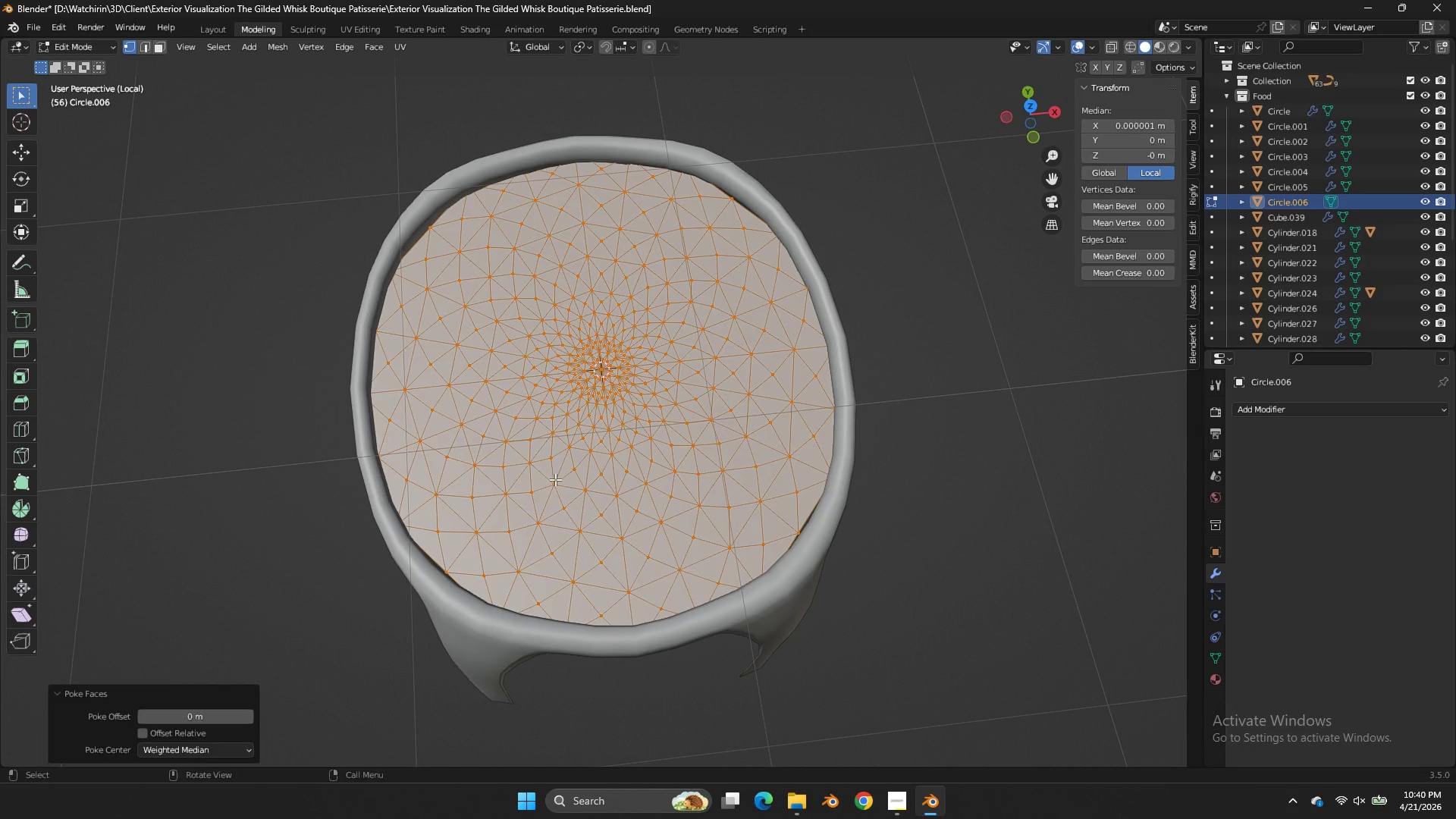 
scroll: coordinate [758, 343], scroll_direction: up, amount: 5.0
 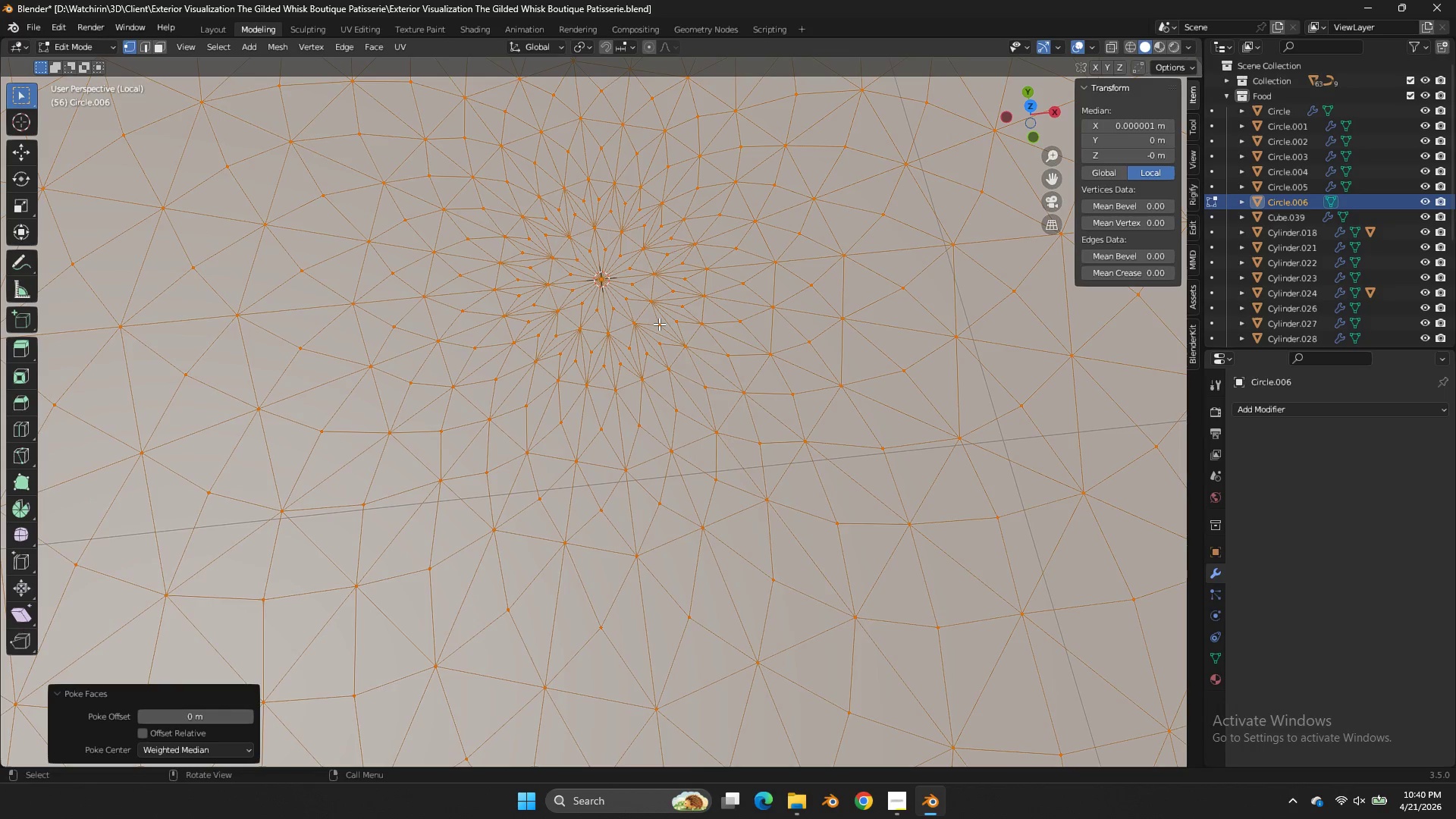 
key(Tab)
 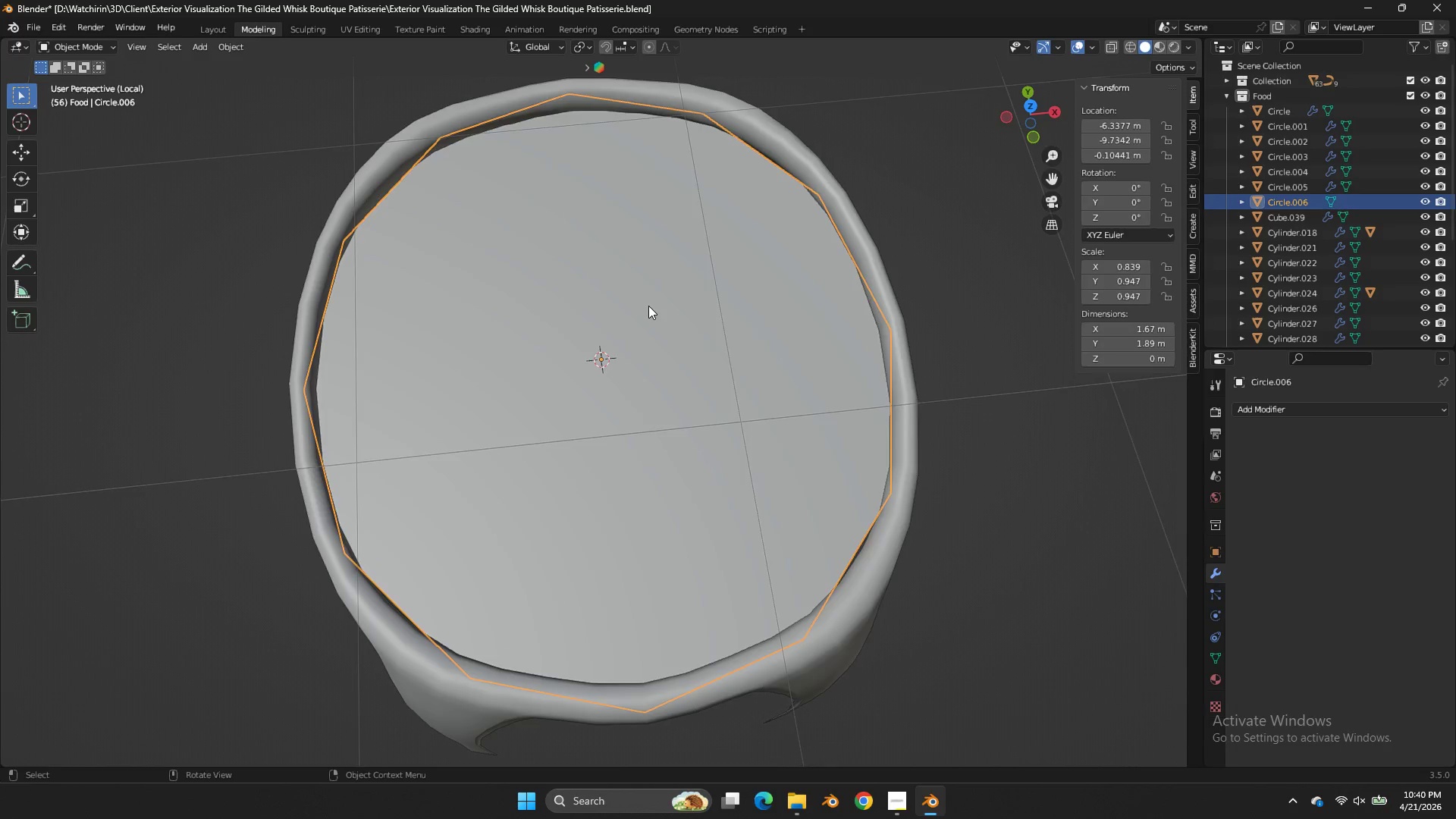 
scroll: coordinate [659, 324], scroll_direction: down, amount: 2.0
 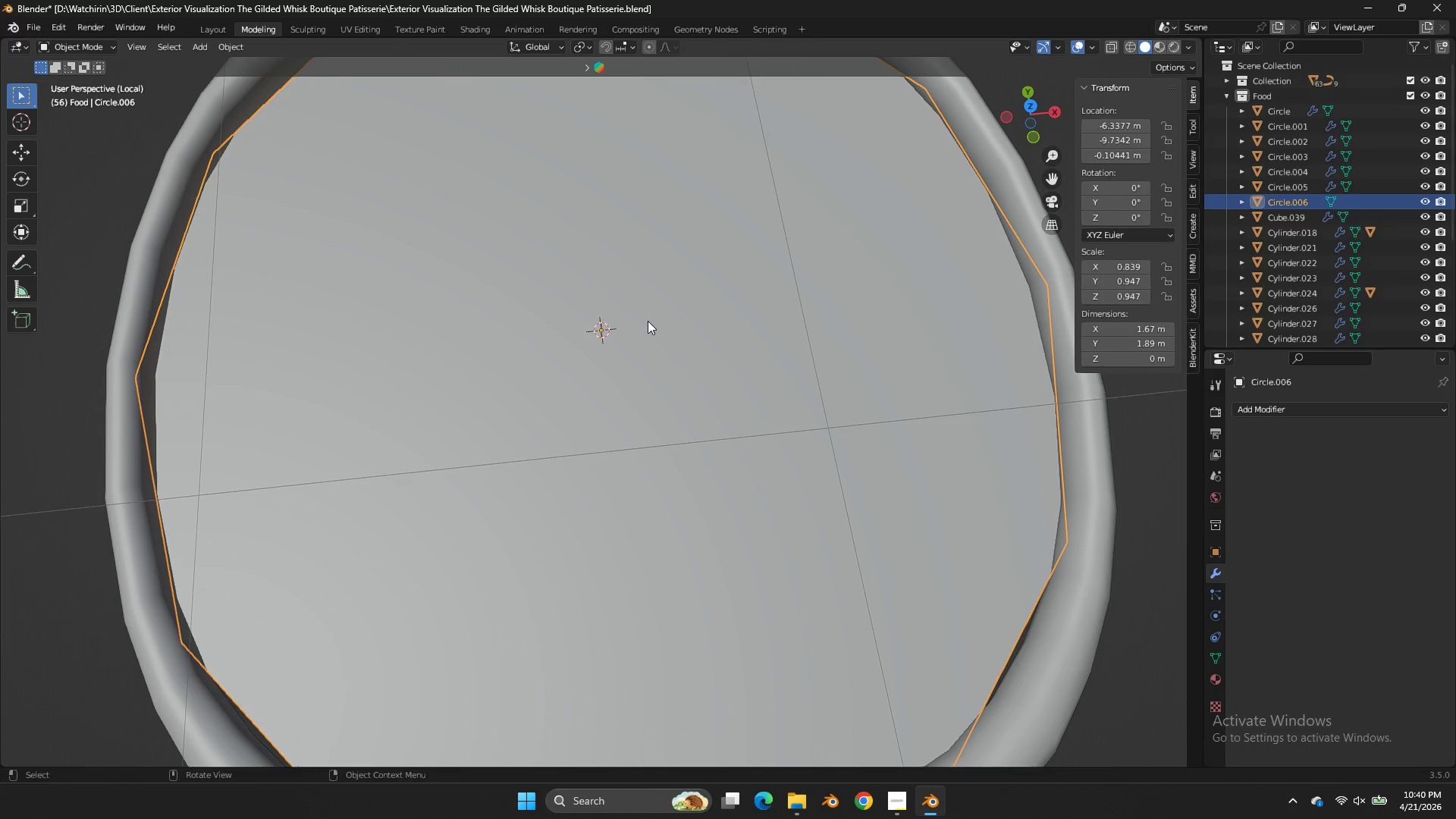 
key(Tab)
 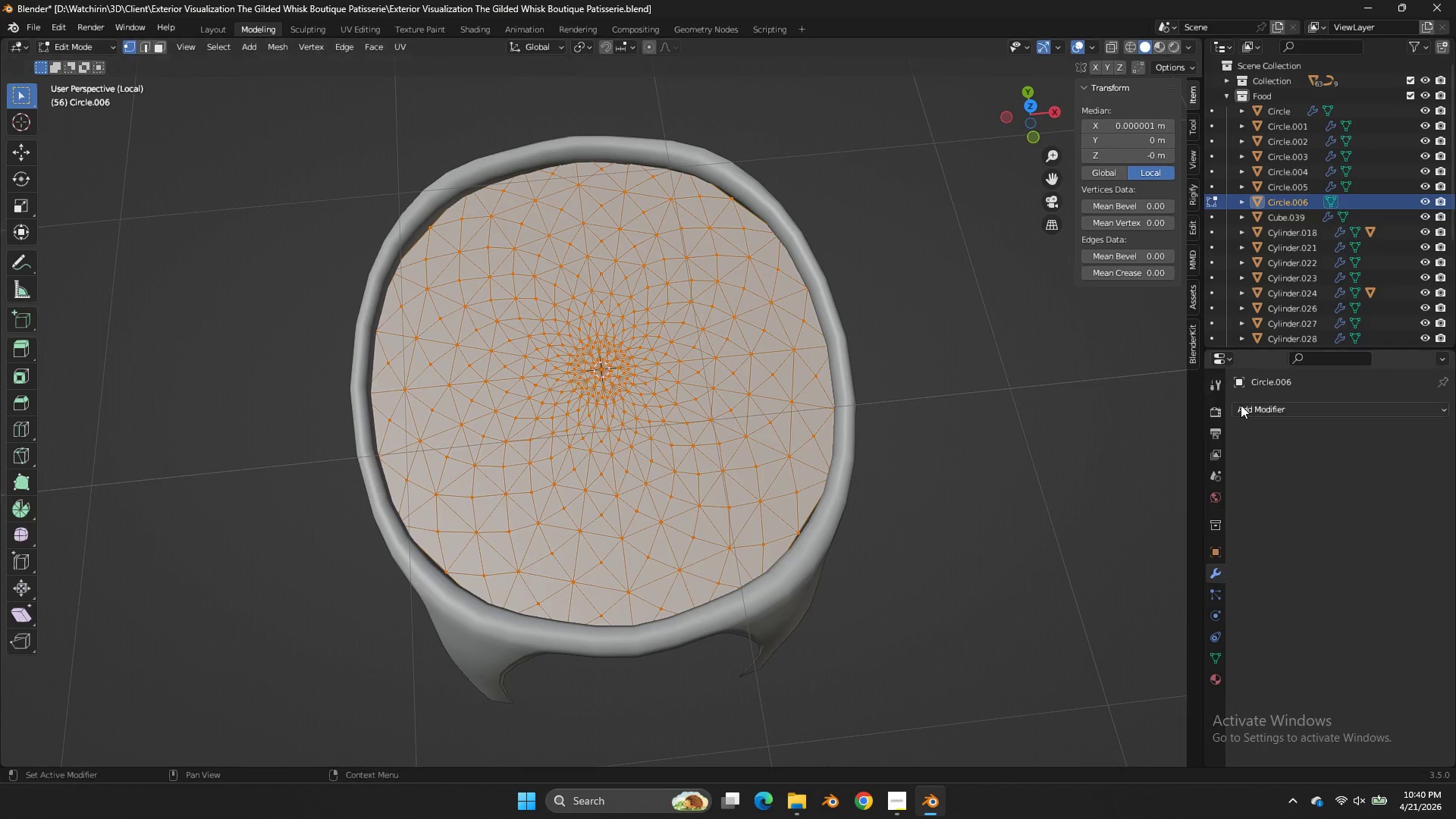 
scroll: coordinate [648, 306], scroll_direction: down, amount: 3.0
 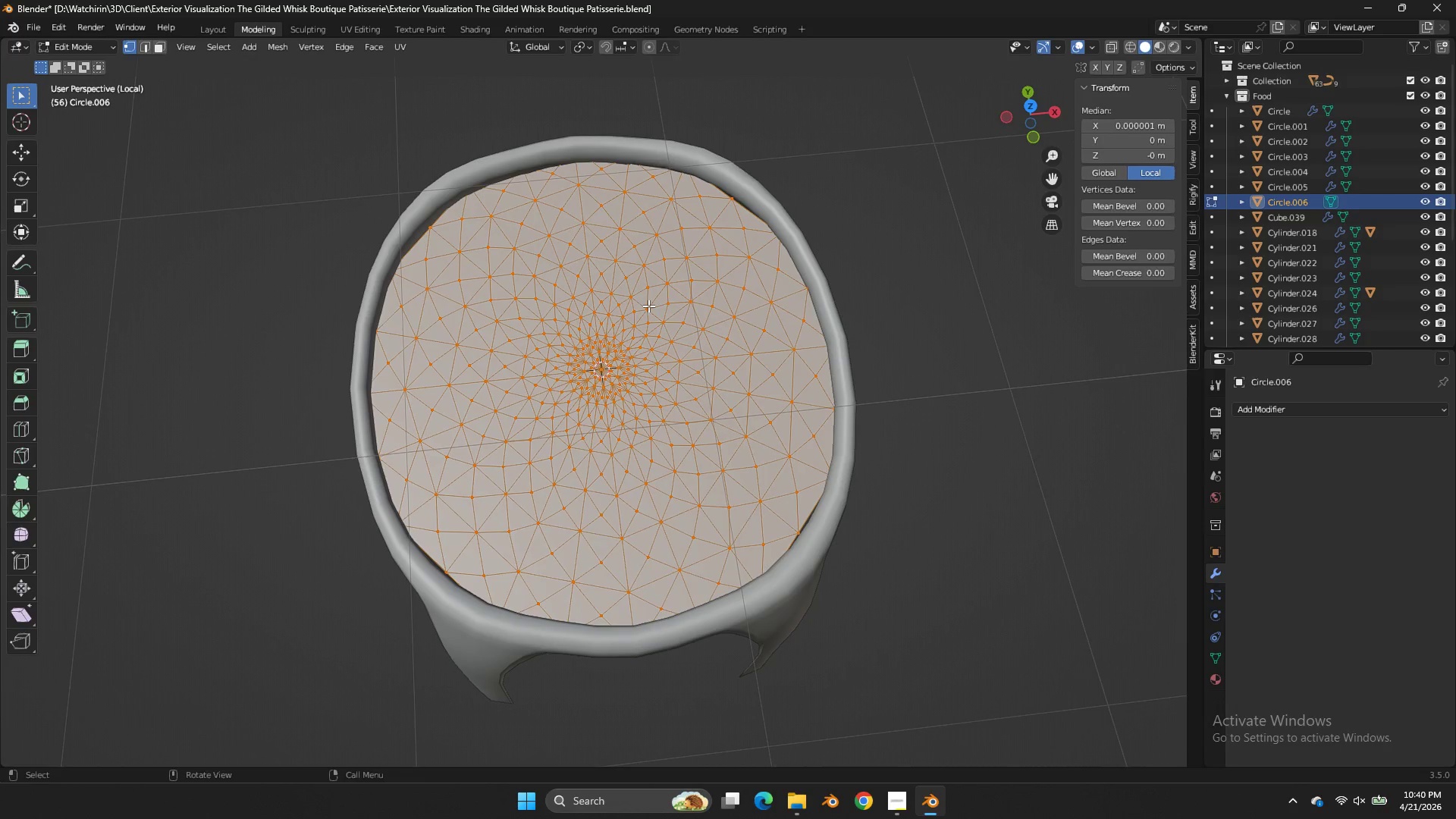 
left_click([1241, 405])
 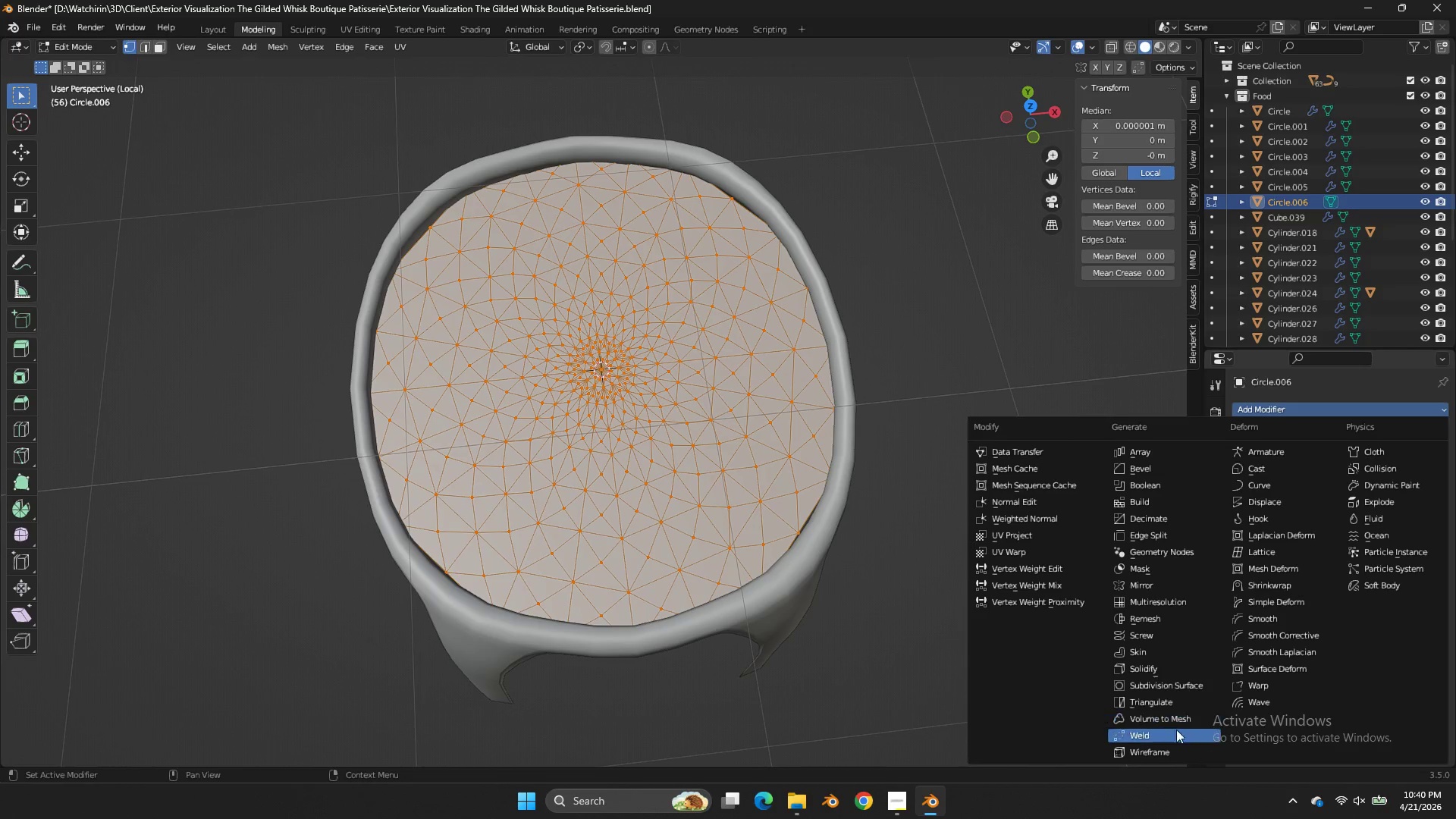 
left_click([1163, 749])
 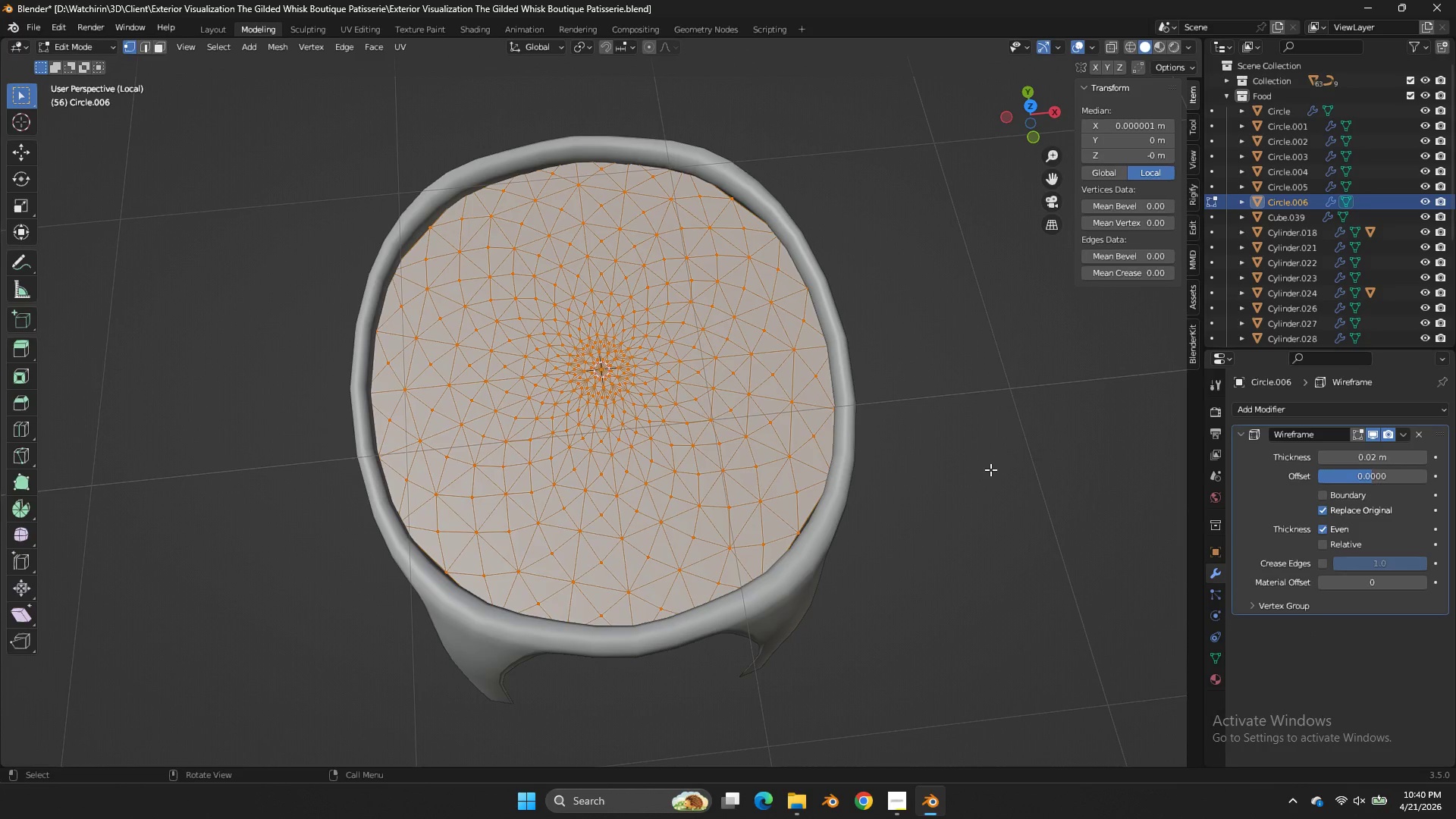 
key(Tab)
 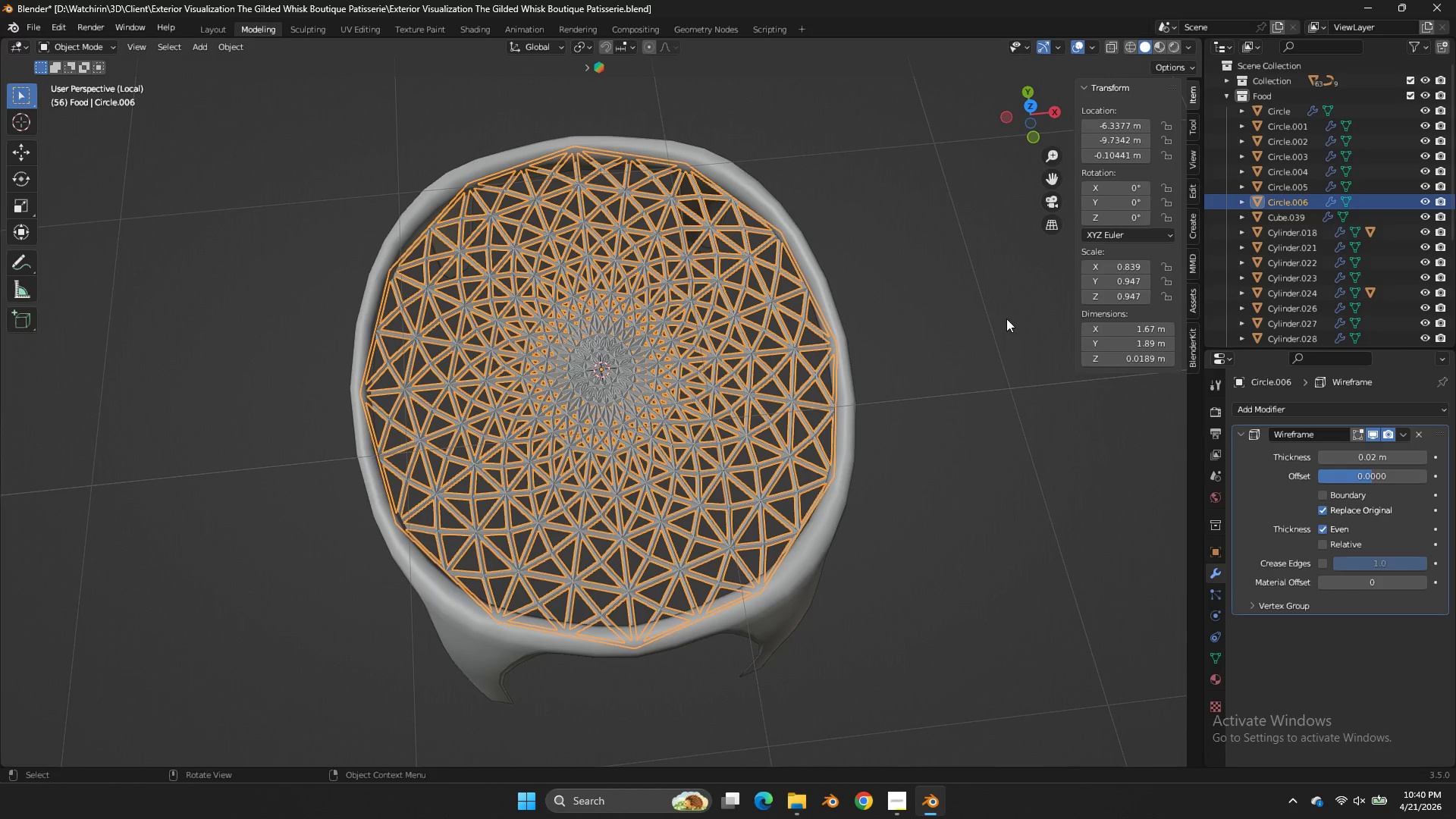 
scroll: coordinate [1048, 157], scroll_direction: up, amount: 5.0
 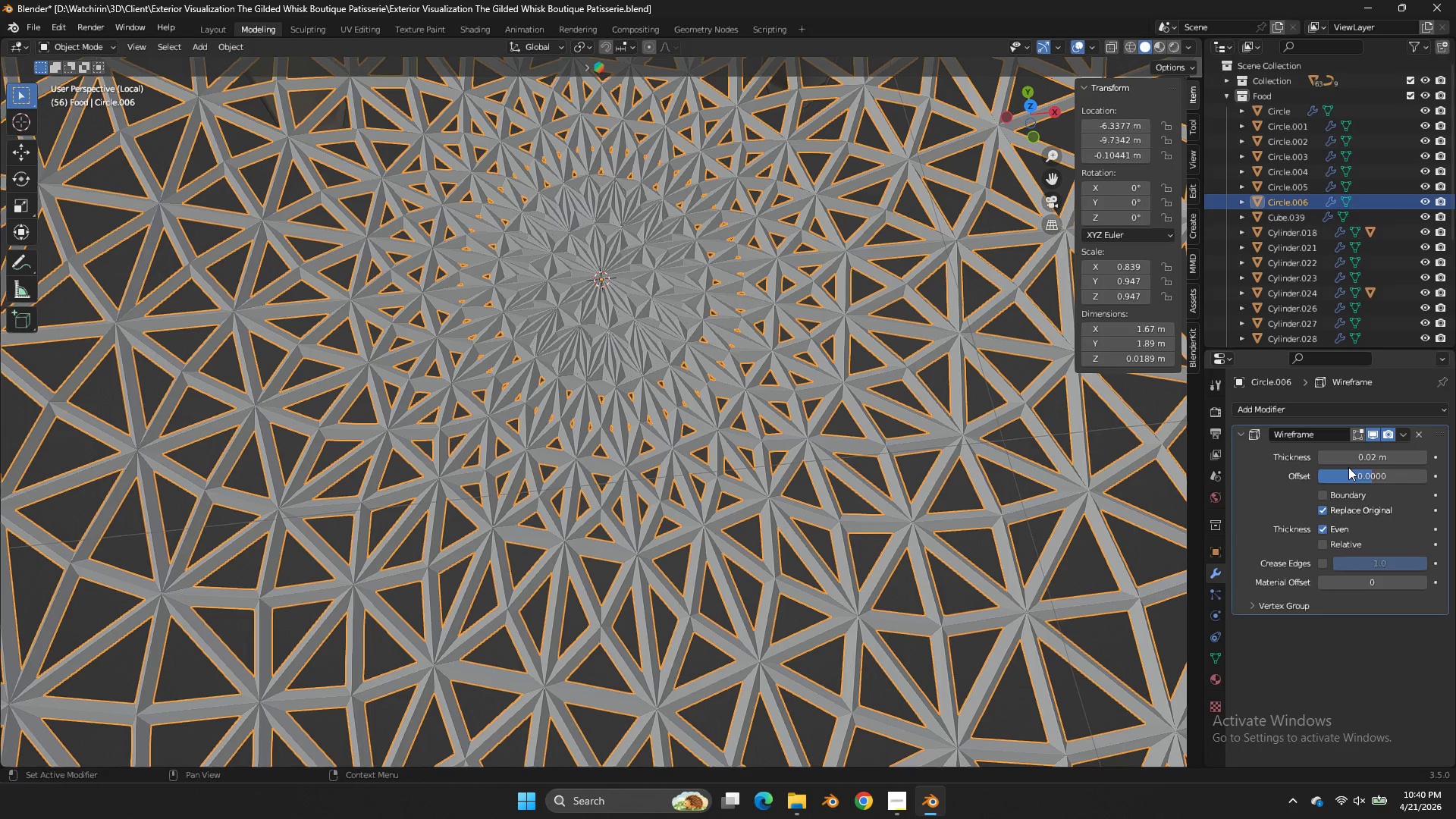 
left_click_drag(start_coordinate=[1354, 460], to_coordinate=[614, 462])
 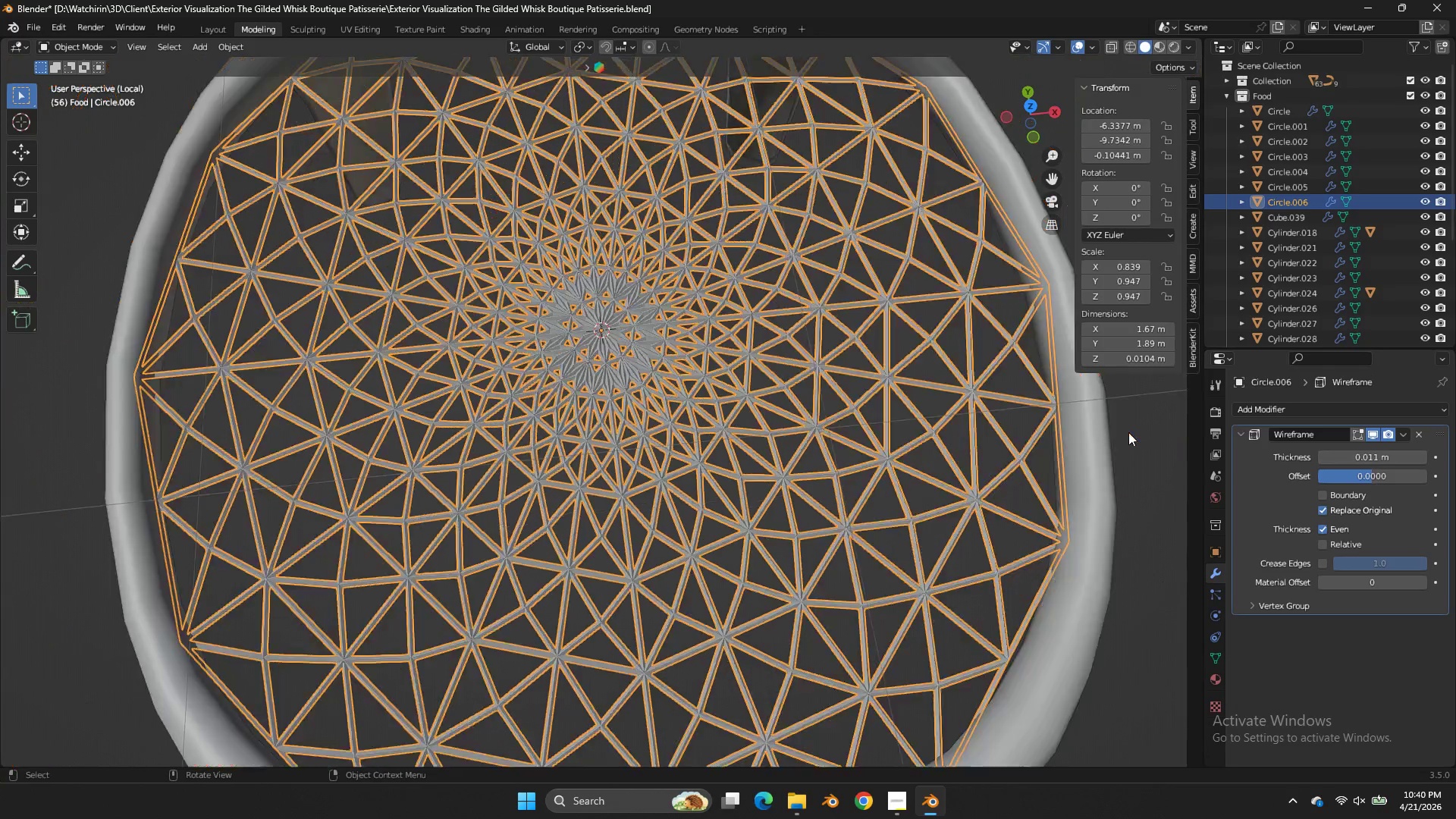 
key(Tab)
 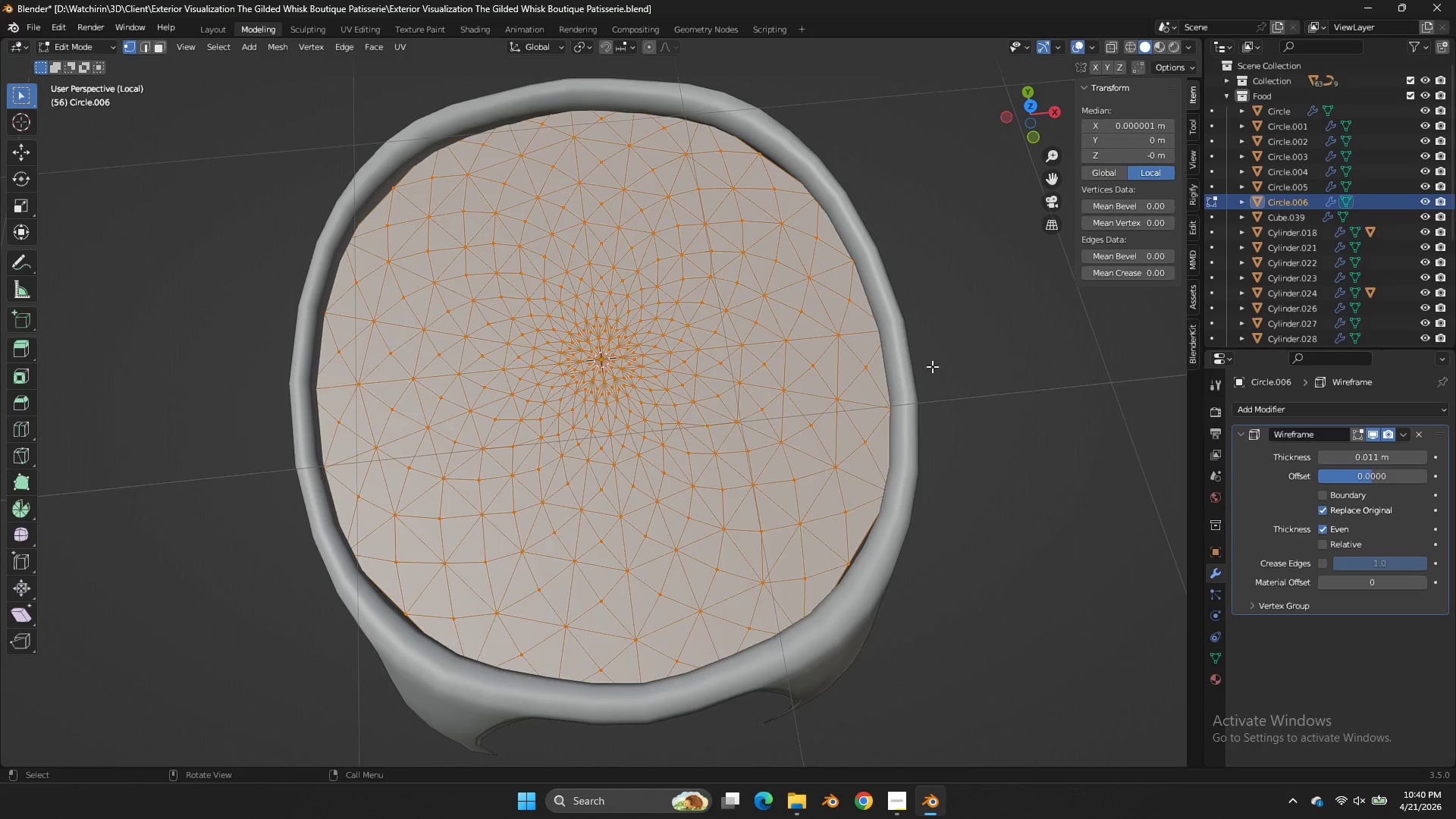 
scroll: coordinate [1128, 432], scroll_direction: down, amount: 4.0
 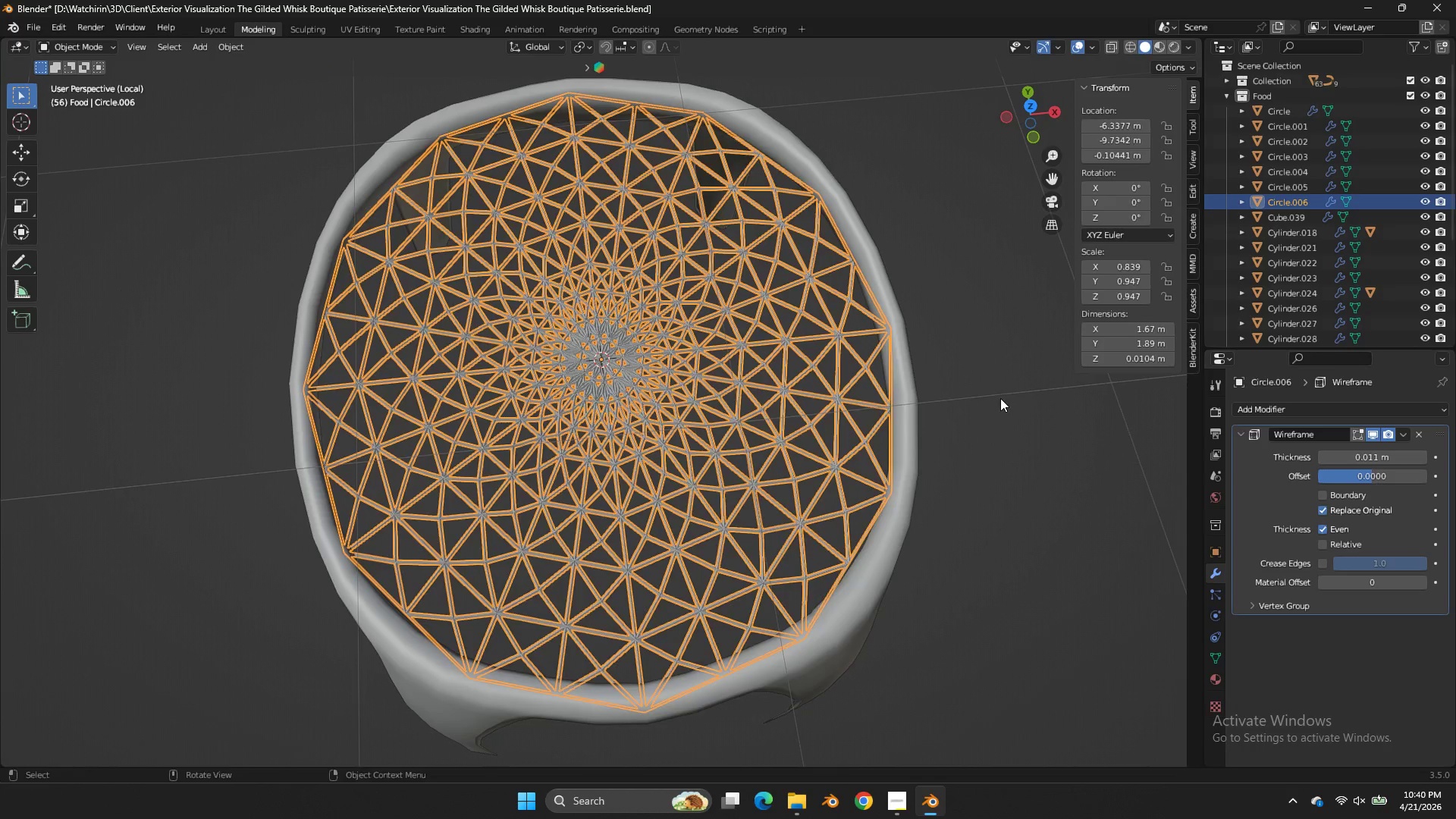 
key(Tab)
 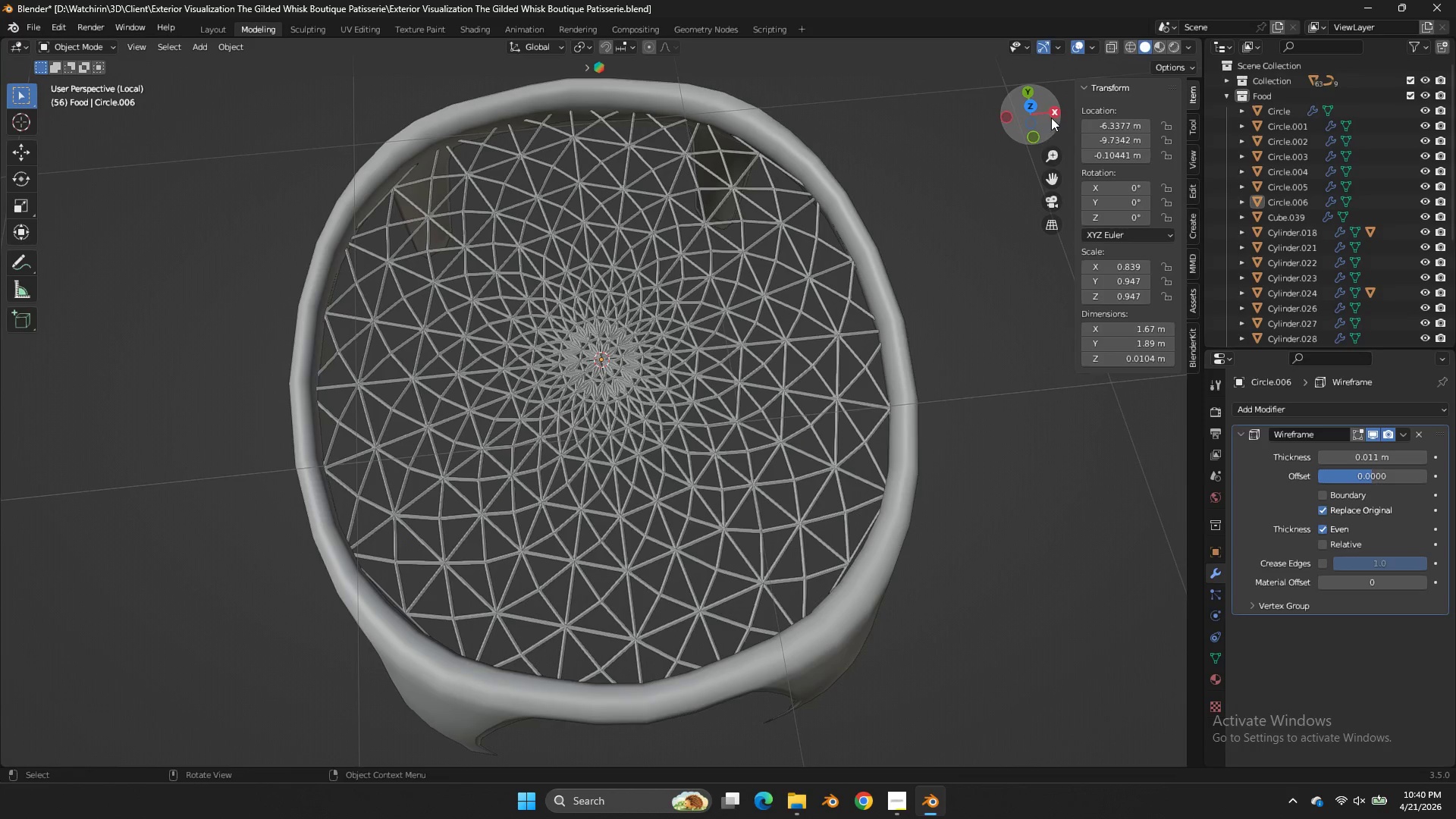 
left_click([1051, 116])
 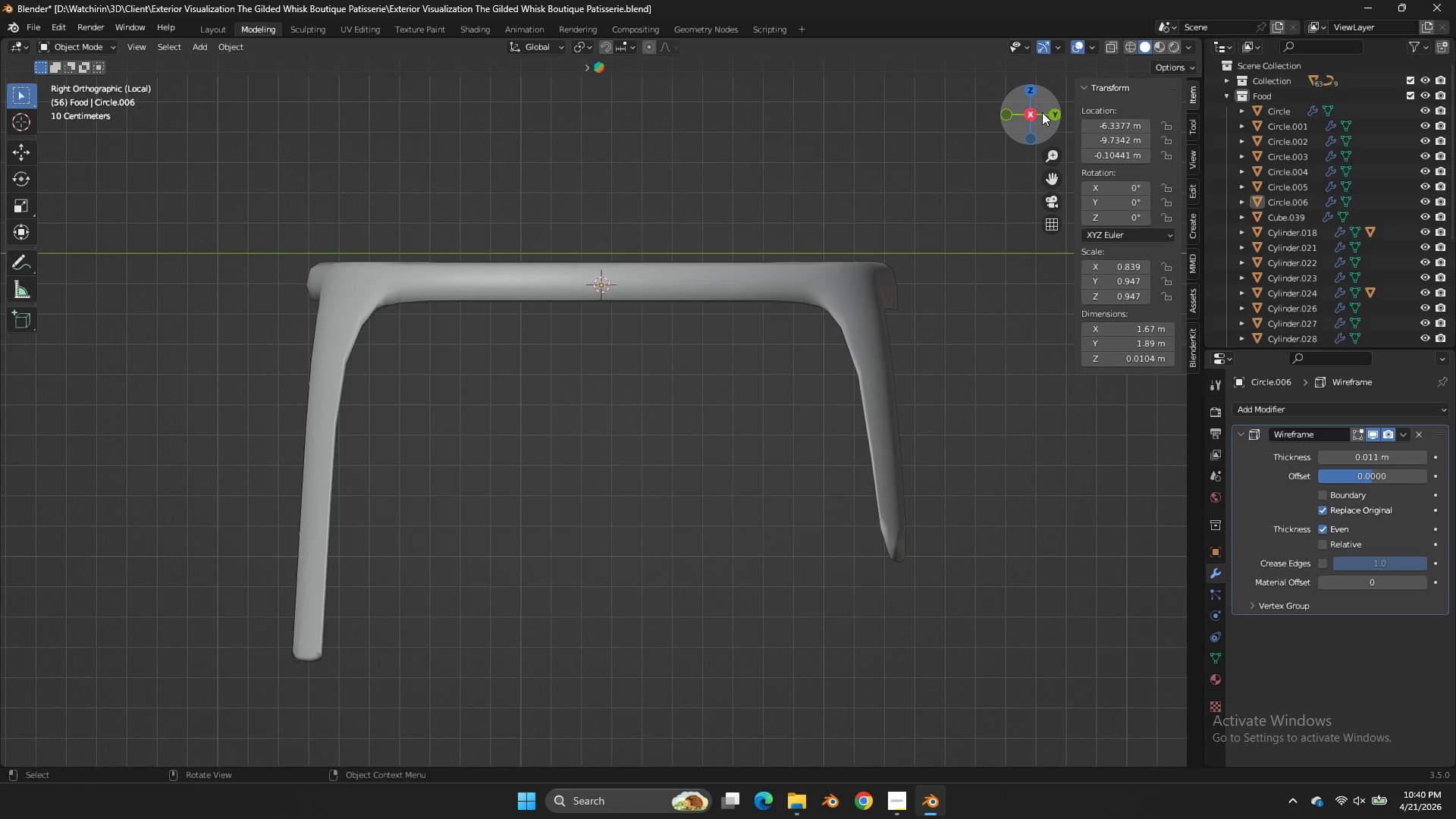 
left_click([1025, 115])
 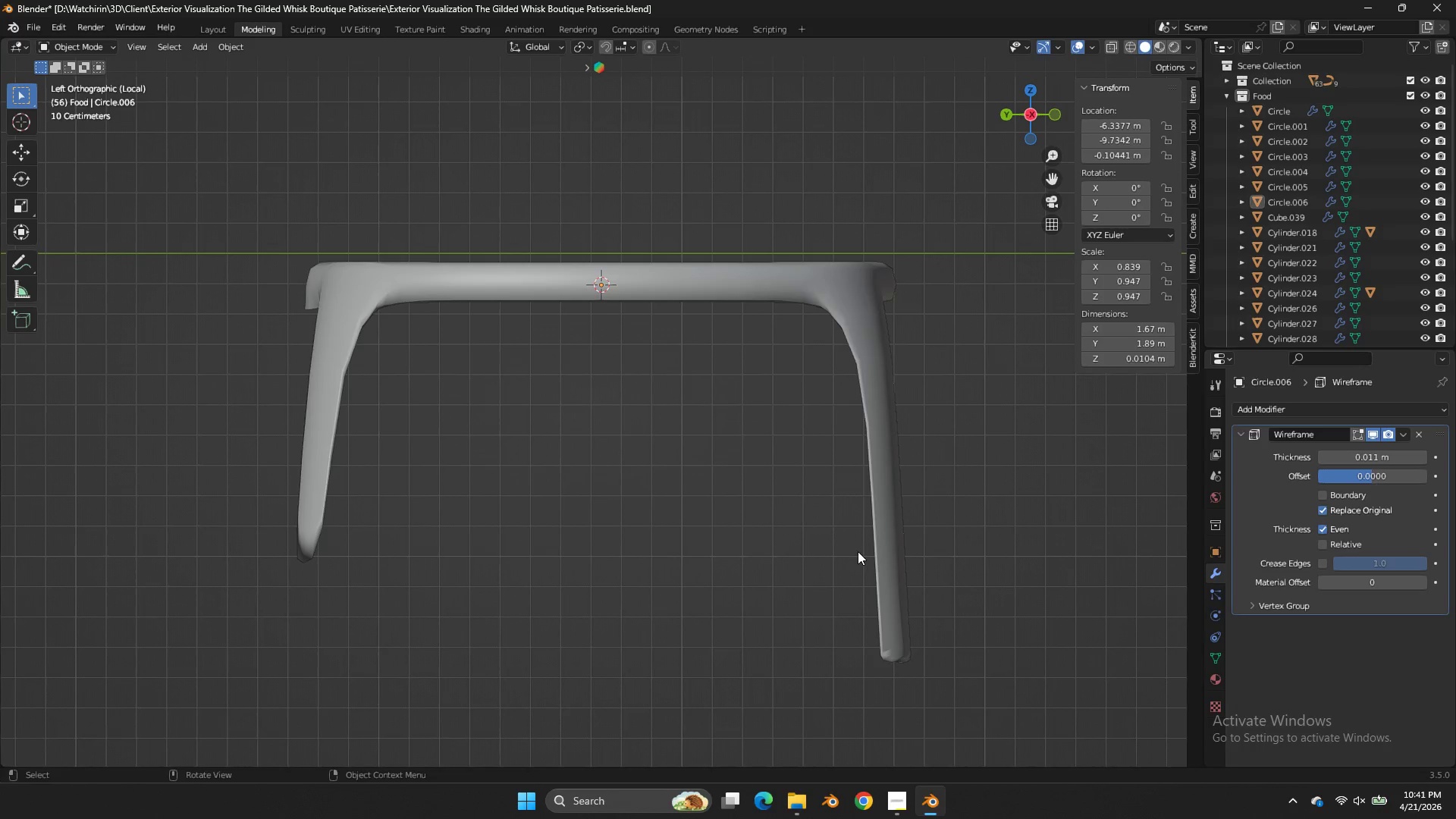 
double_click([871, 551])
 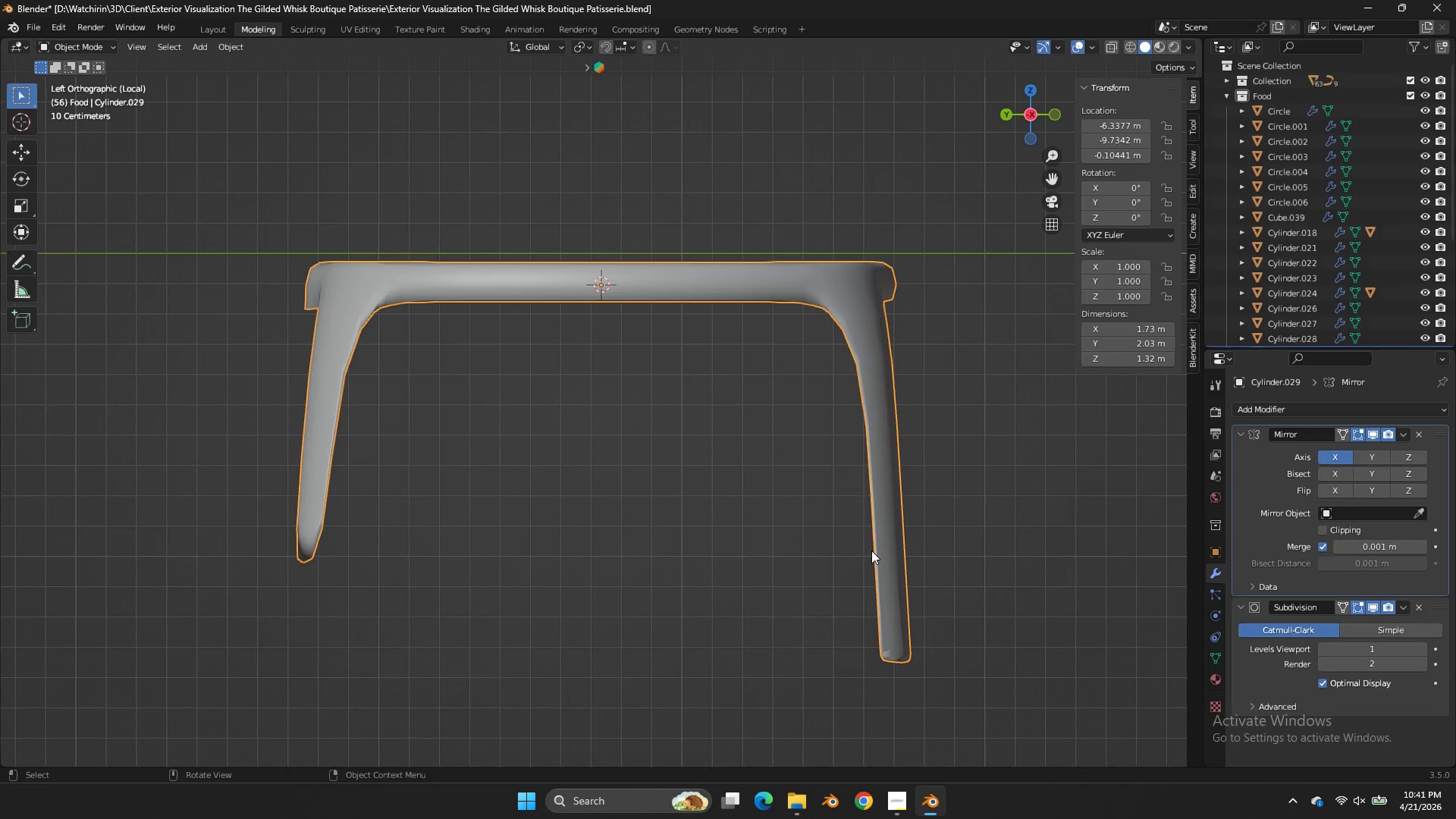 
key(Tab)
 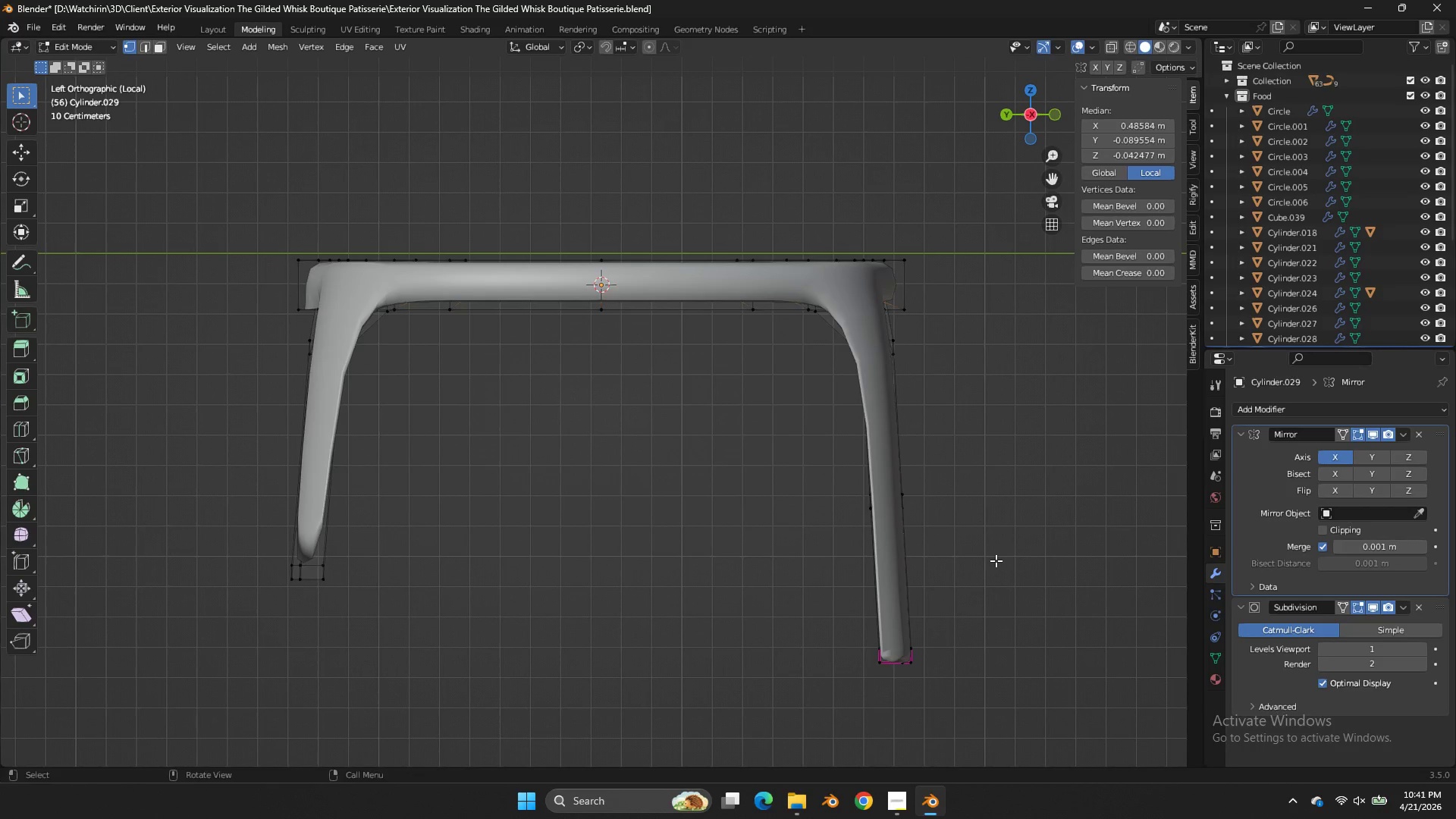 
key(Z)
 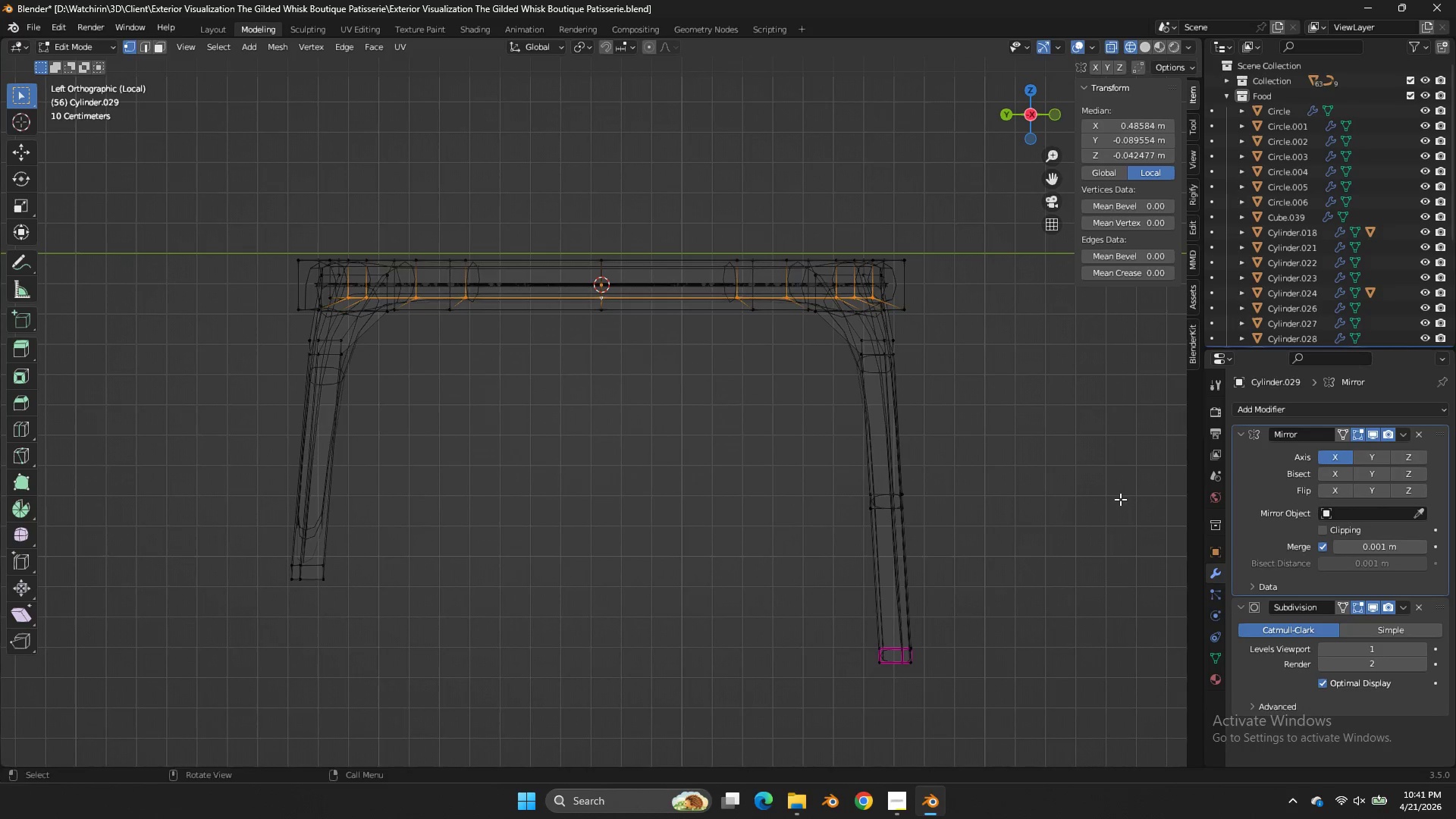 
left_click_drag(start_coordinate=[1121, 500], to_coordinate=[133, 695])
 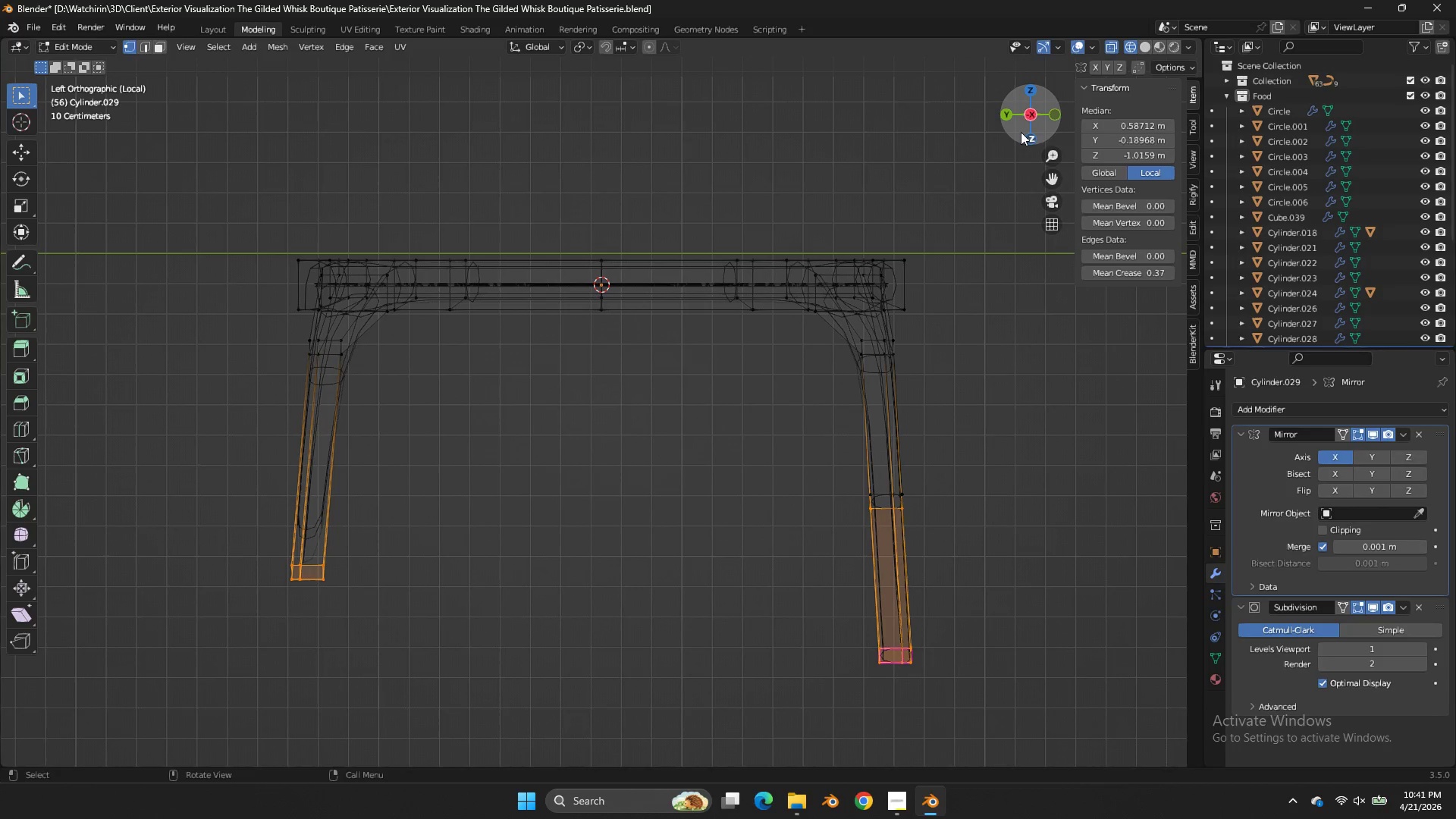 
left_click([1053, 120])
 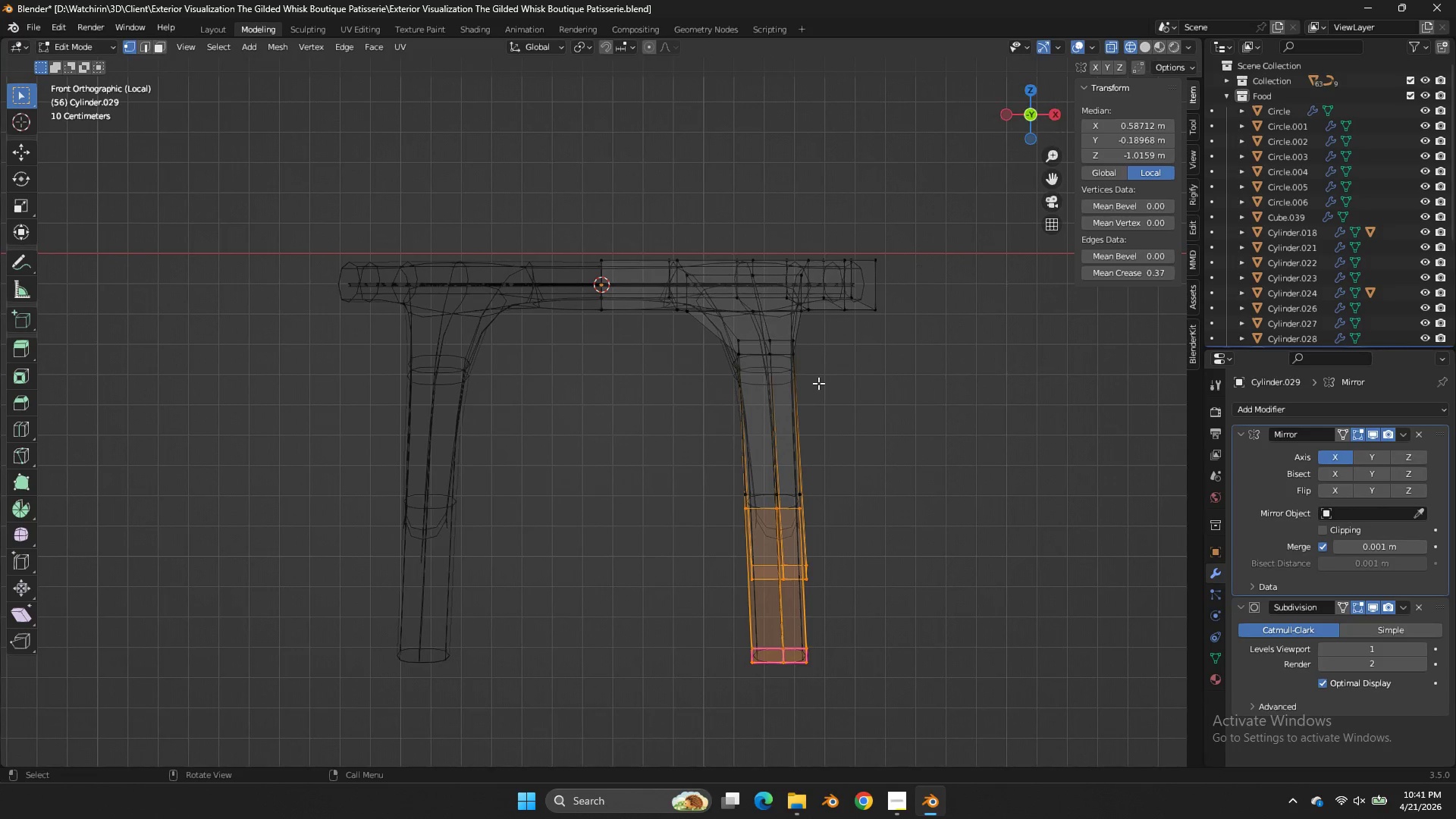 
key(Z)
 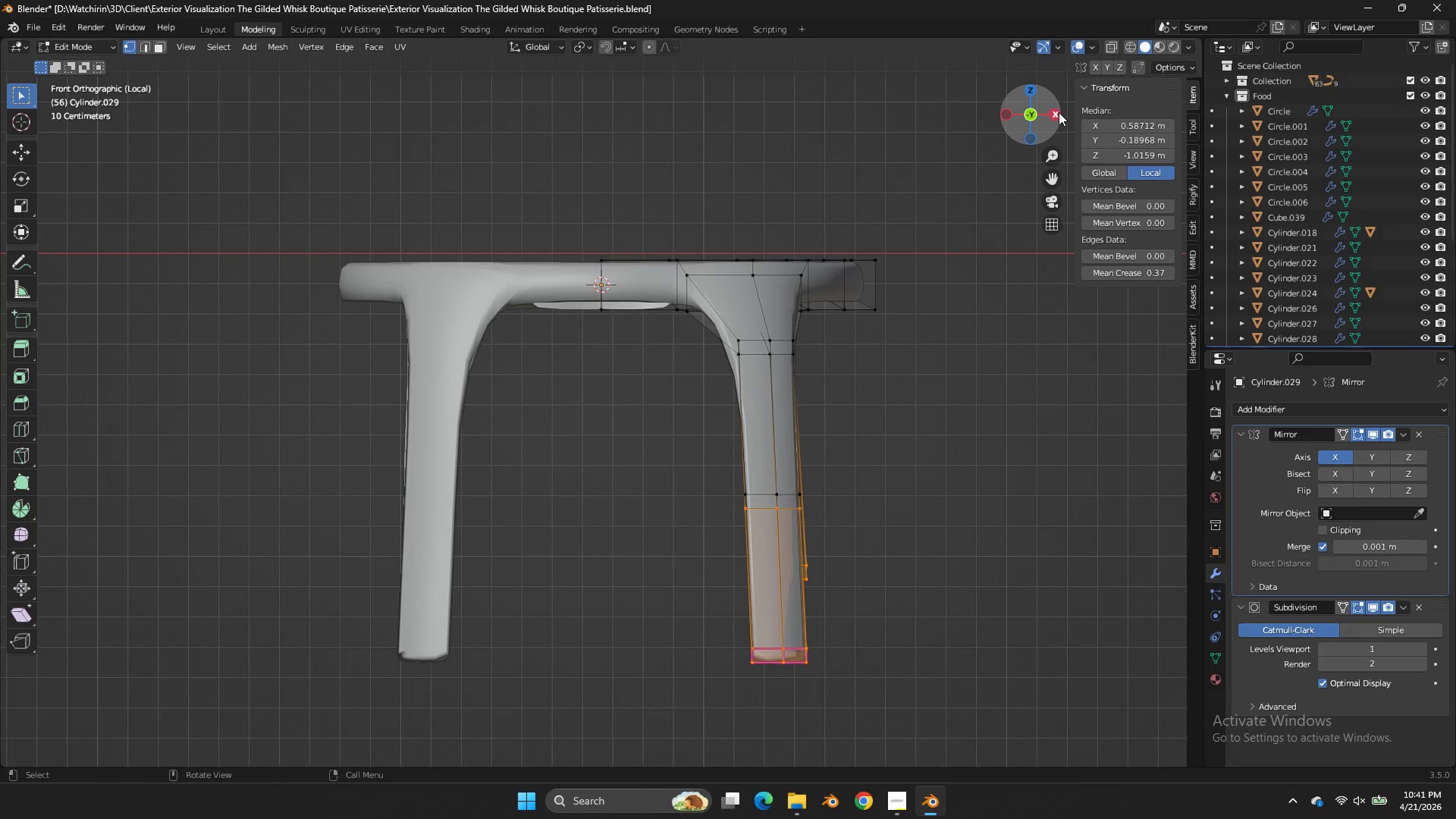 
left_click_drag(start_coordinate=[1057, 103], to_coordinate=[934, 80])
 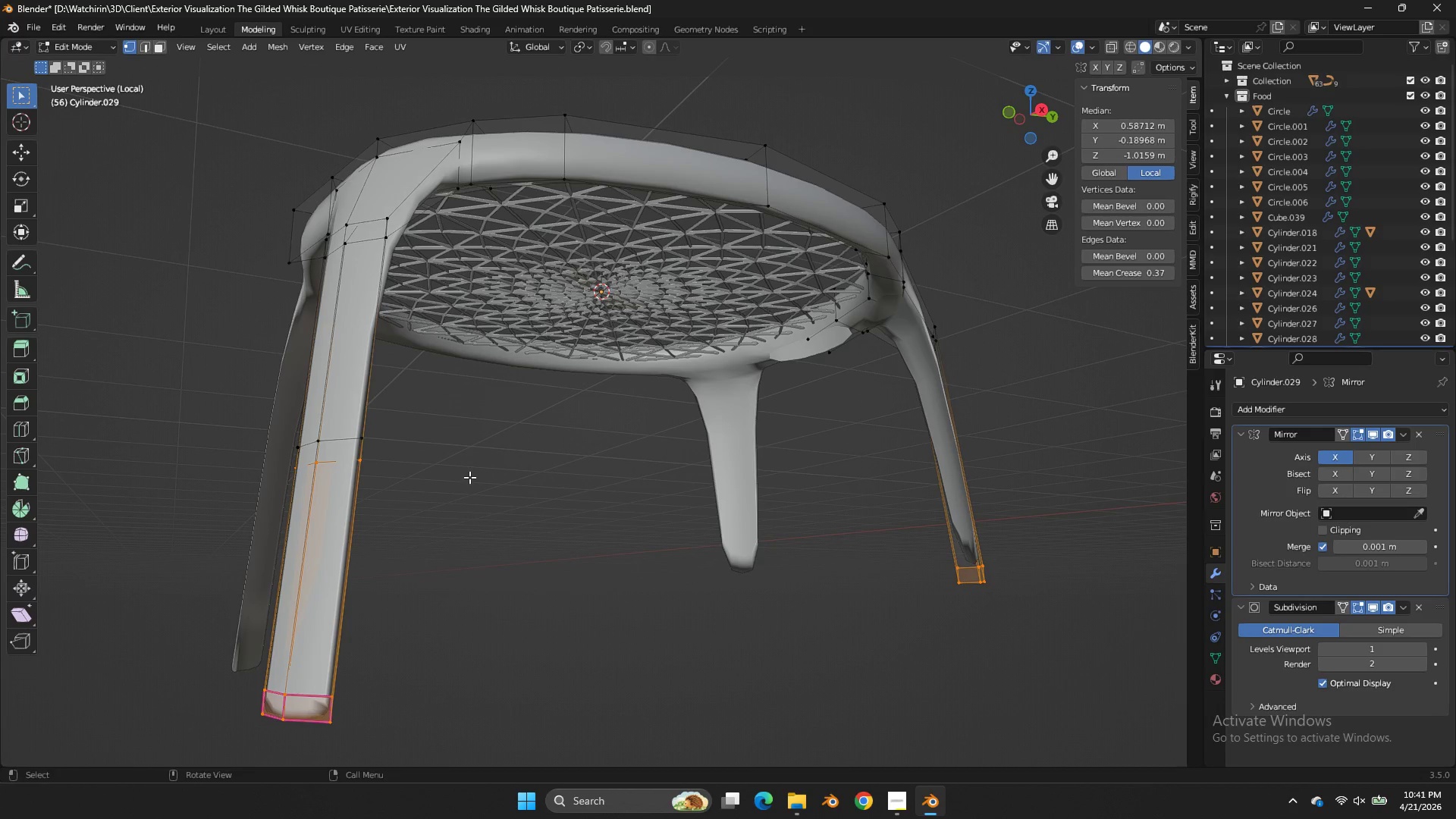 
key(Z)
 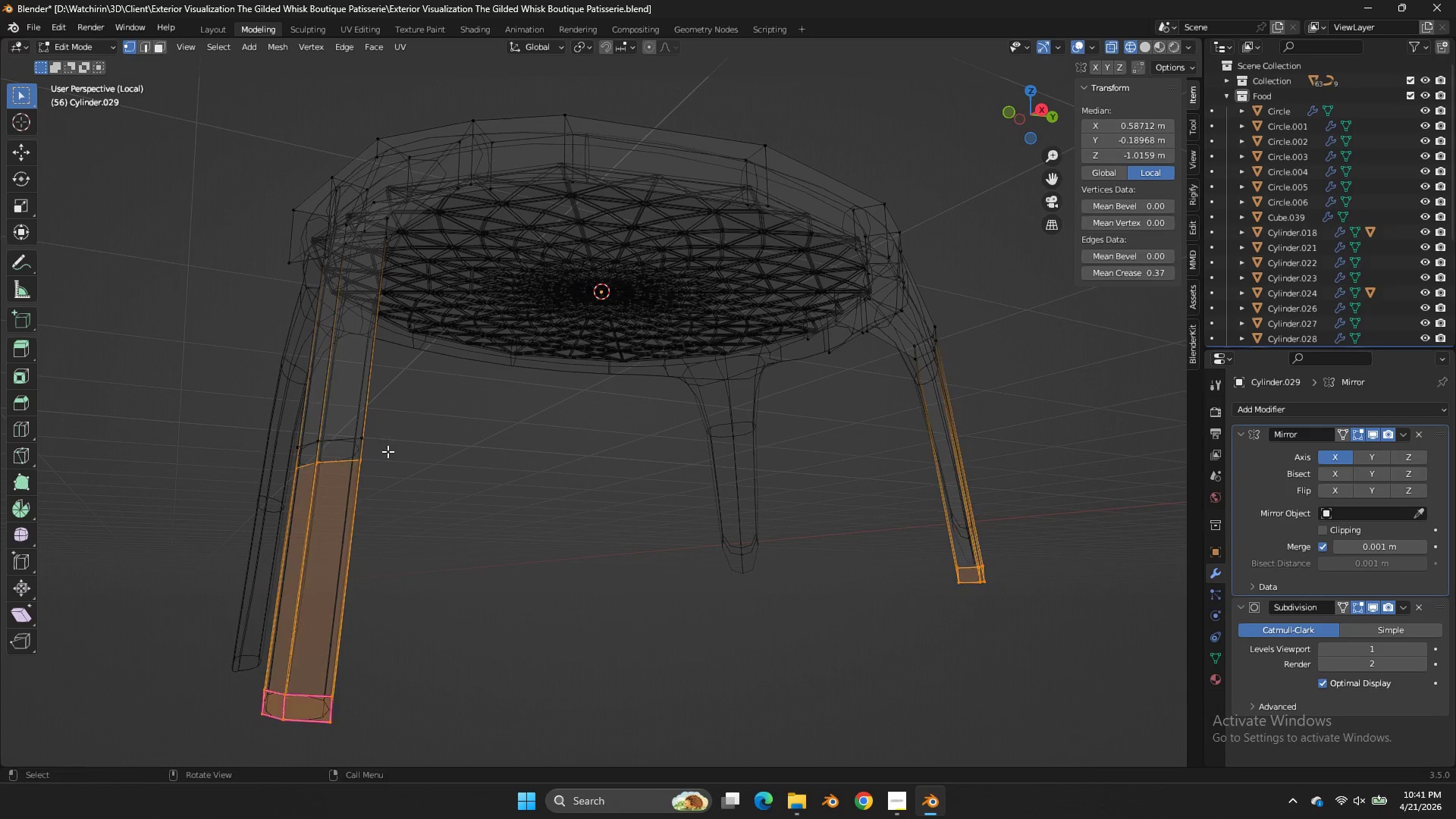 
left_click([388, 451])
 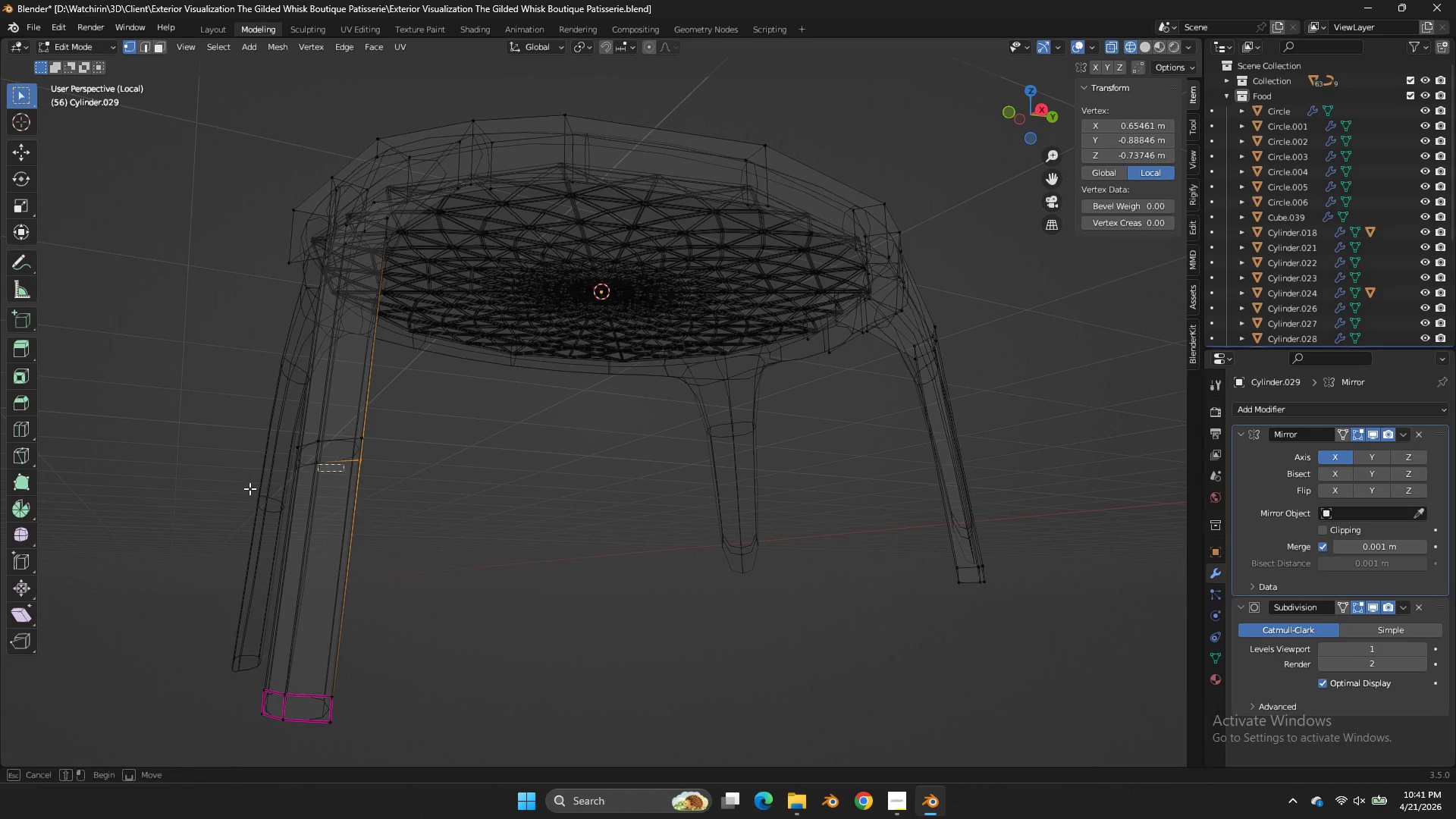 
left_click_drag(start_coordinate=[344, 464], to_coordinate=[354, 462])
 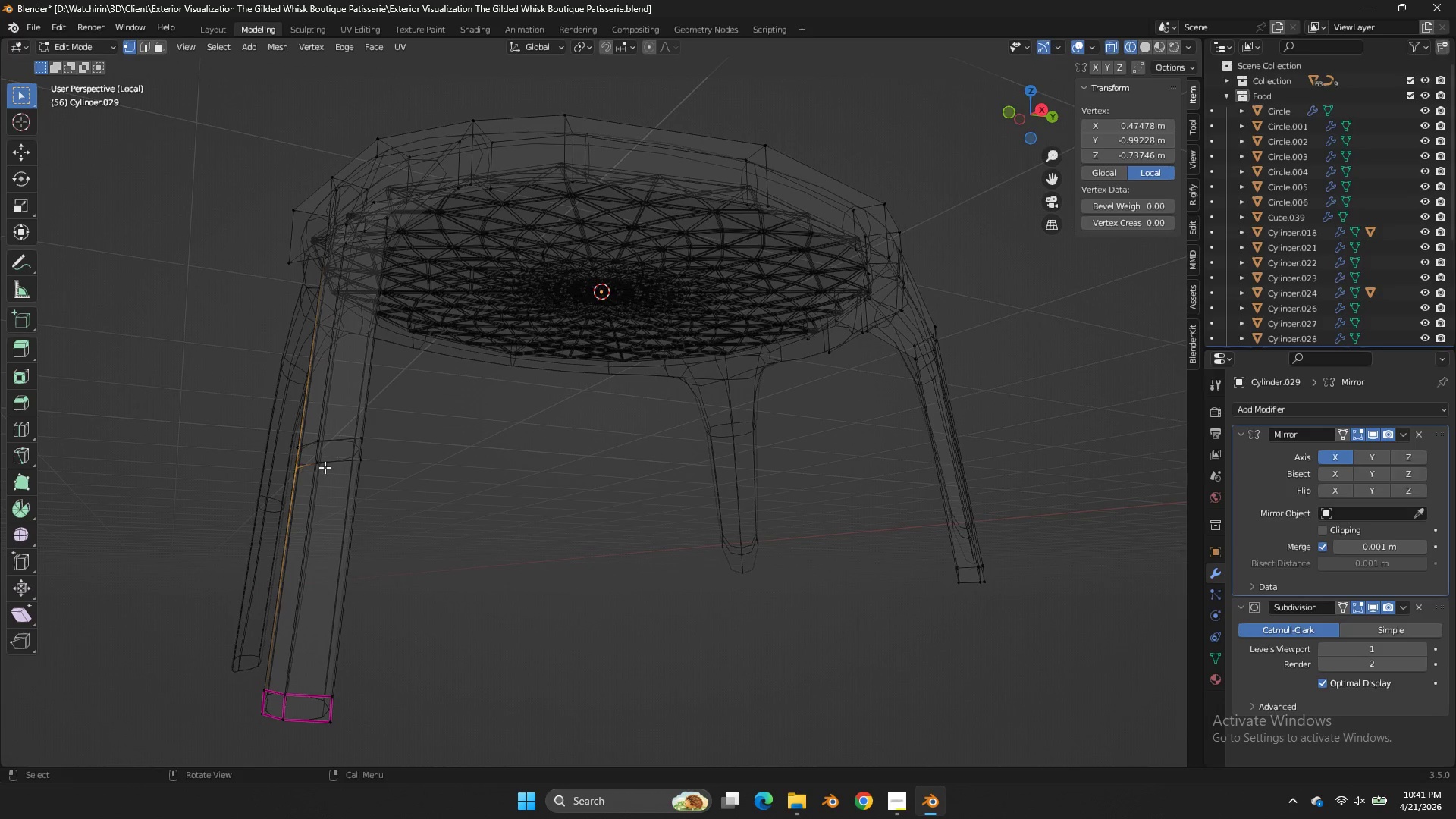 
hold_key(key=AltLeft, duration=0.36)
left_click([344, 464])
 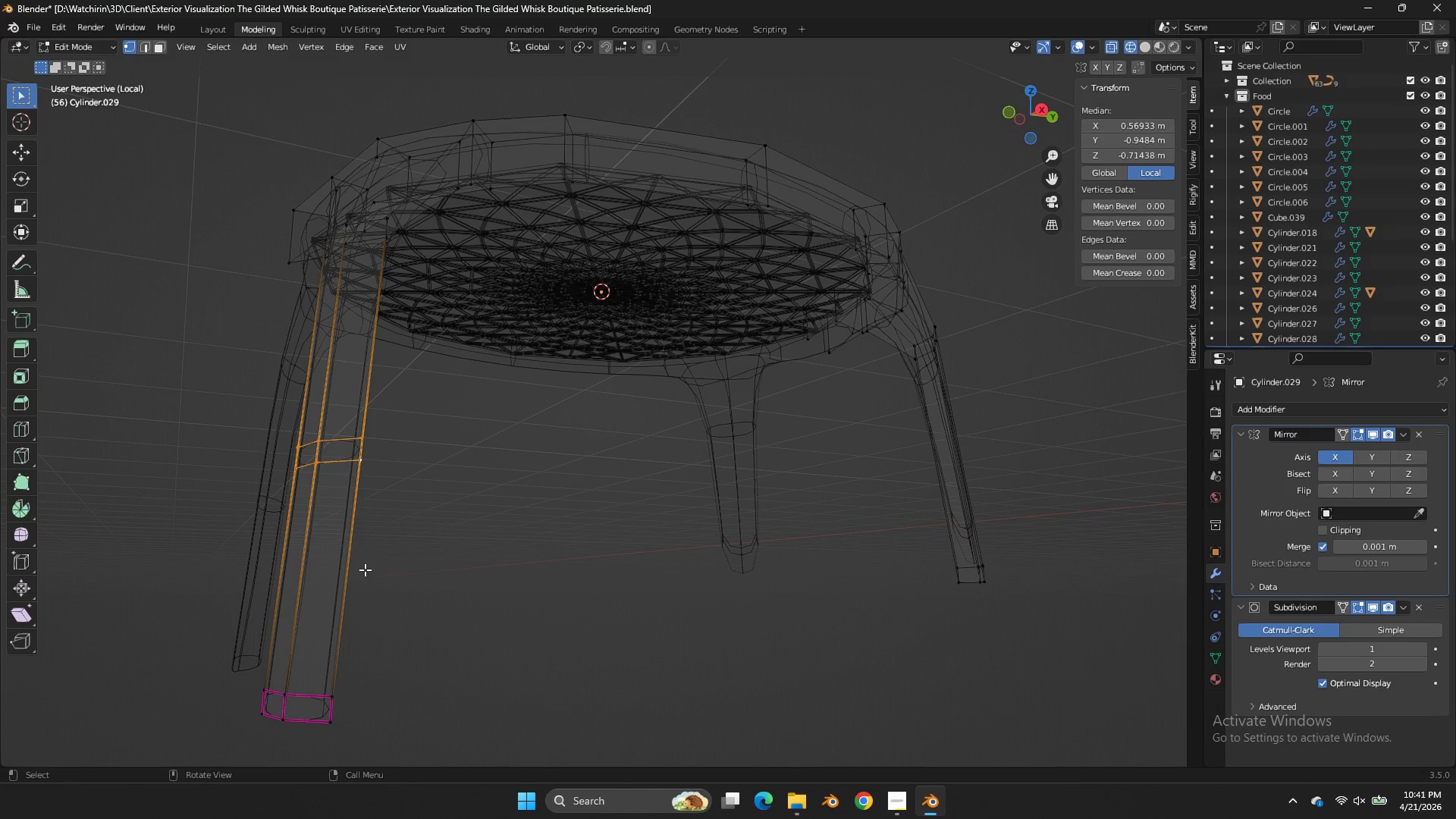 
key(Shift+ShiftLeft)
 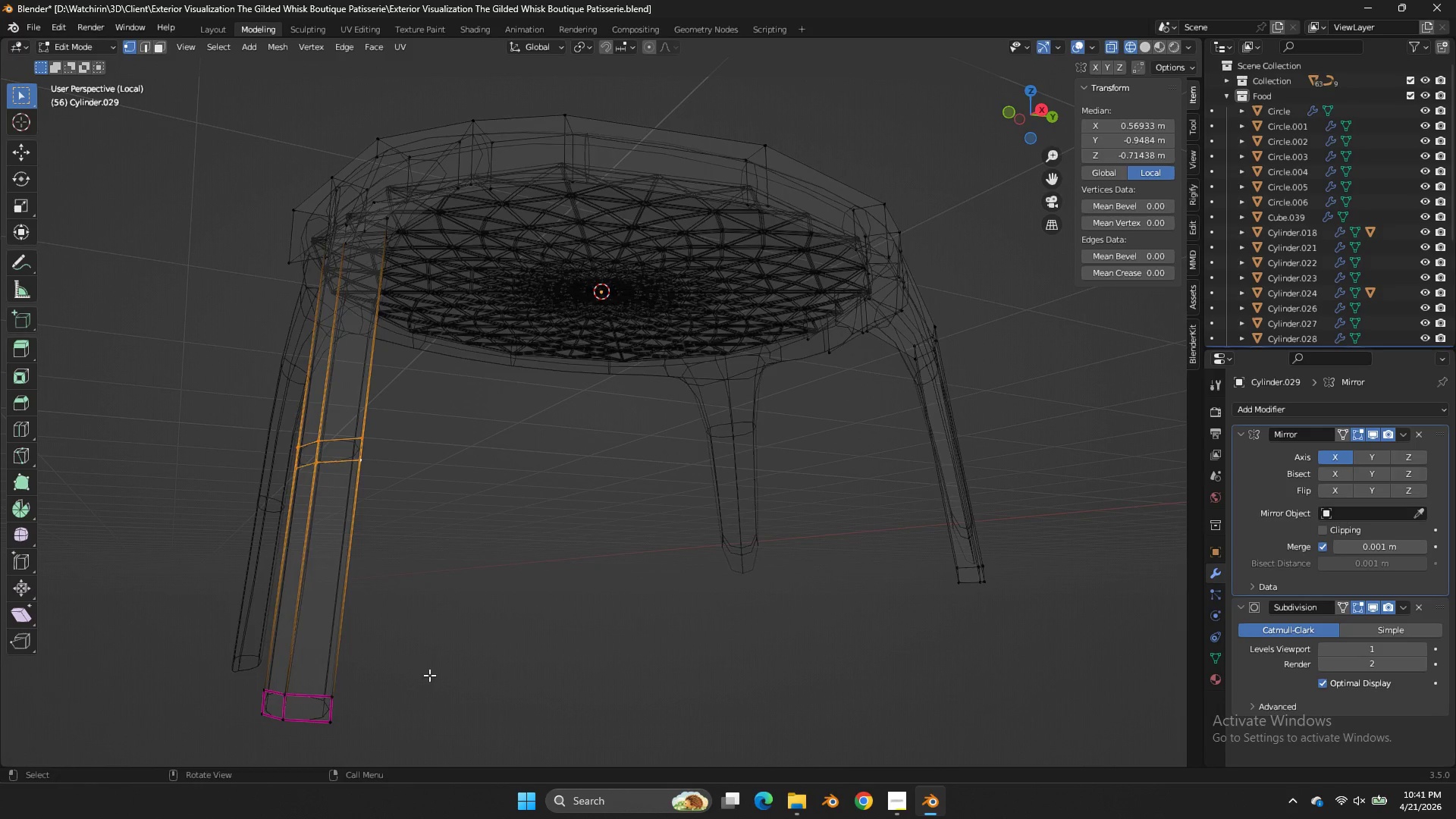 
key(Z)
 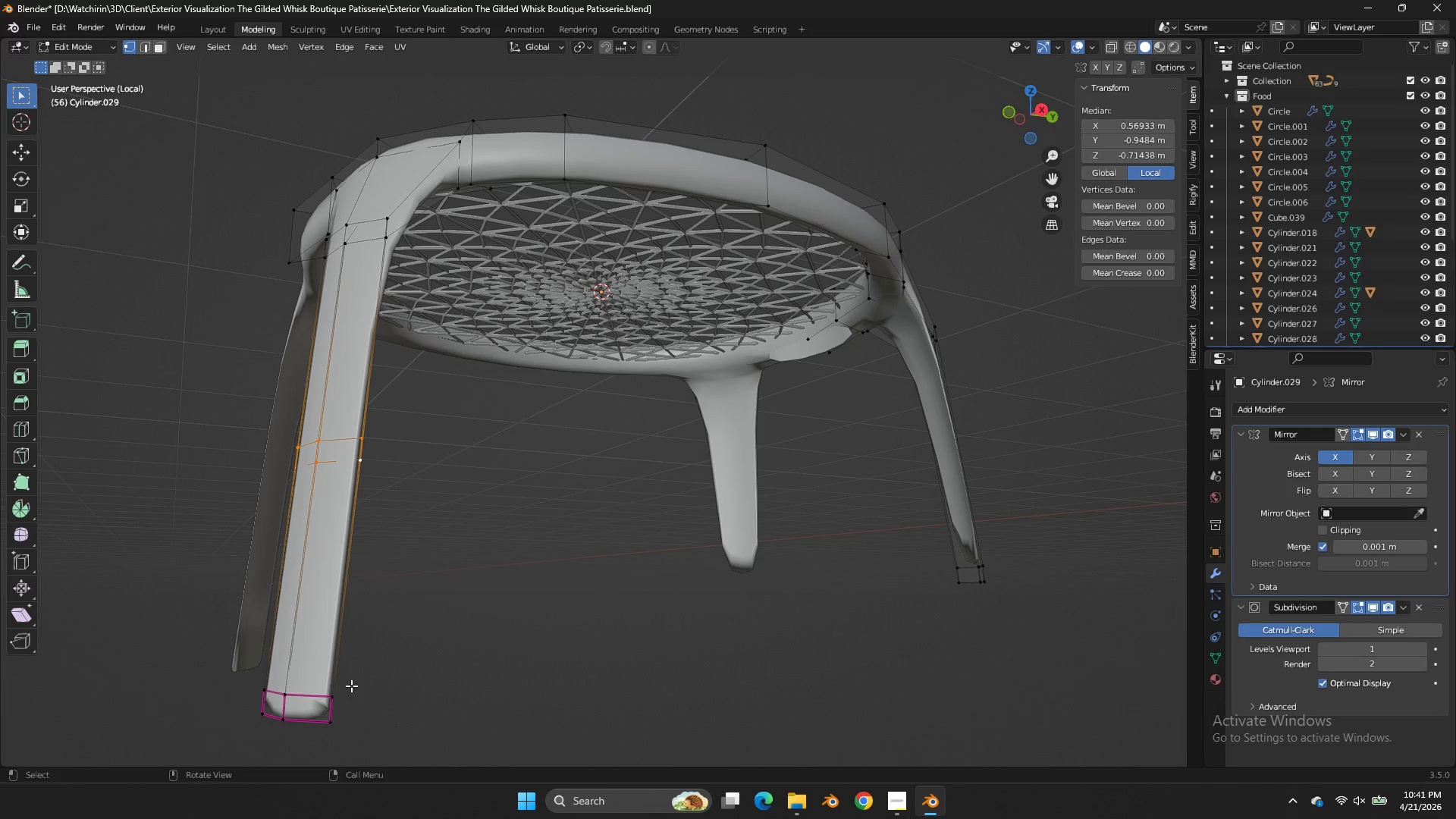 
hold_key(key=AltLeft, duration=0.7)
hold_key(key=ShiftLeft, duration=0.56)
double_click([312, 692])
 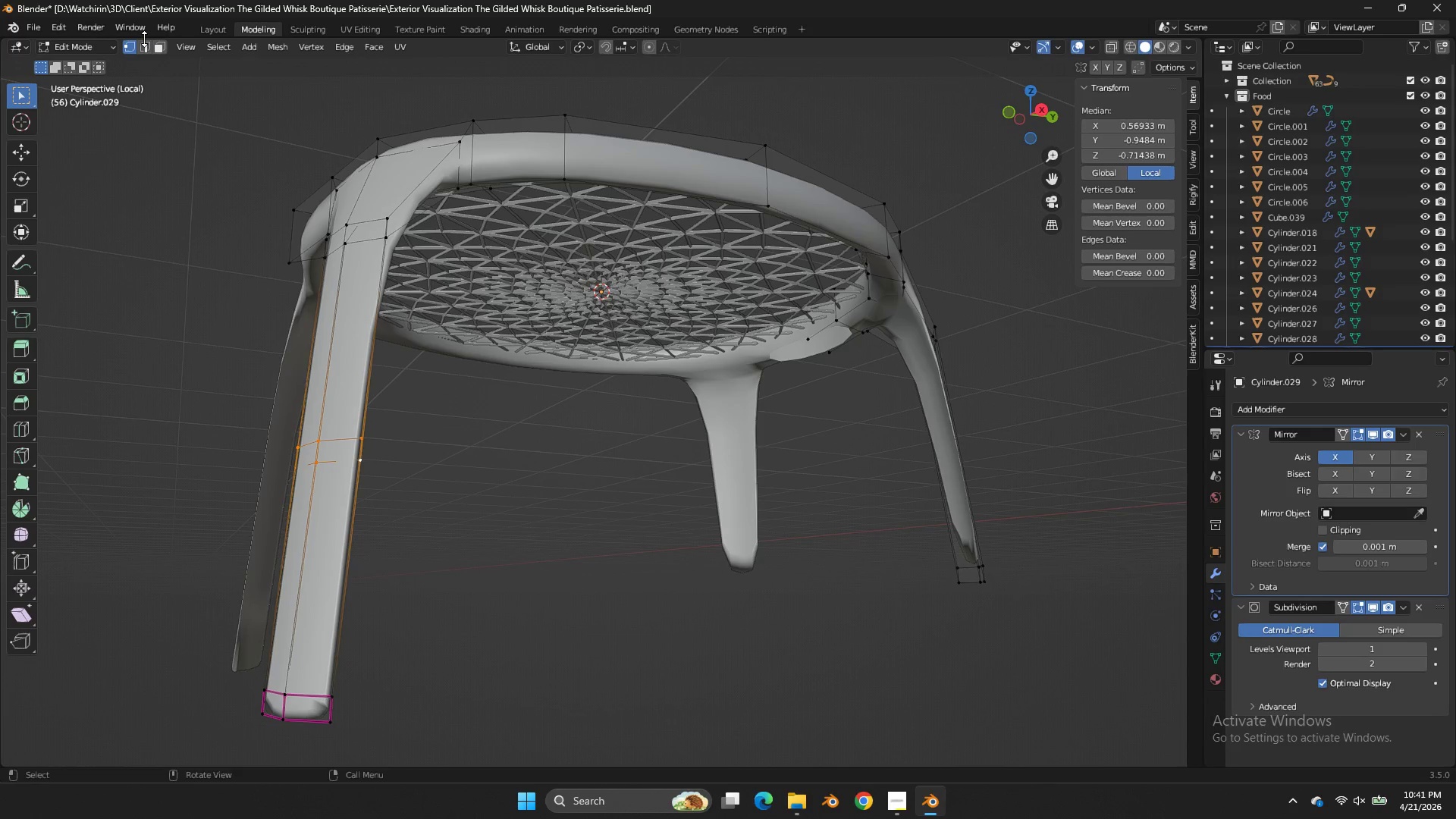 
left_click([146, 42])
 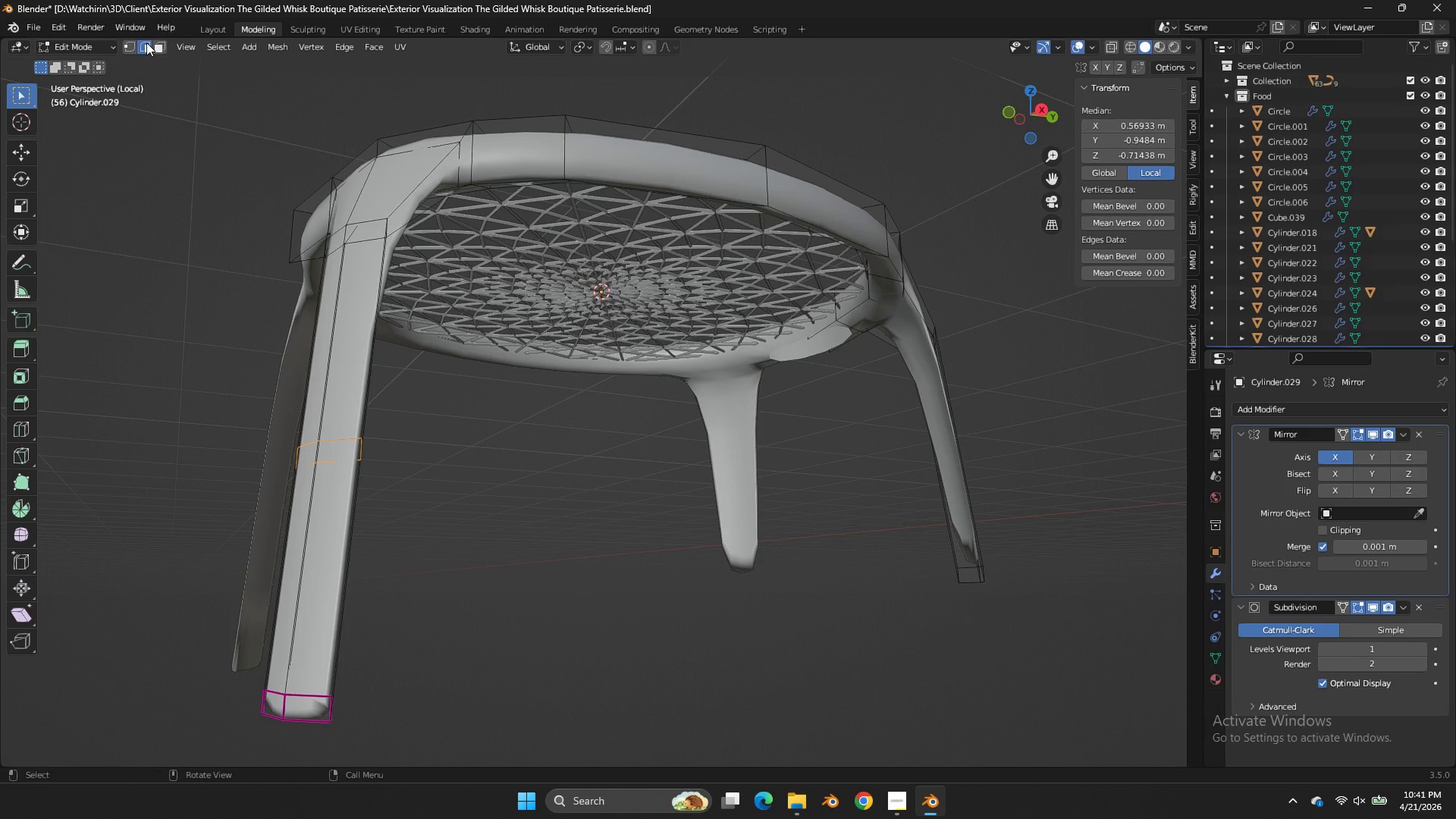 
hold_key(key=ShiftLeft, duration=2.2)
hold_key(key=AltLeft, duration=1.91)
left_click([297, 692])
 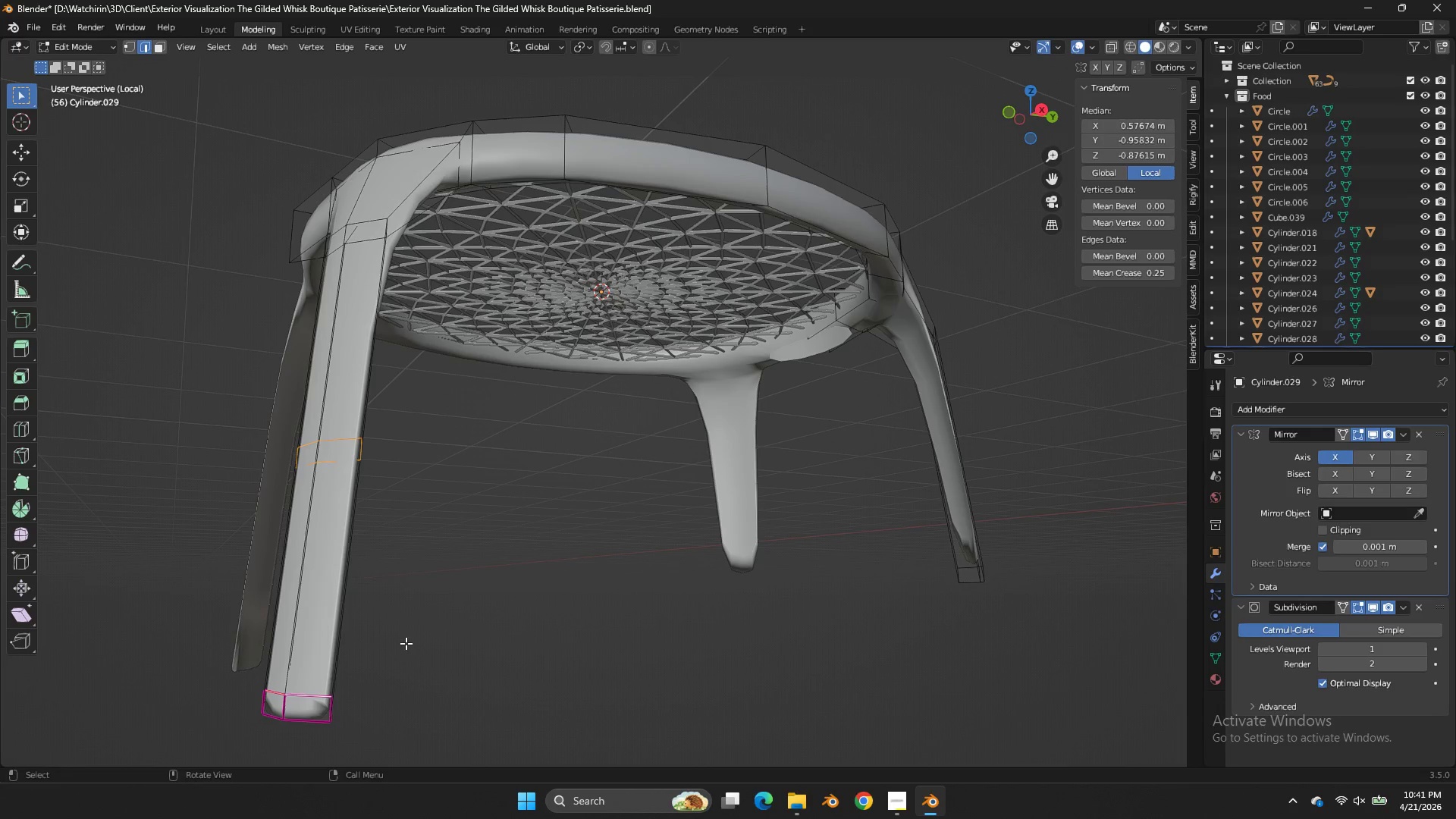 
key(X)
 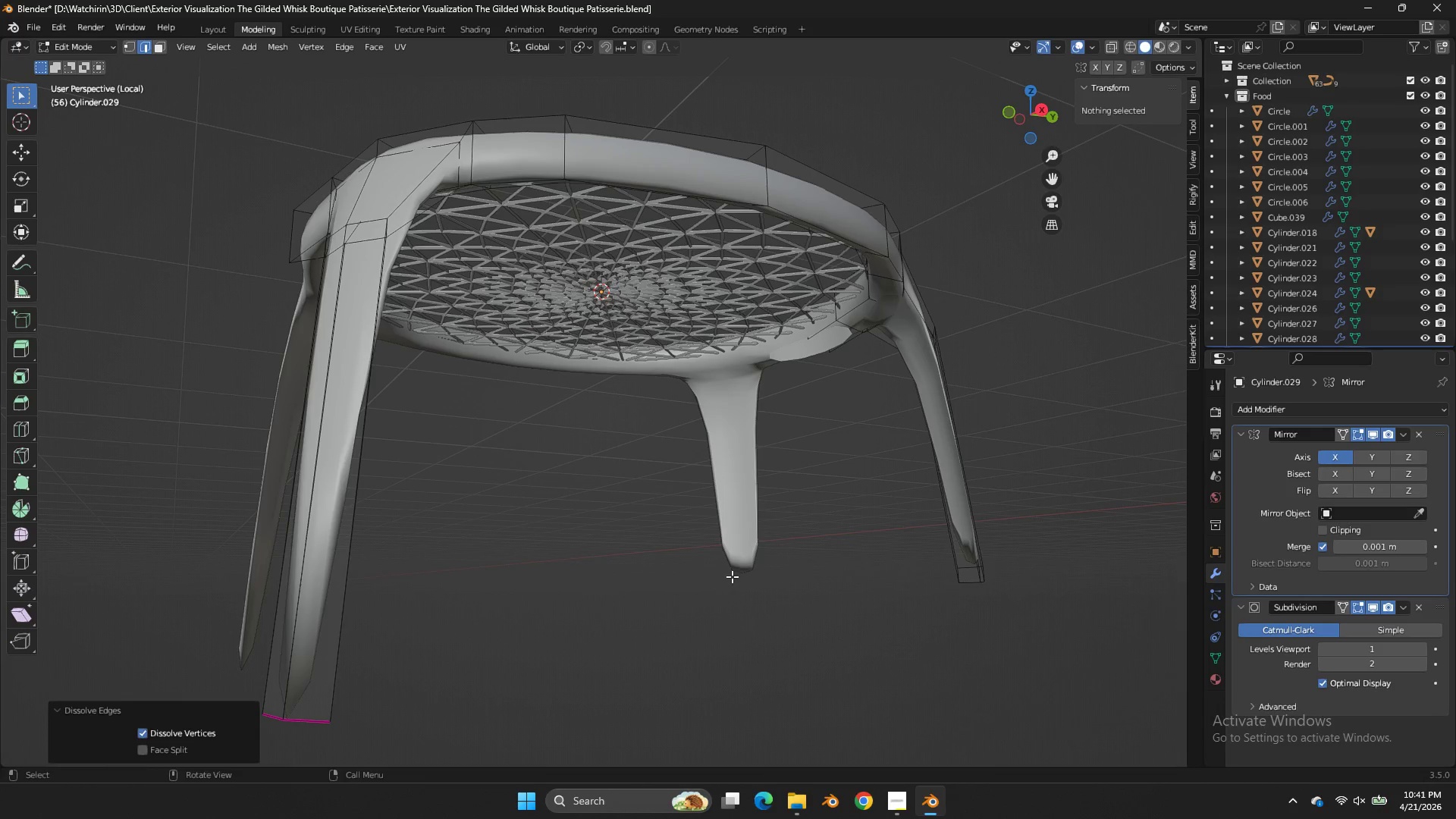 
key(Z)
 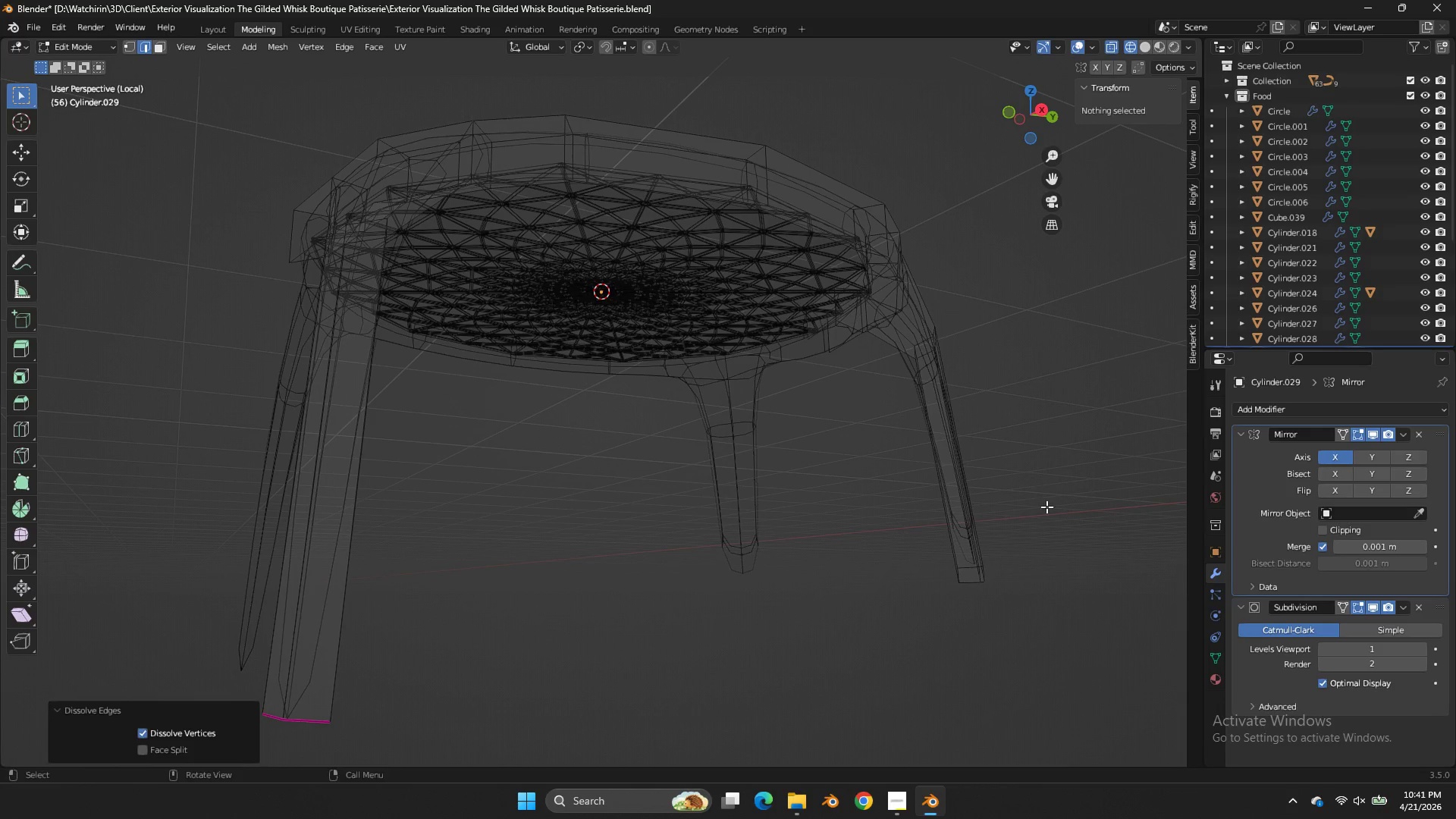 
left_click_drag(start_coordinate=[1045, 508], to_coordinate=[874, 605])
 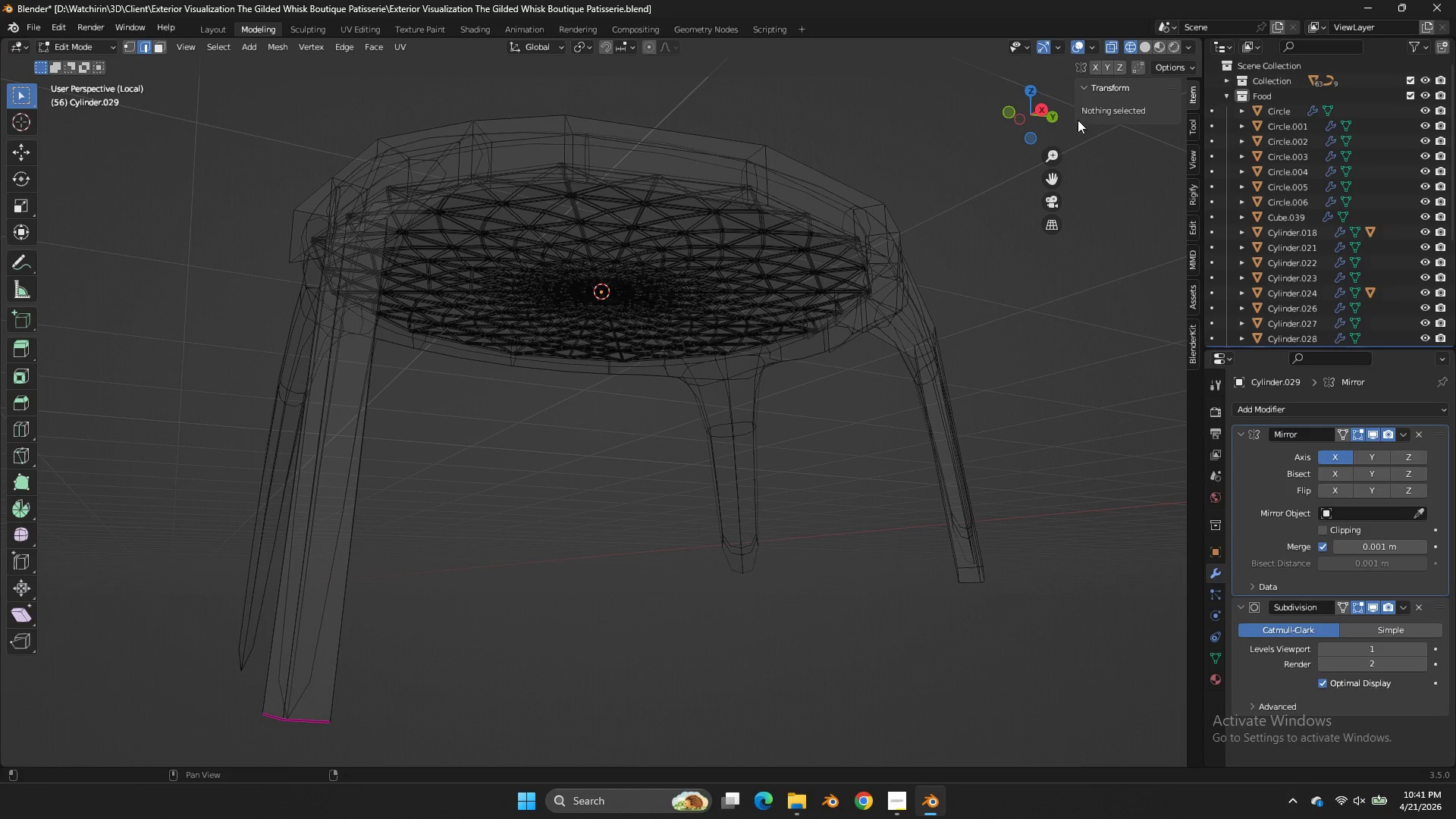 
left_click_drag(start_coordinate=[1006, 105], to_coordinate=[924, 121])
 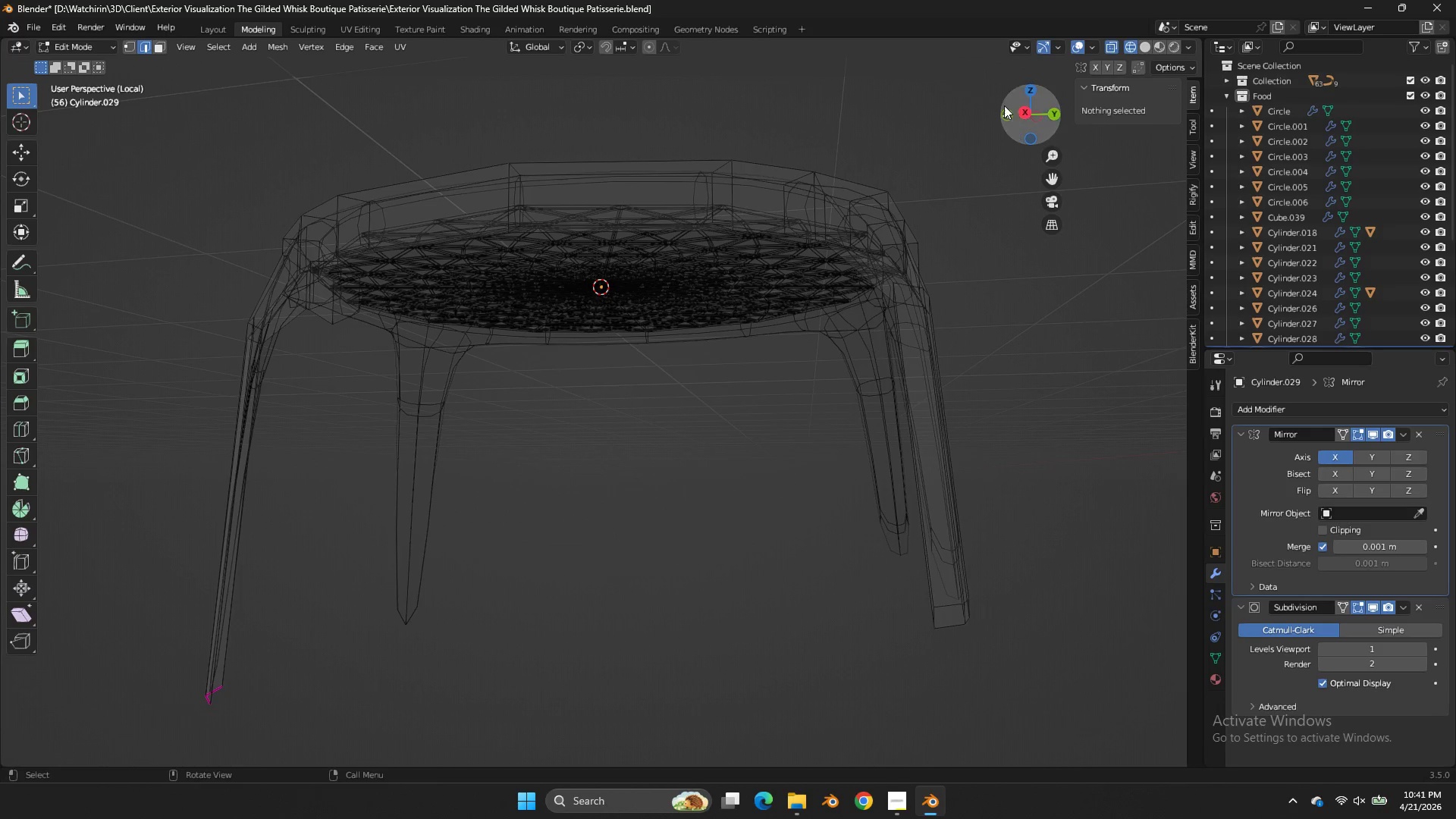 
key(Control+Z)
 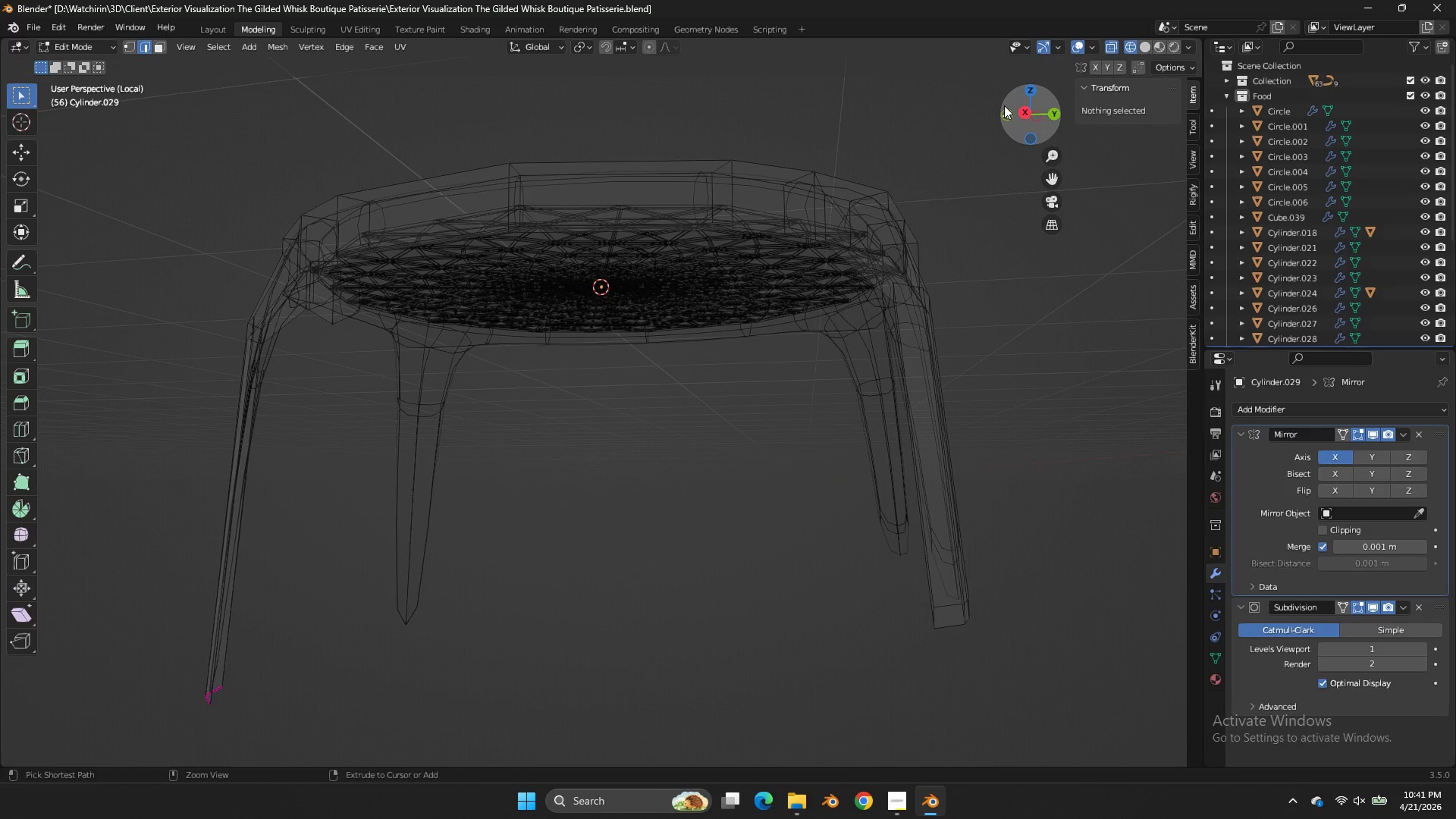 
key(Control+Z)
 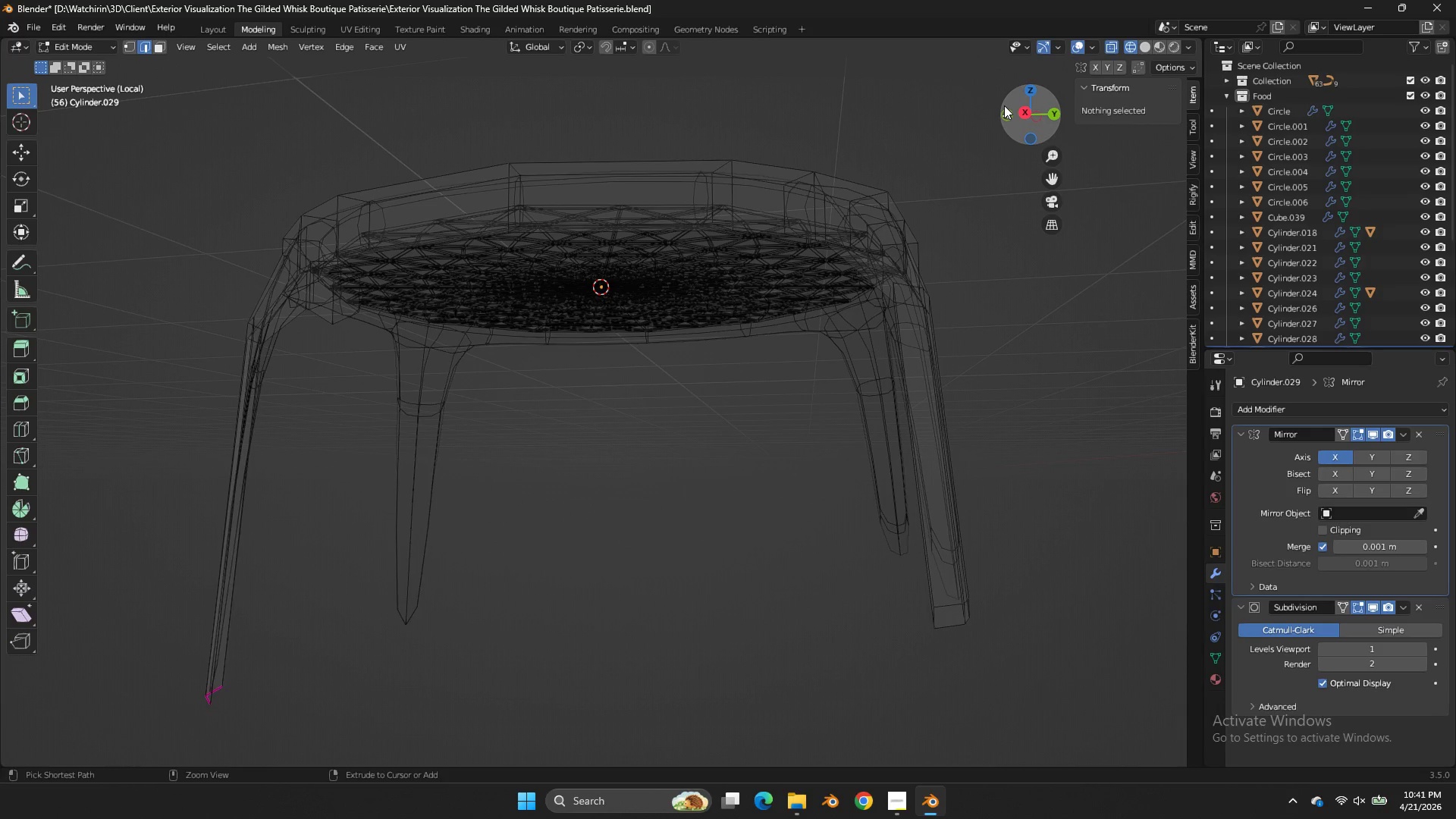 
key(Control+Z)
 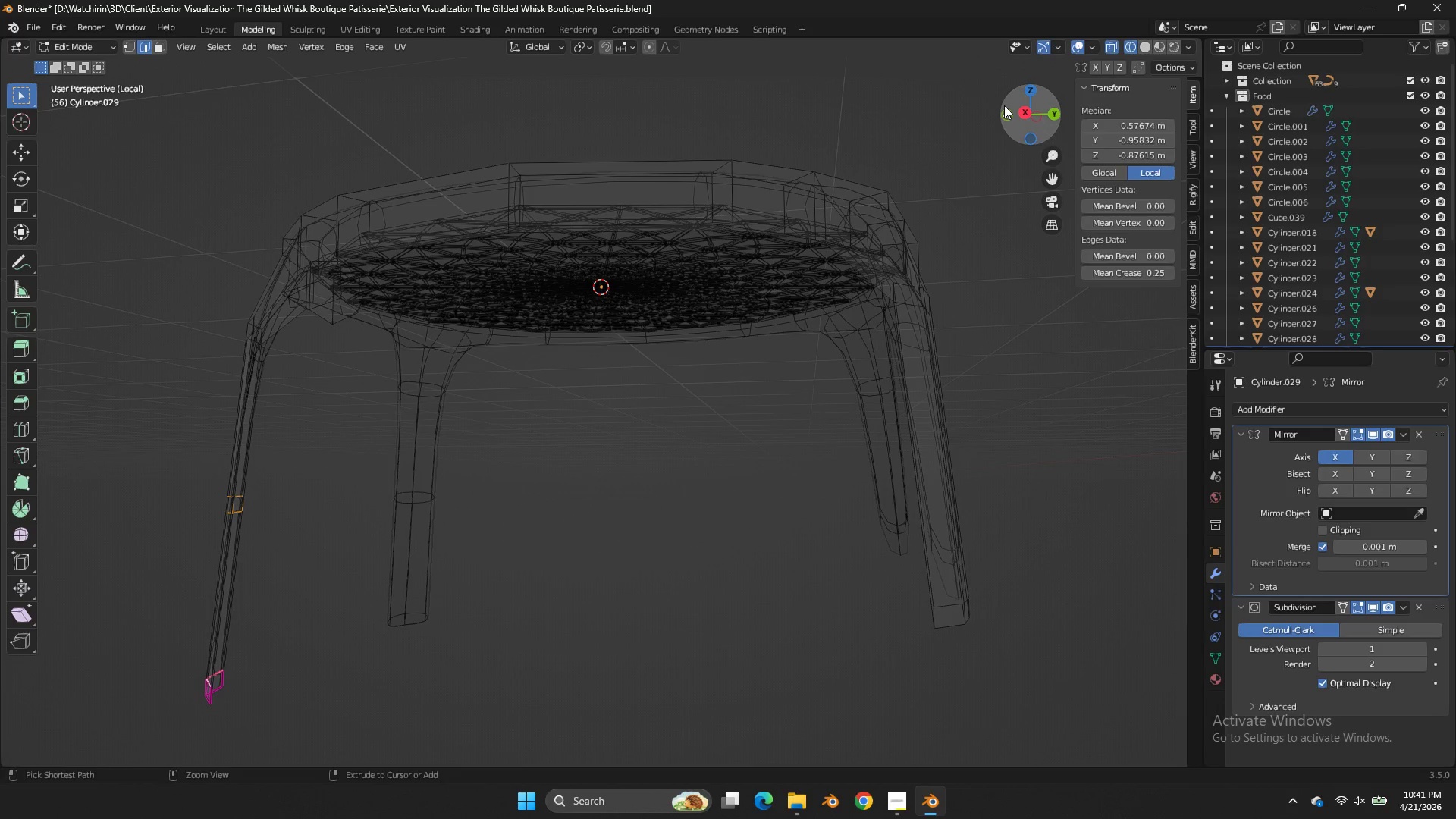 
key(Control+Z)
 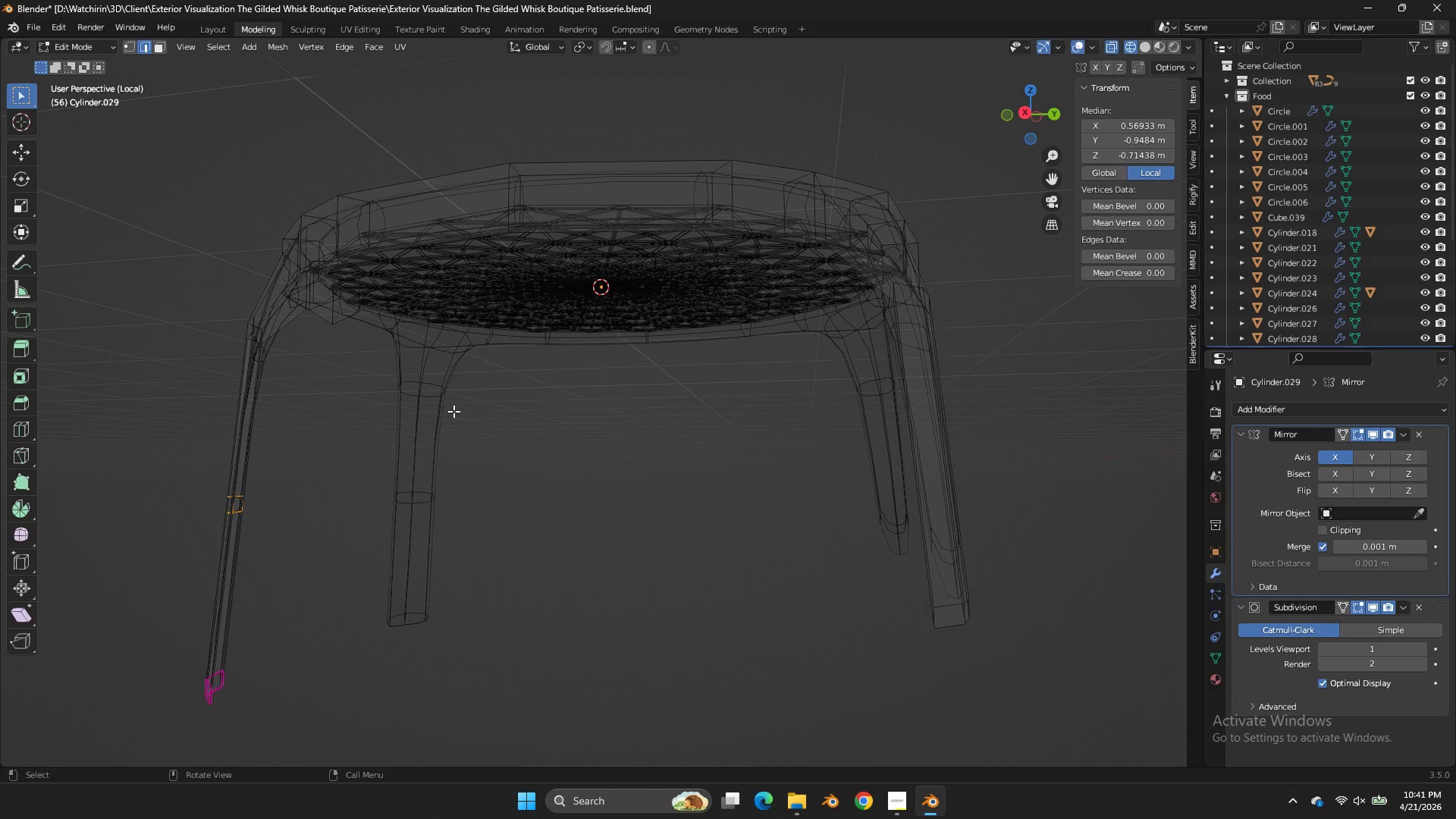 
type(zzx)
 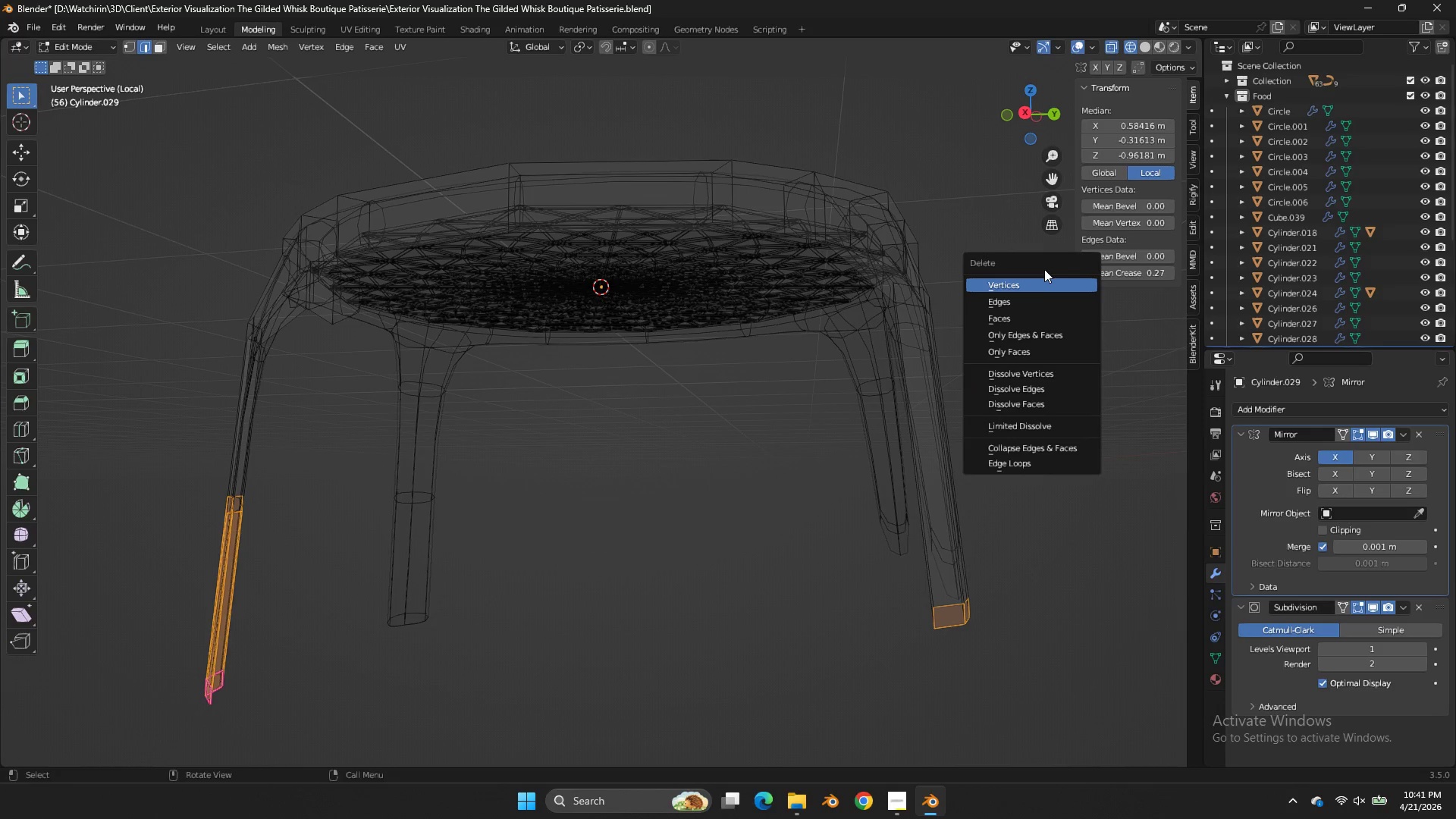 
left_click_drag(start_coordinate=[321, 454], to_coordinate=[103, 738])
 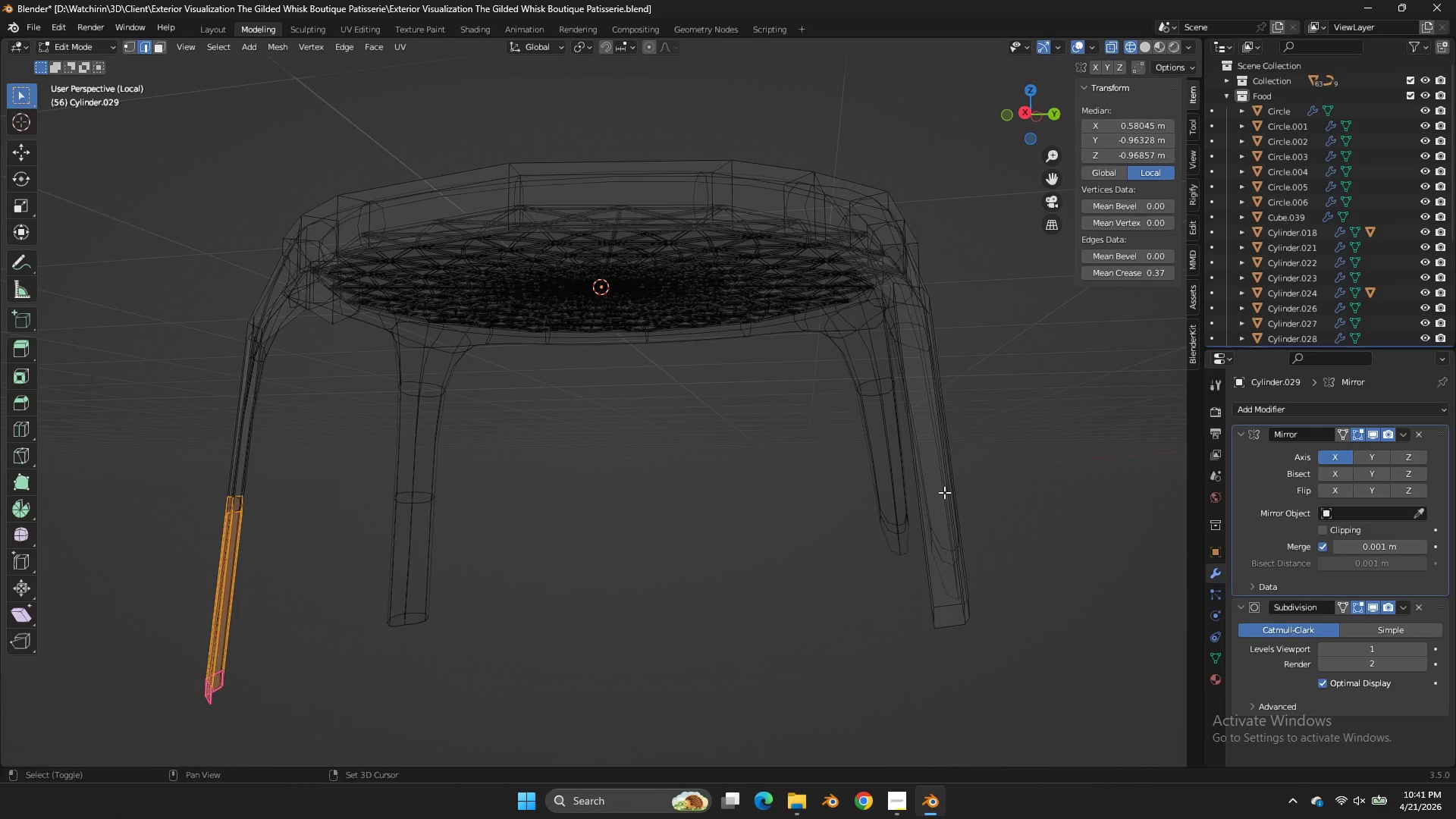 
left_click_drag(start_coordinate=[1052, 431], to_coordinate=[742, 736])
 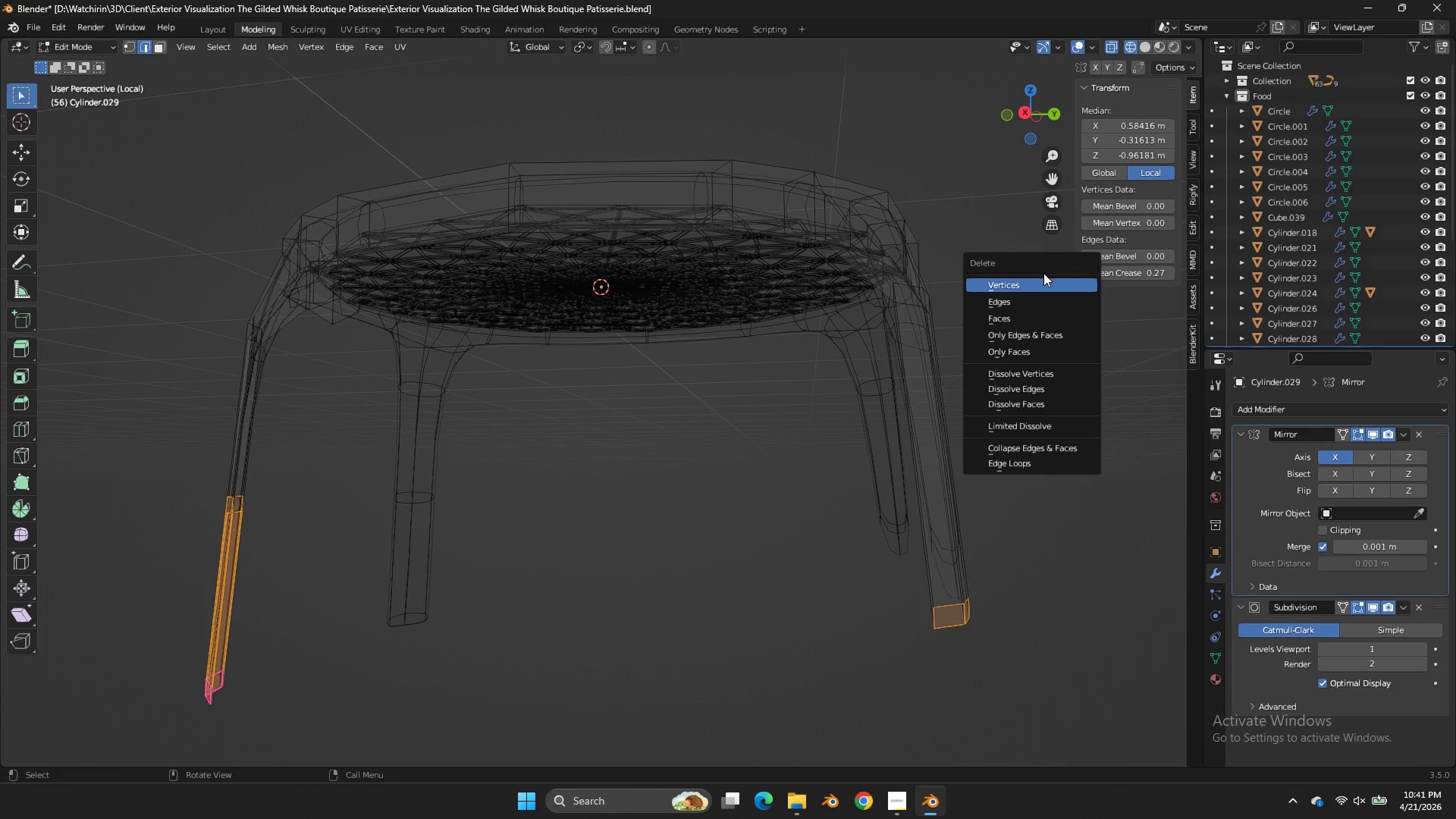 
left_click([1043, 281])
 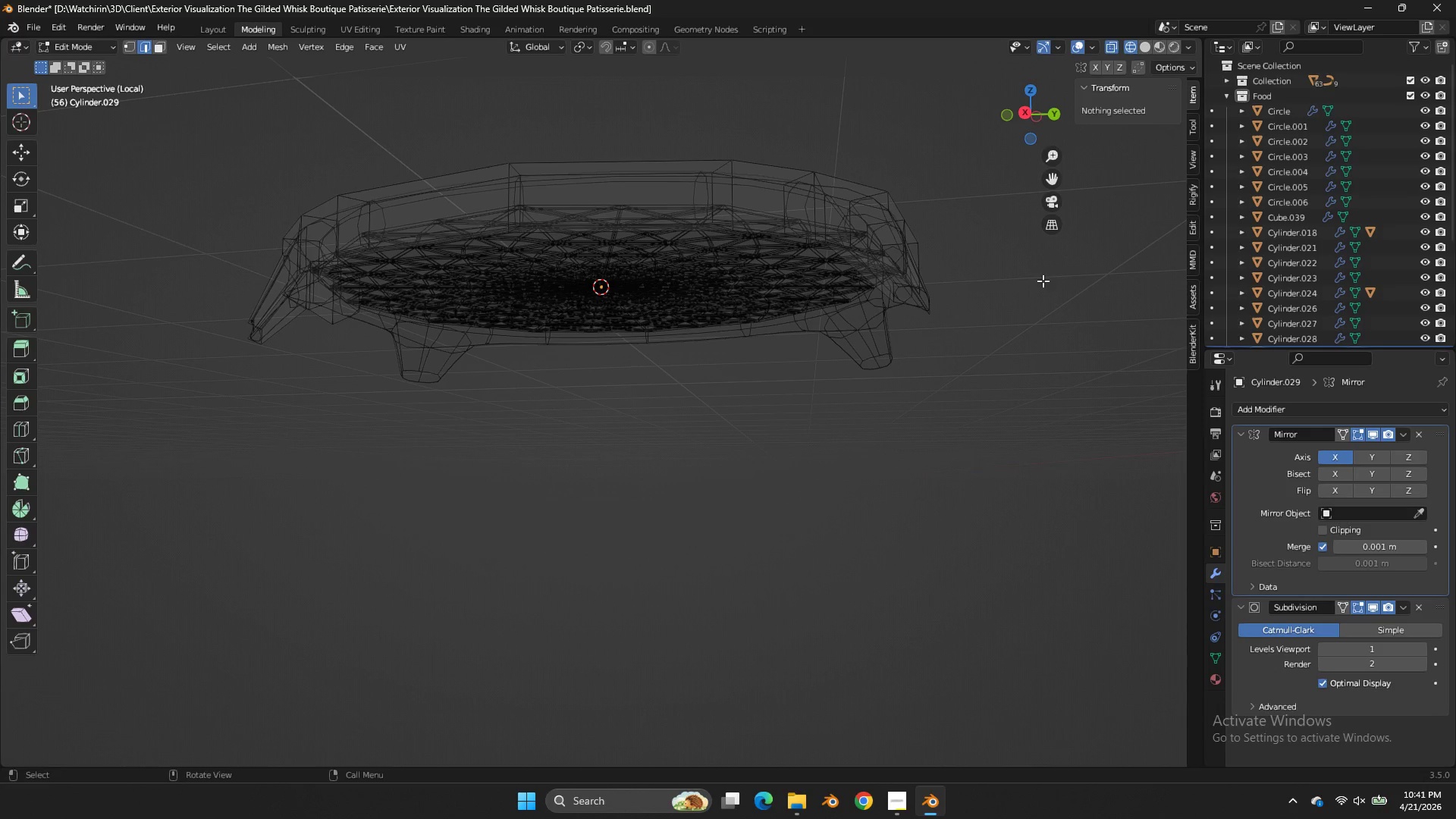 
wait(5.5)
 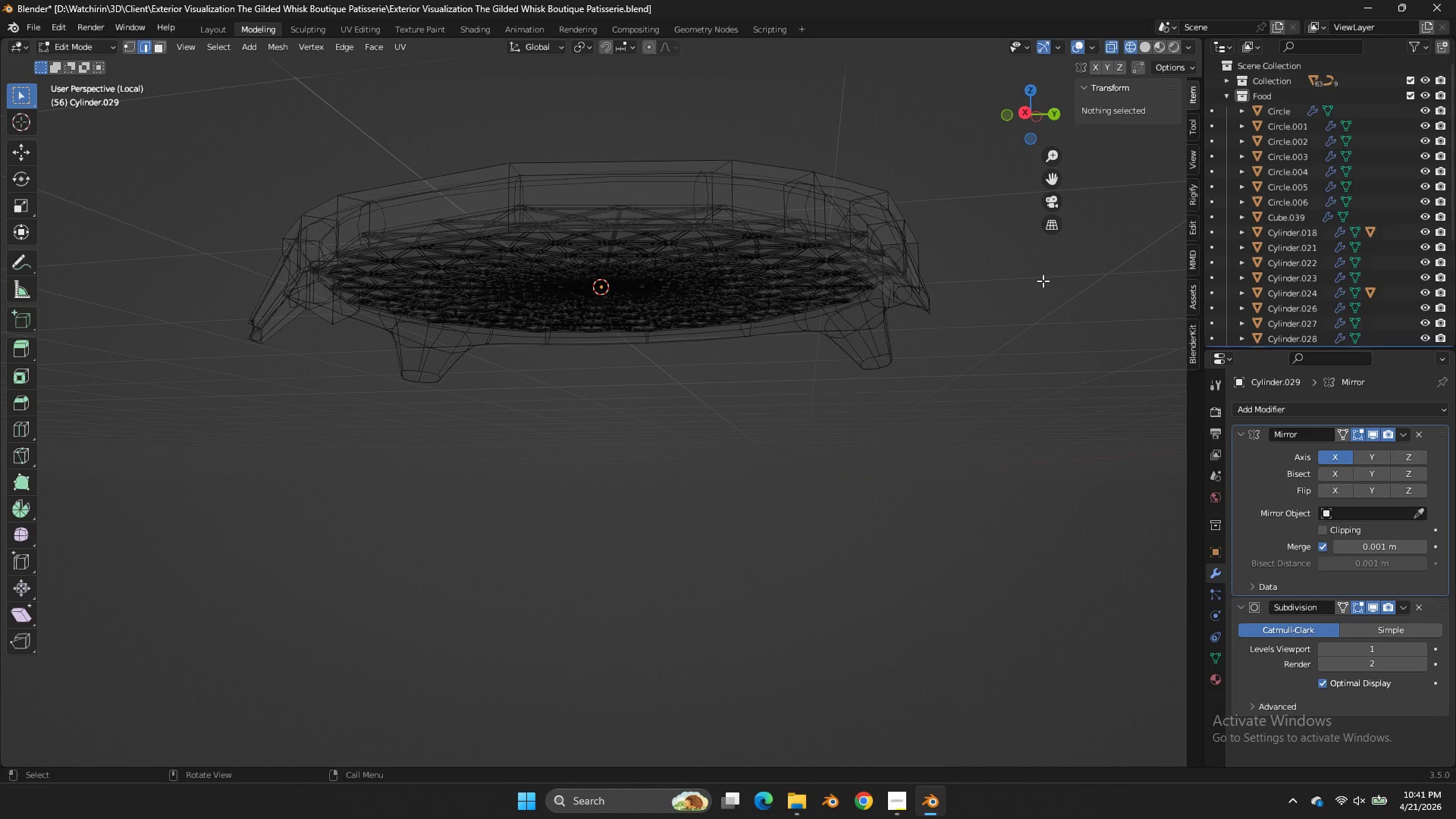 
key(Z)
 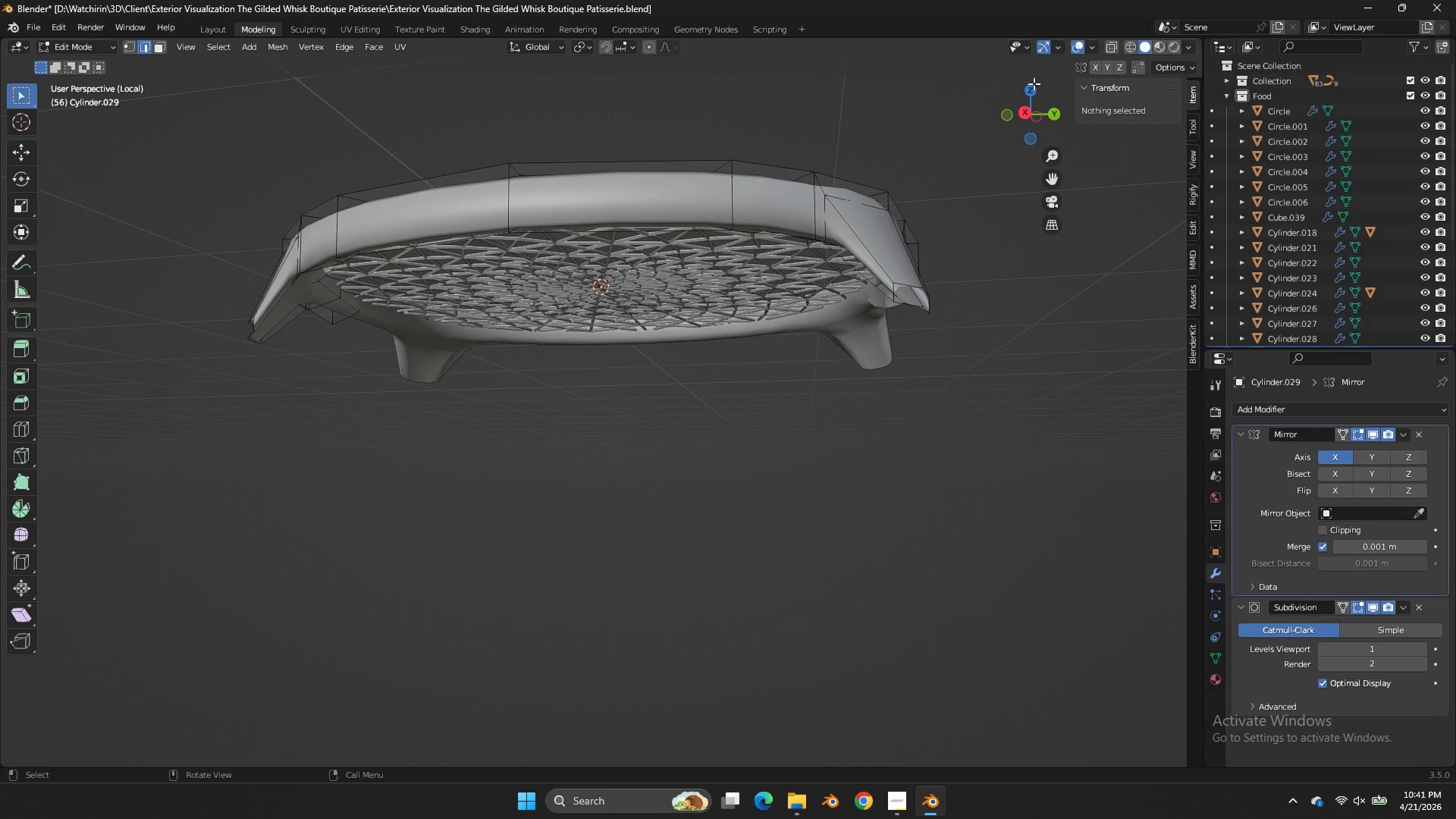 
left_click_drag(start_coordinate=[1031, 101], to_coordinate=[1143, 123])
 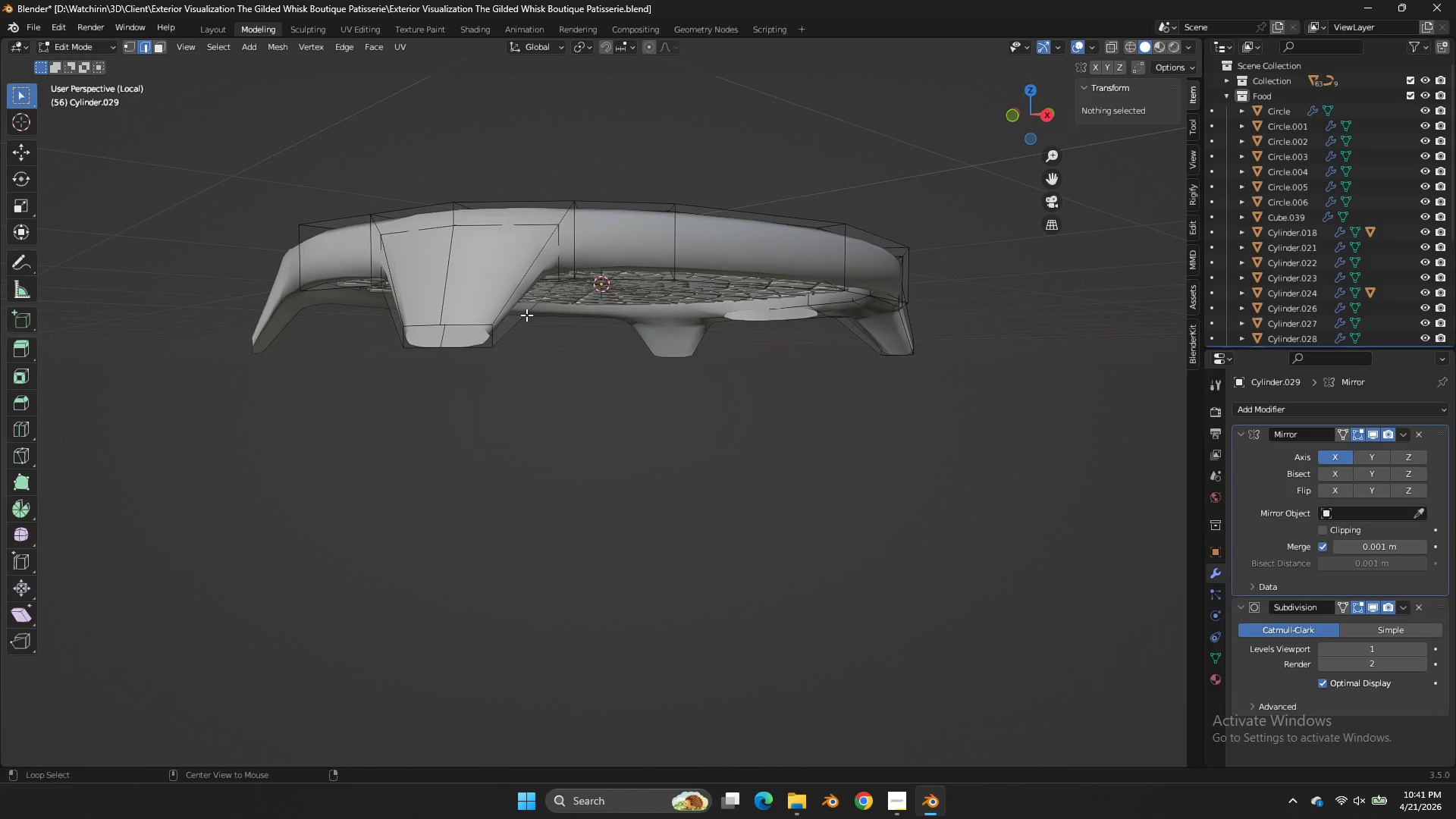 
hold_key(key=AltLeft, duration=0.66)
double_click([477, 315])
 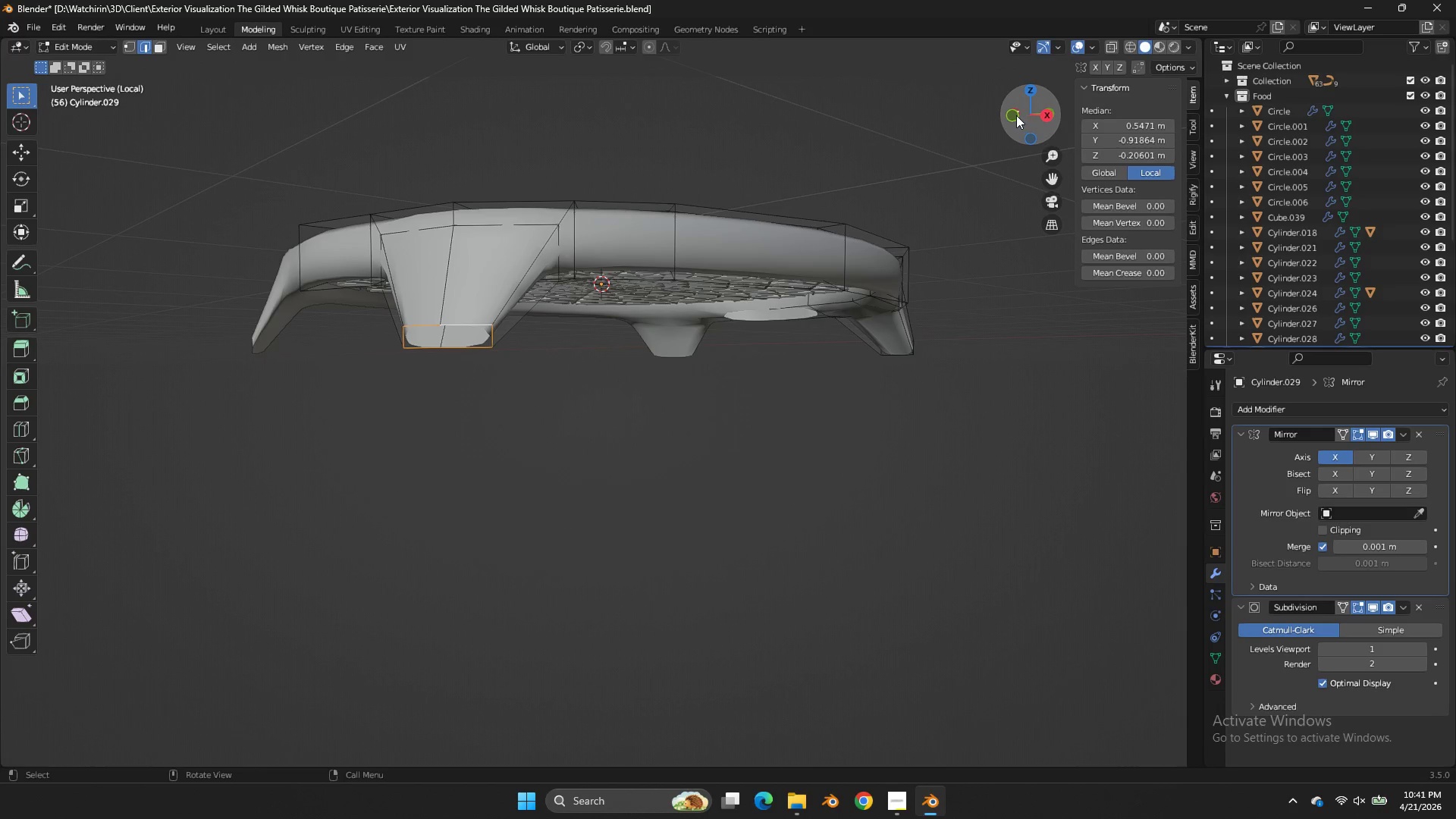 
double_click([1010, 117])
 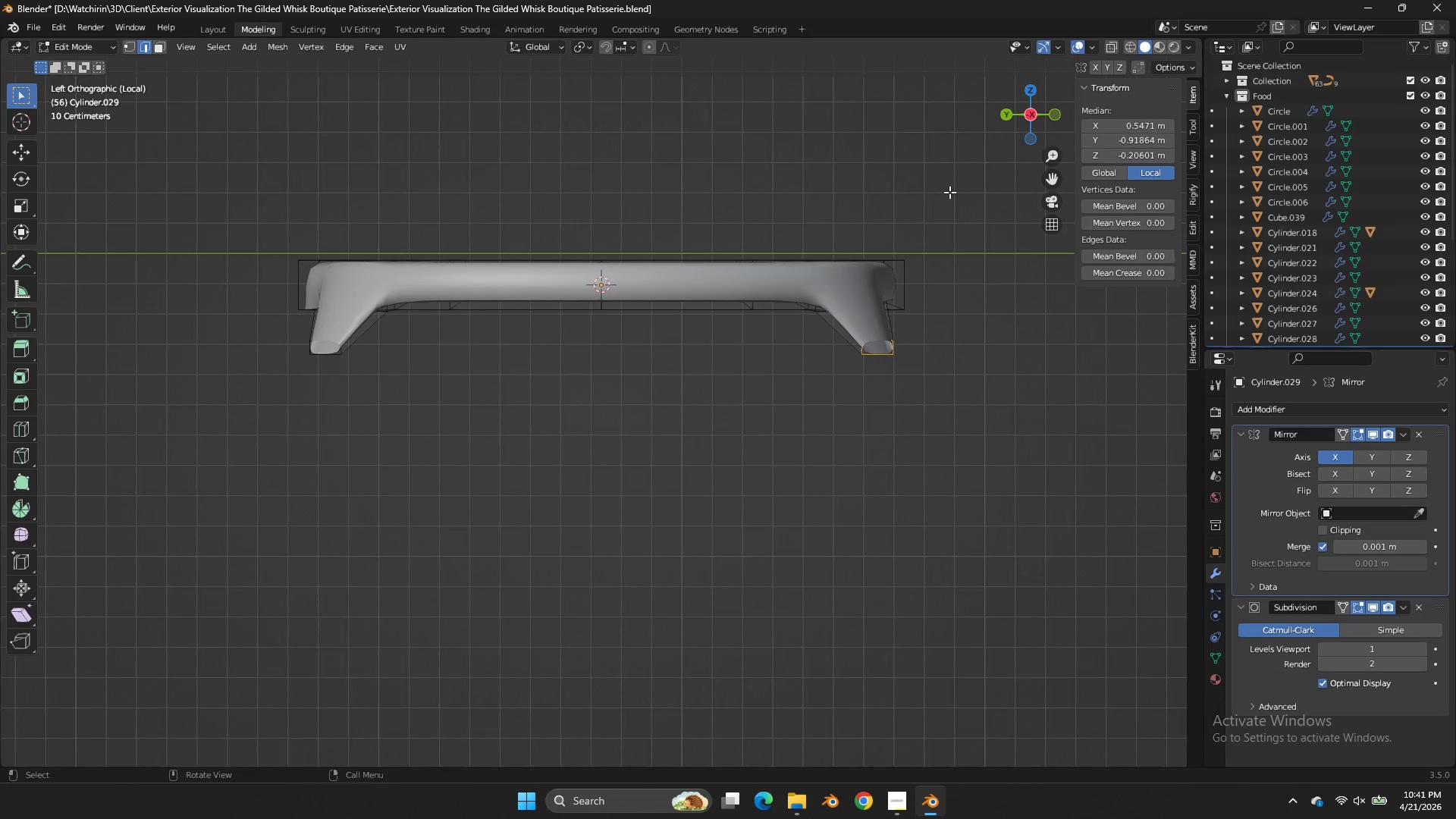 
key(R)
 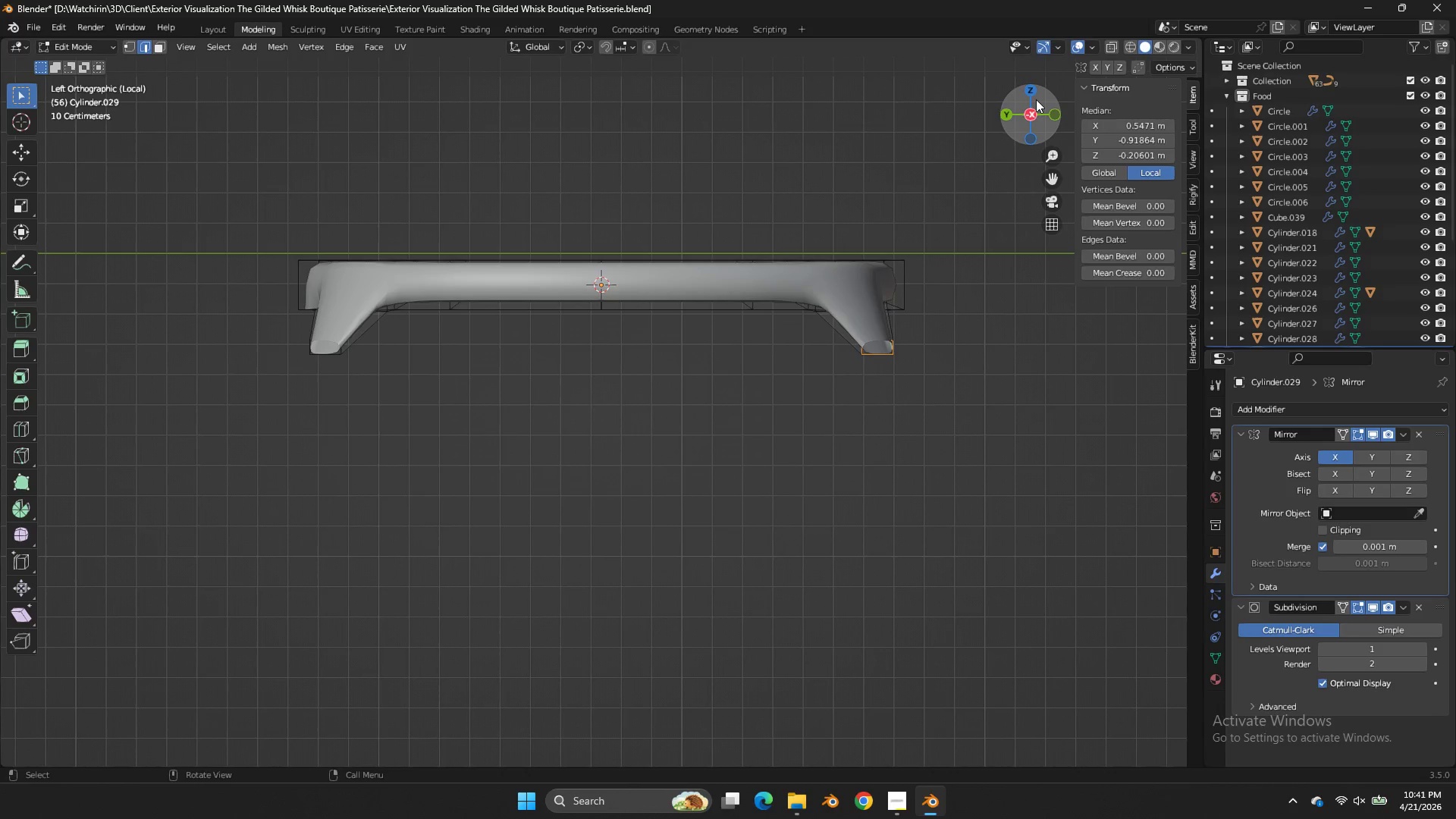 
left_click([1036, 93])
 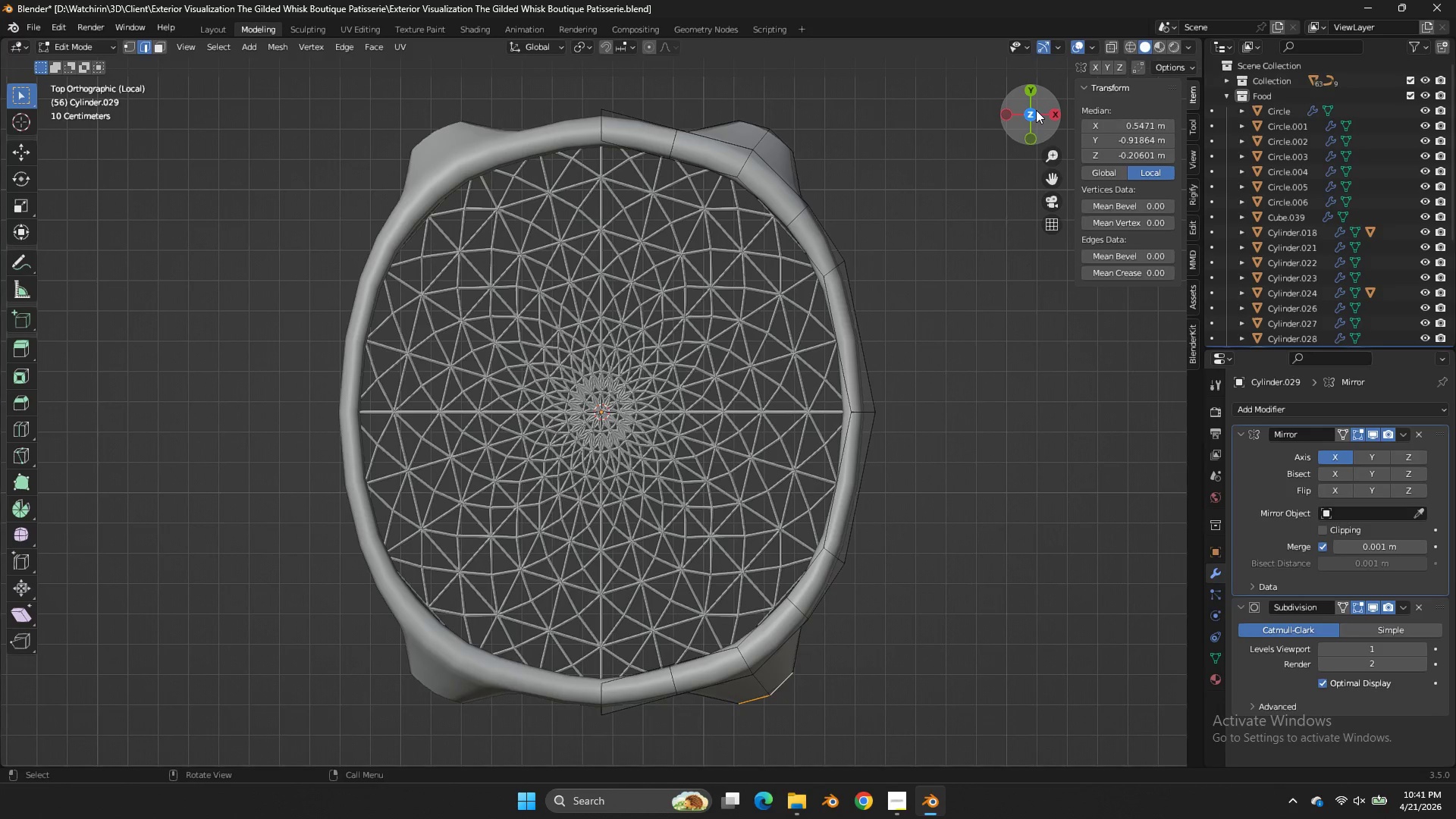 
left_click_drag(start_coordinate=[1036, 110], to_coordinate=[1059, 669])
 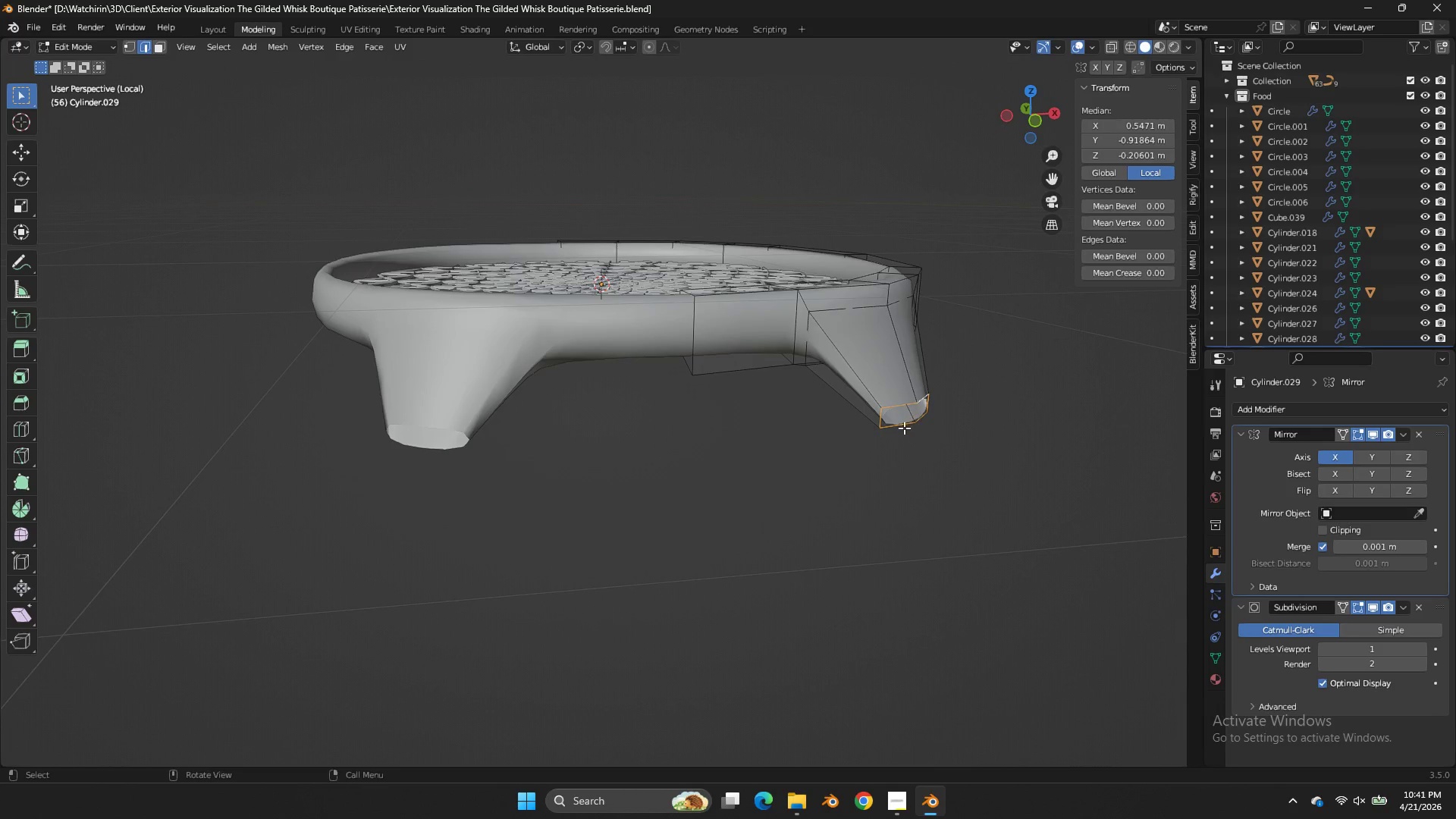 
double_click([904, 428])
 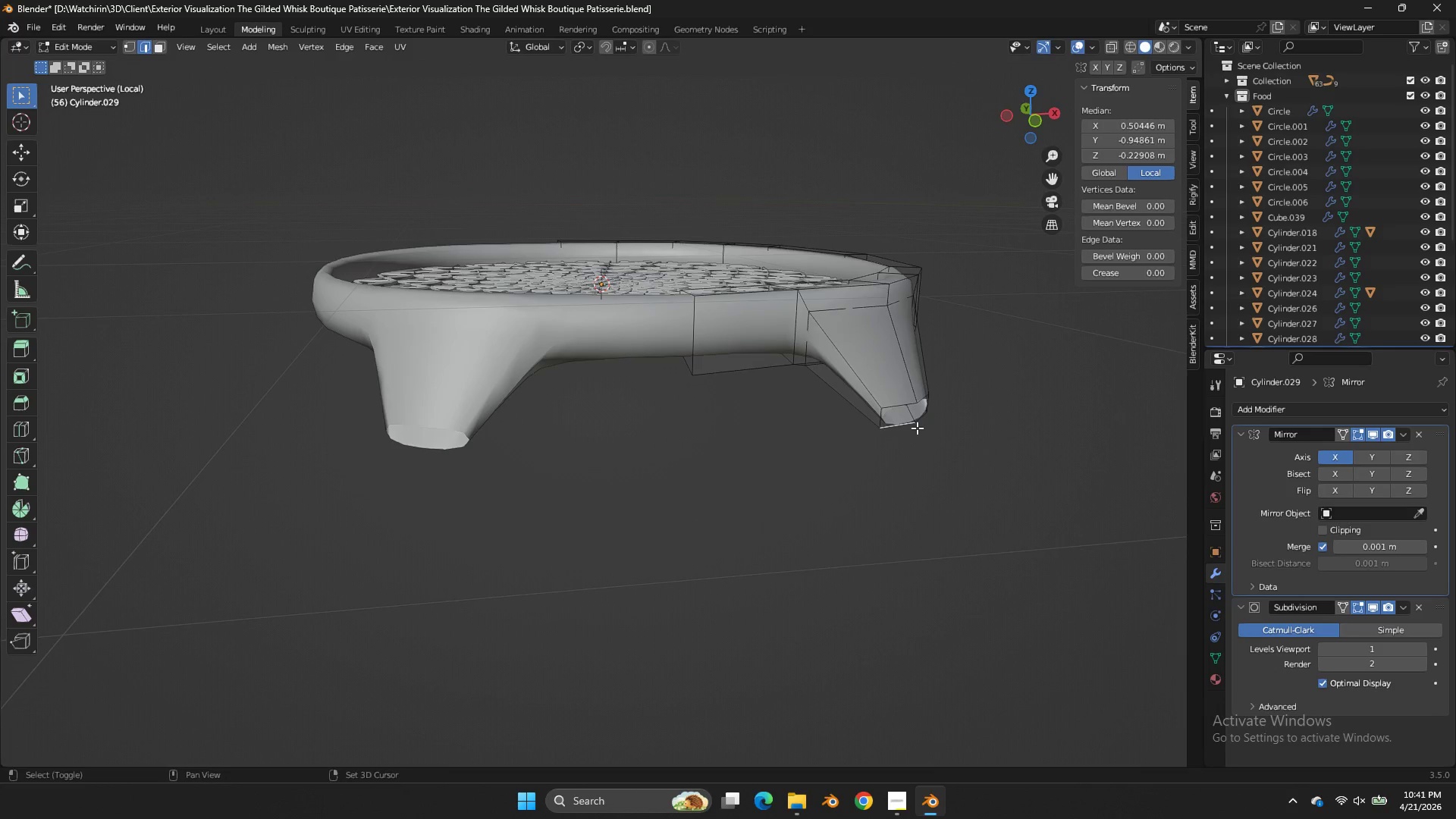 
hold_key(key=ShiftLeft, duration=1.8)
triple_click([919, 427])
 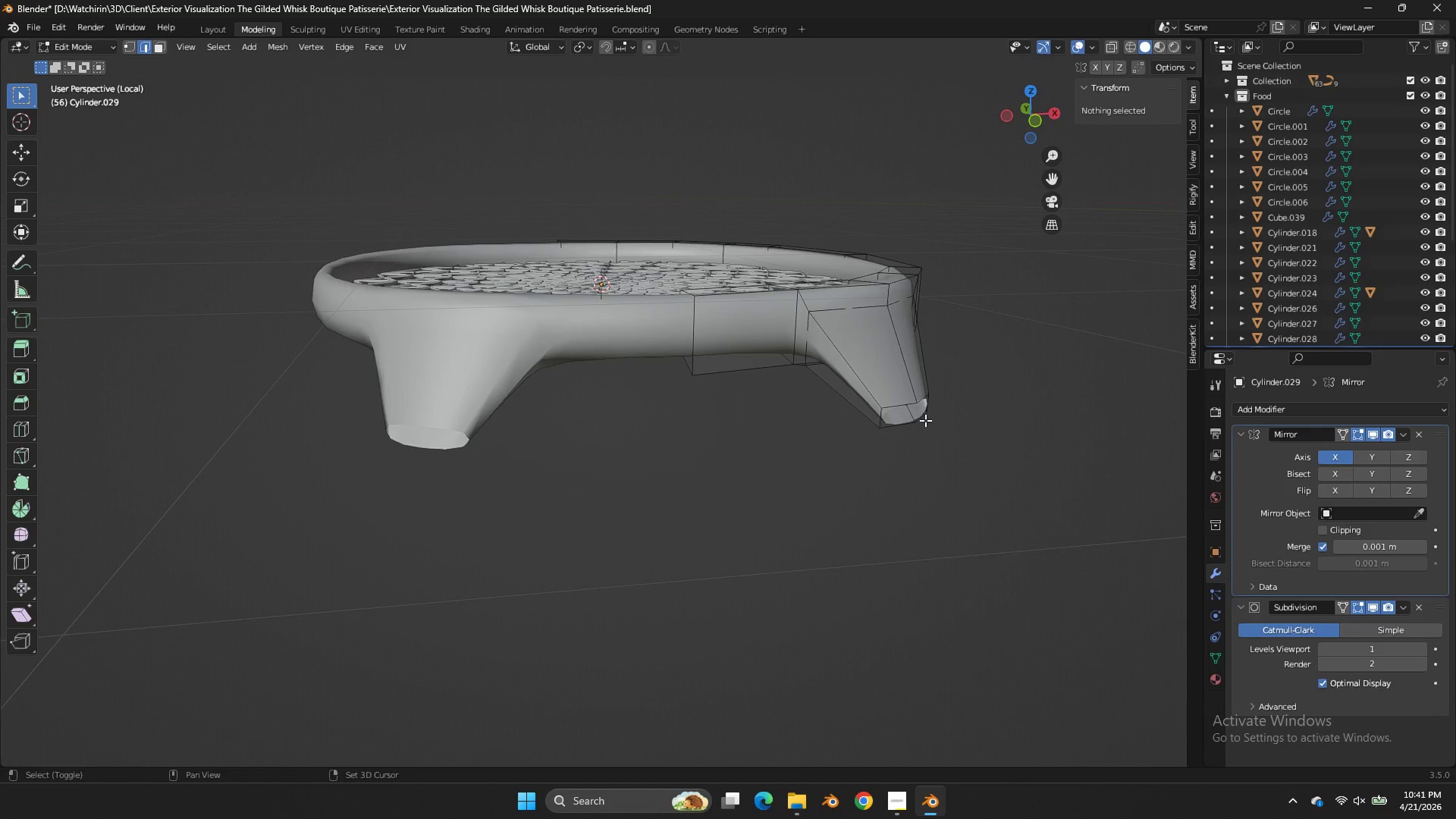 
triple_click([925, 420])
 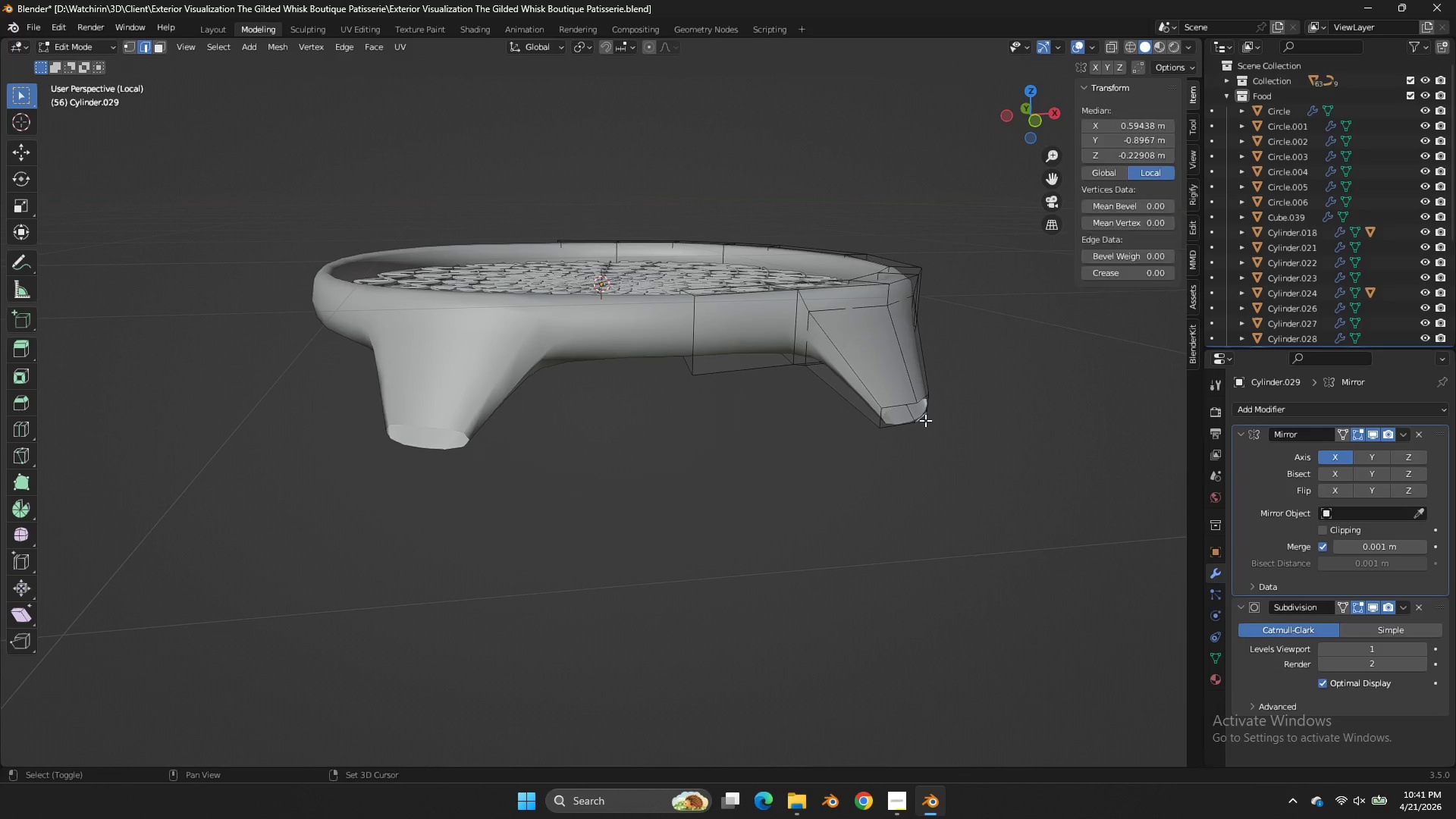 
triple_click([925, 420])
 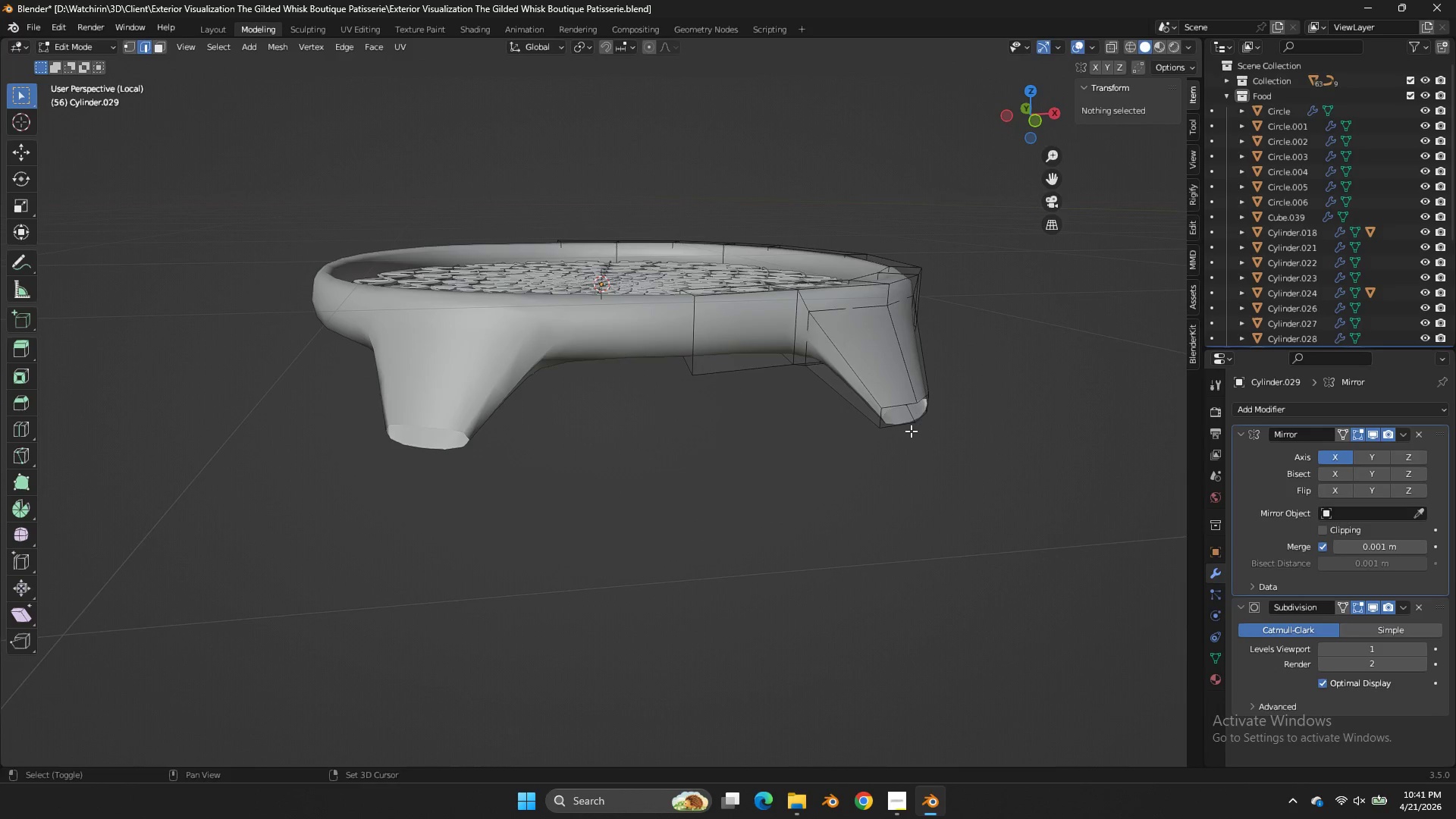 
triple_click([911, 431])
 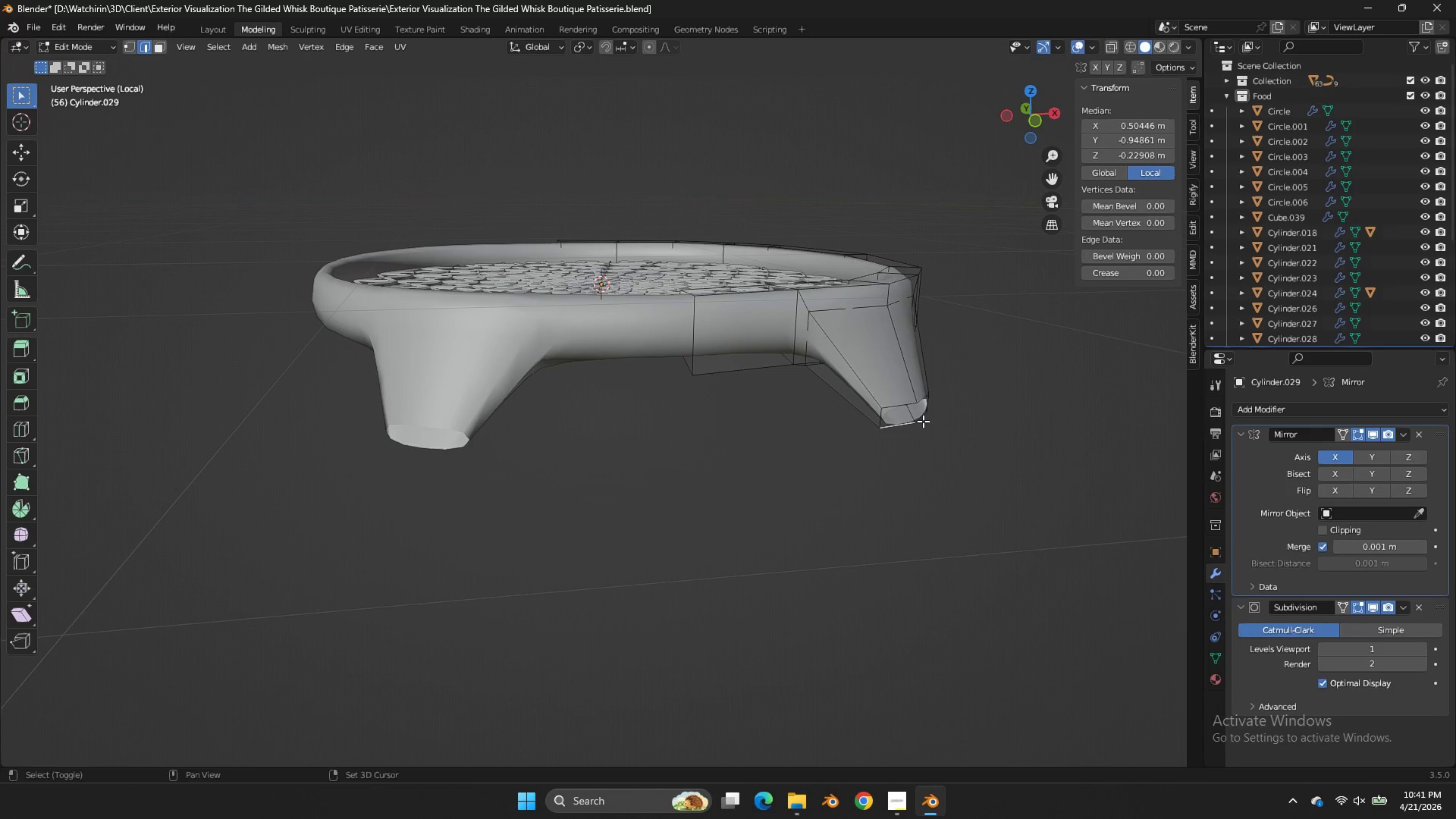 
triple_click([925, 420])
 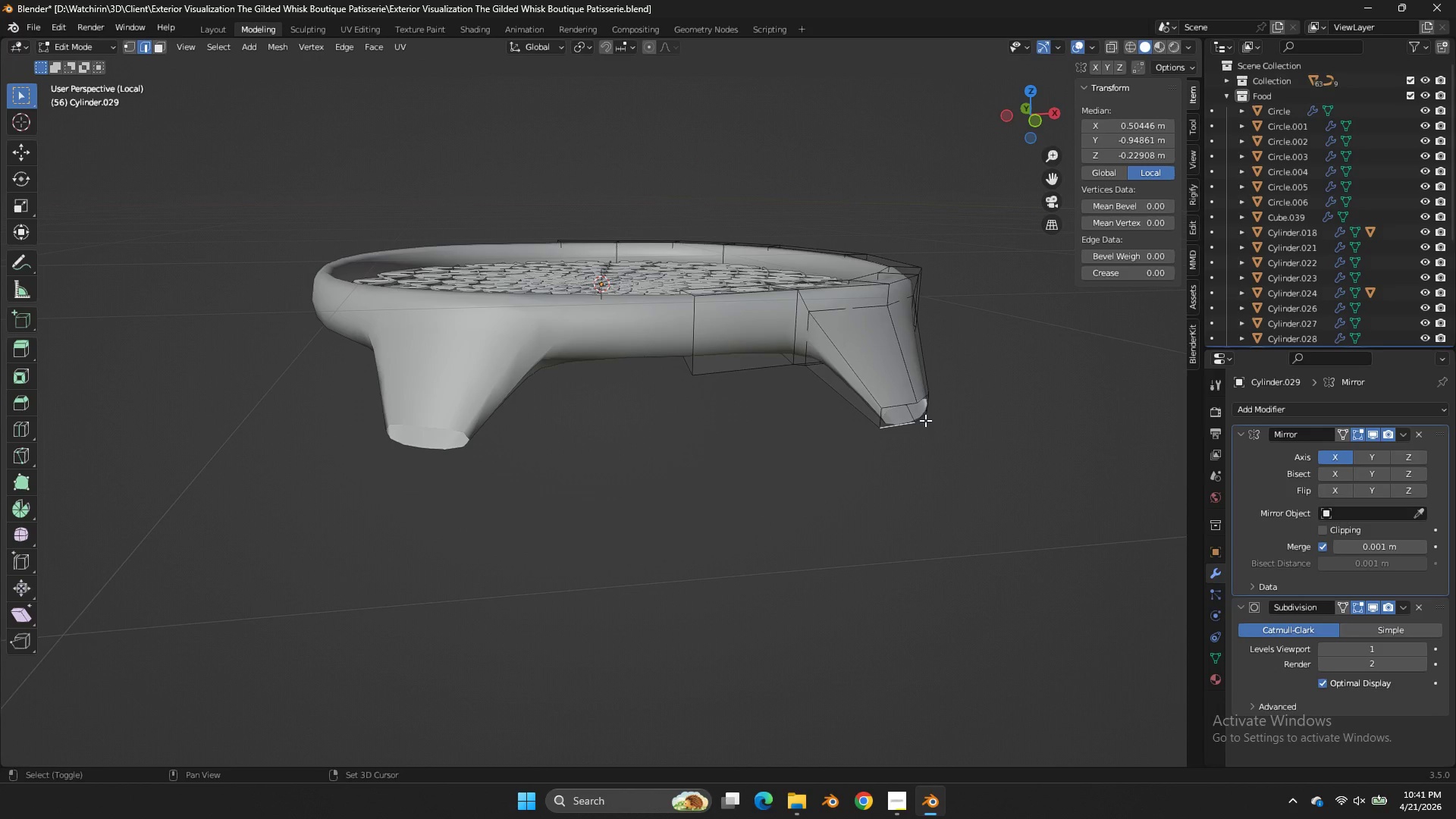 
triple_click([925, 420])
 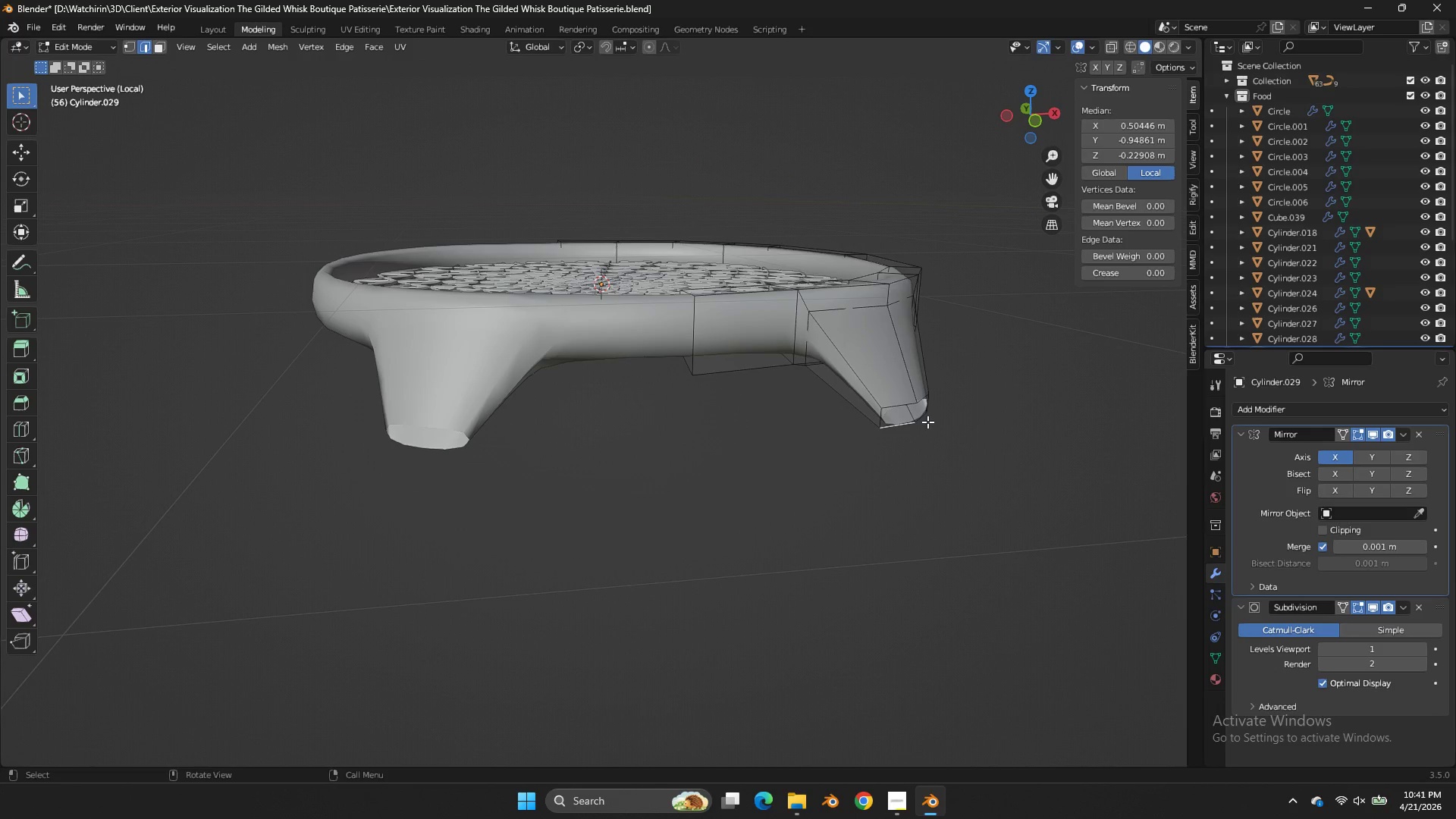 
hold_key(key=ShiftLeft, duration=0.61)
left_click([925, 418])
 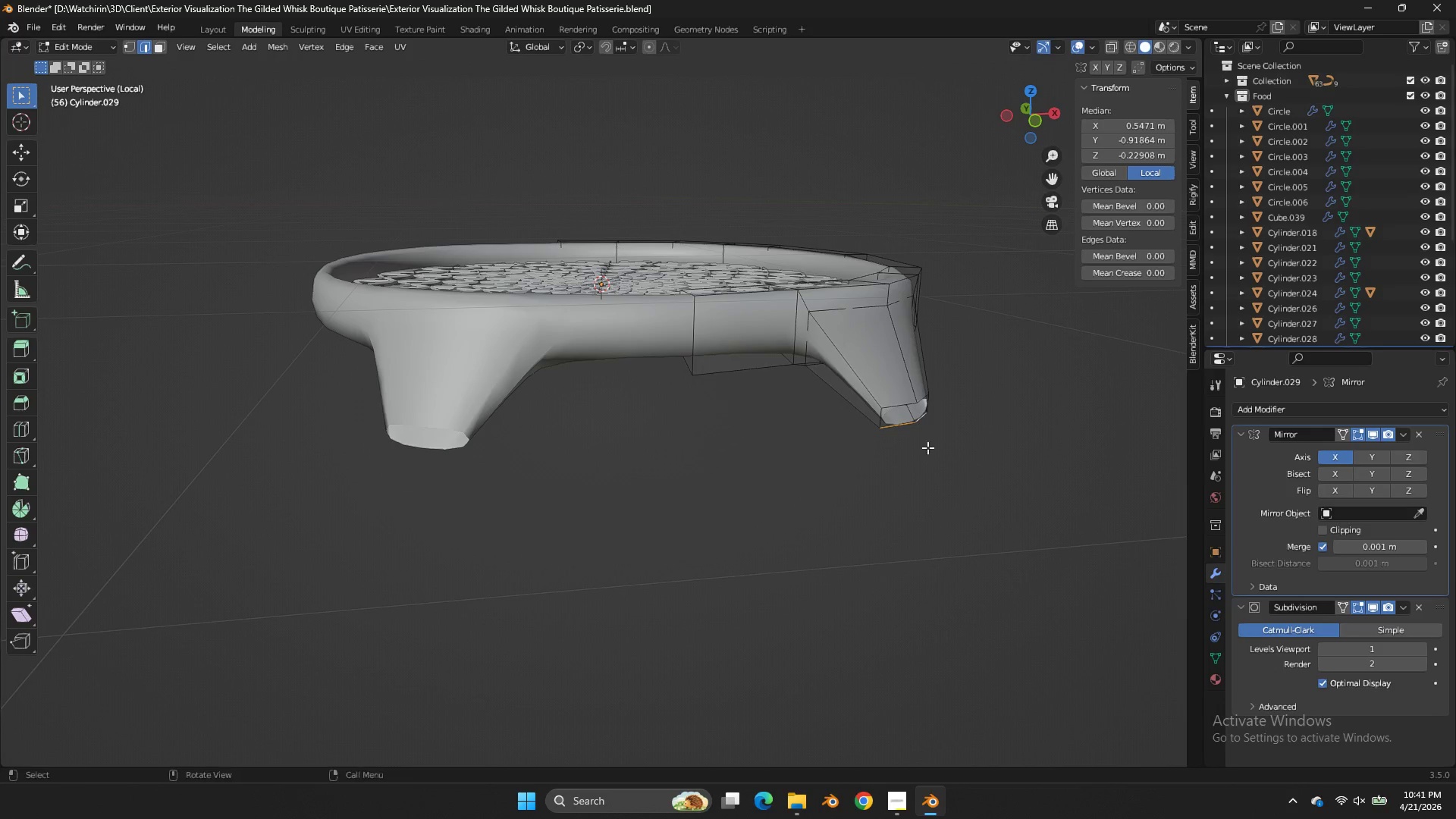 
key(G)
 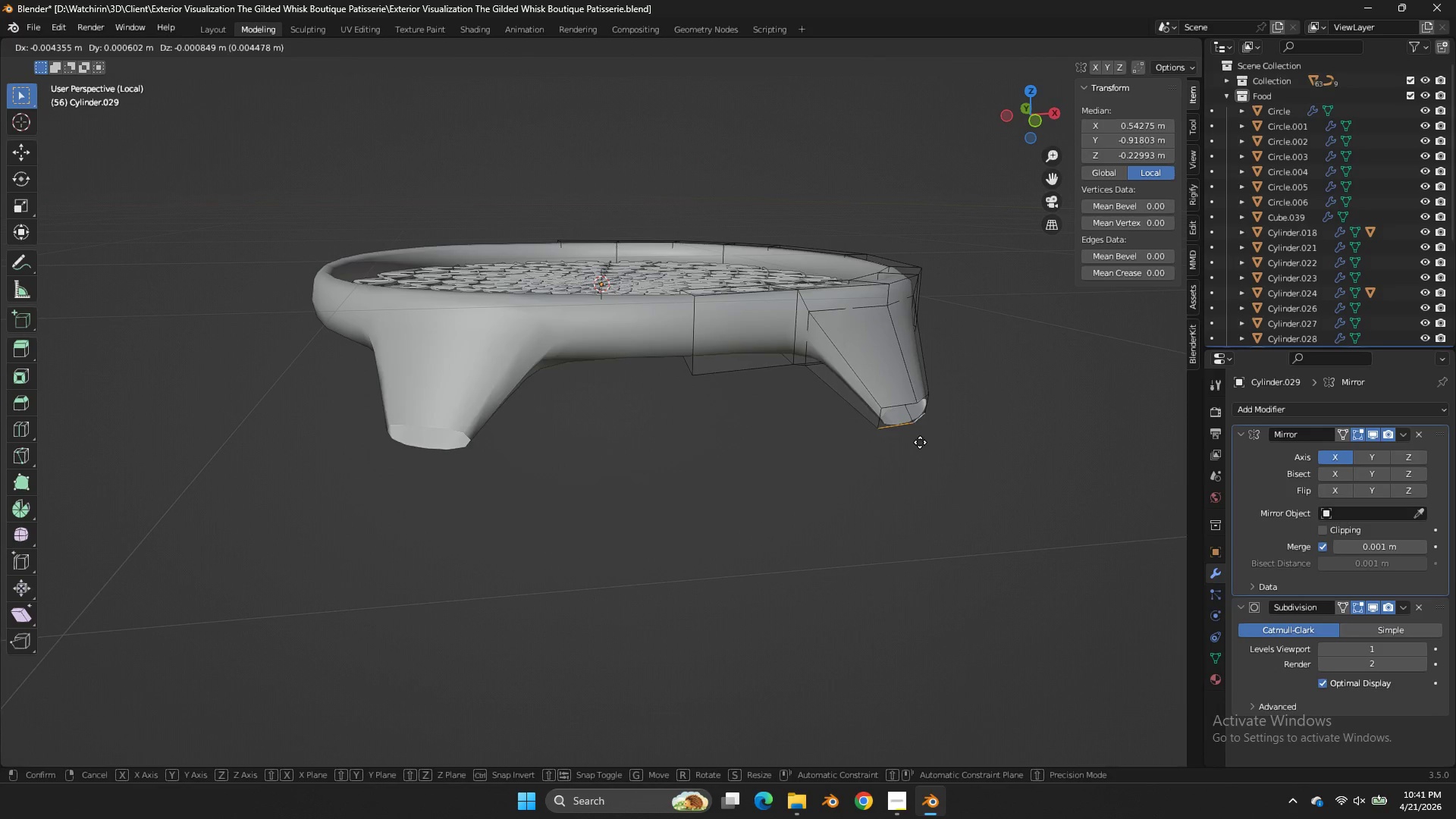 
hold_key(key=ShiftLeft, duration=1.42)
left_click([679, 193])
 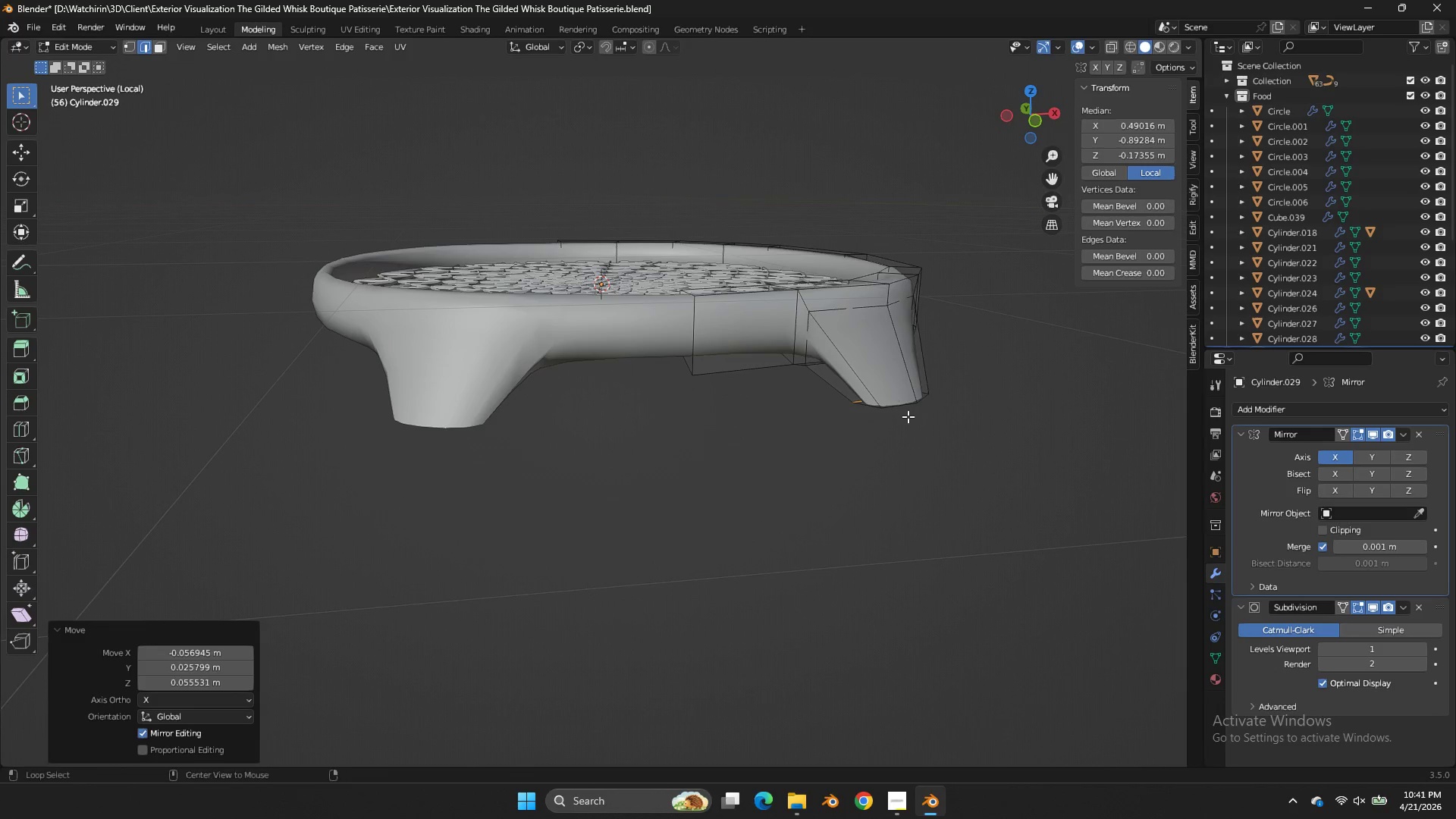 
hold_key(key=AltLeft, duration=0.53)
left_click([902, 408])
 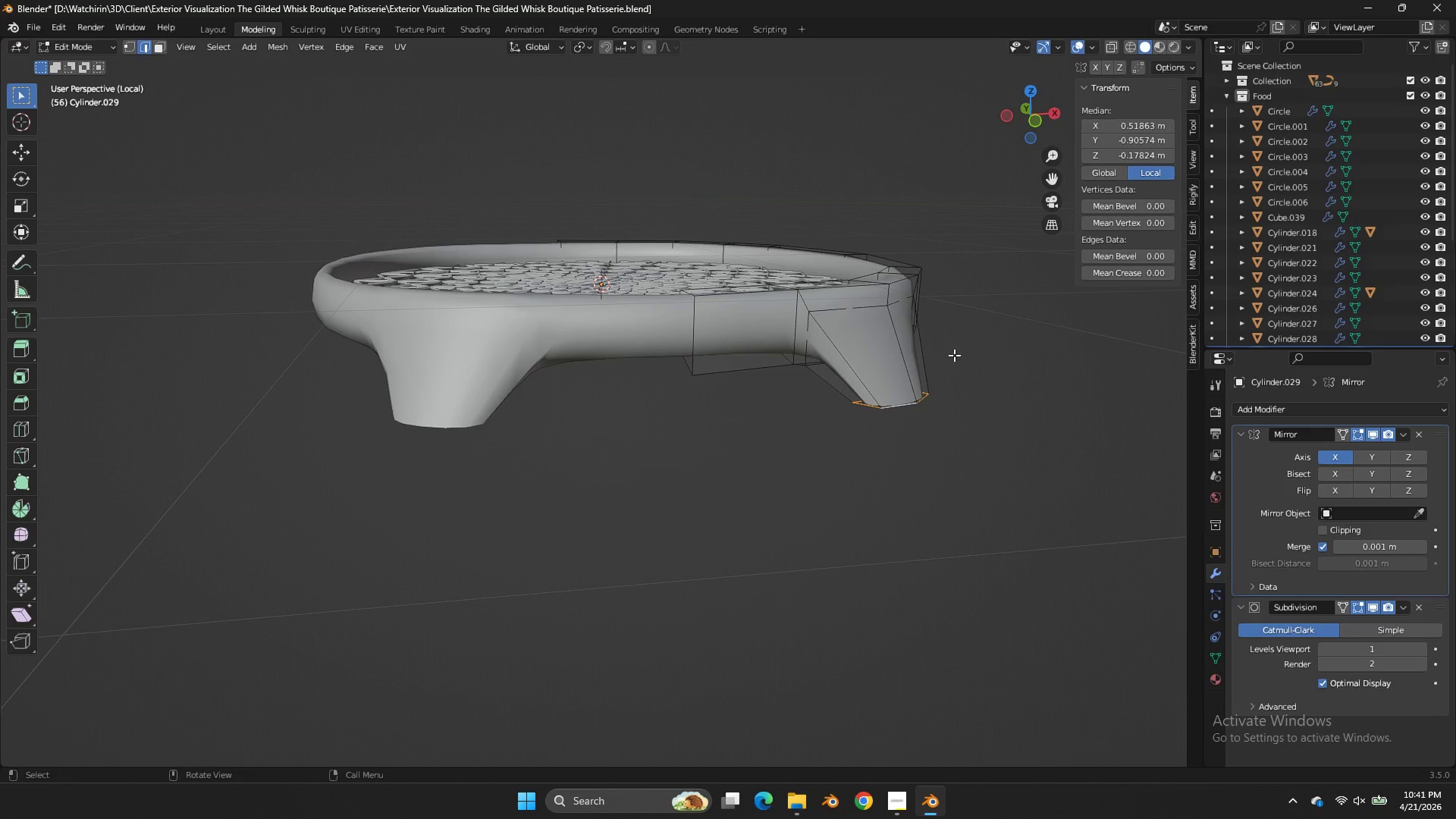 
type(ez)
 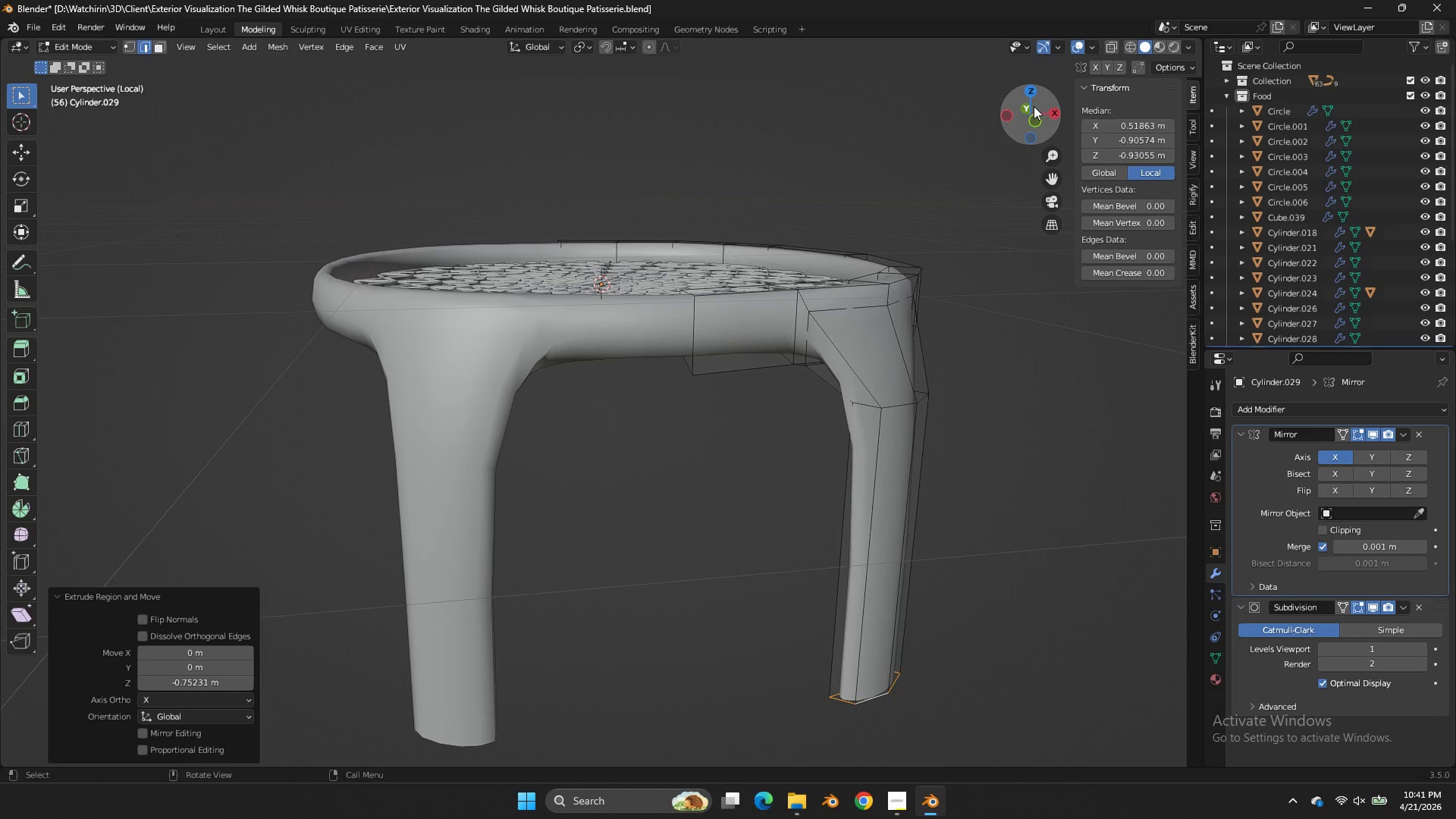 
left_click([1036, 96])
 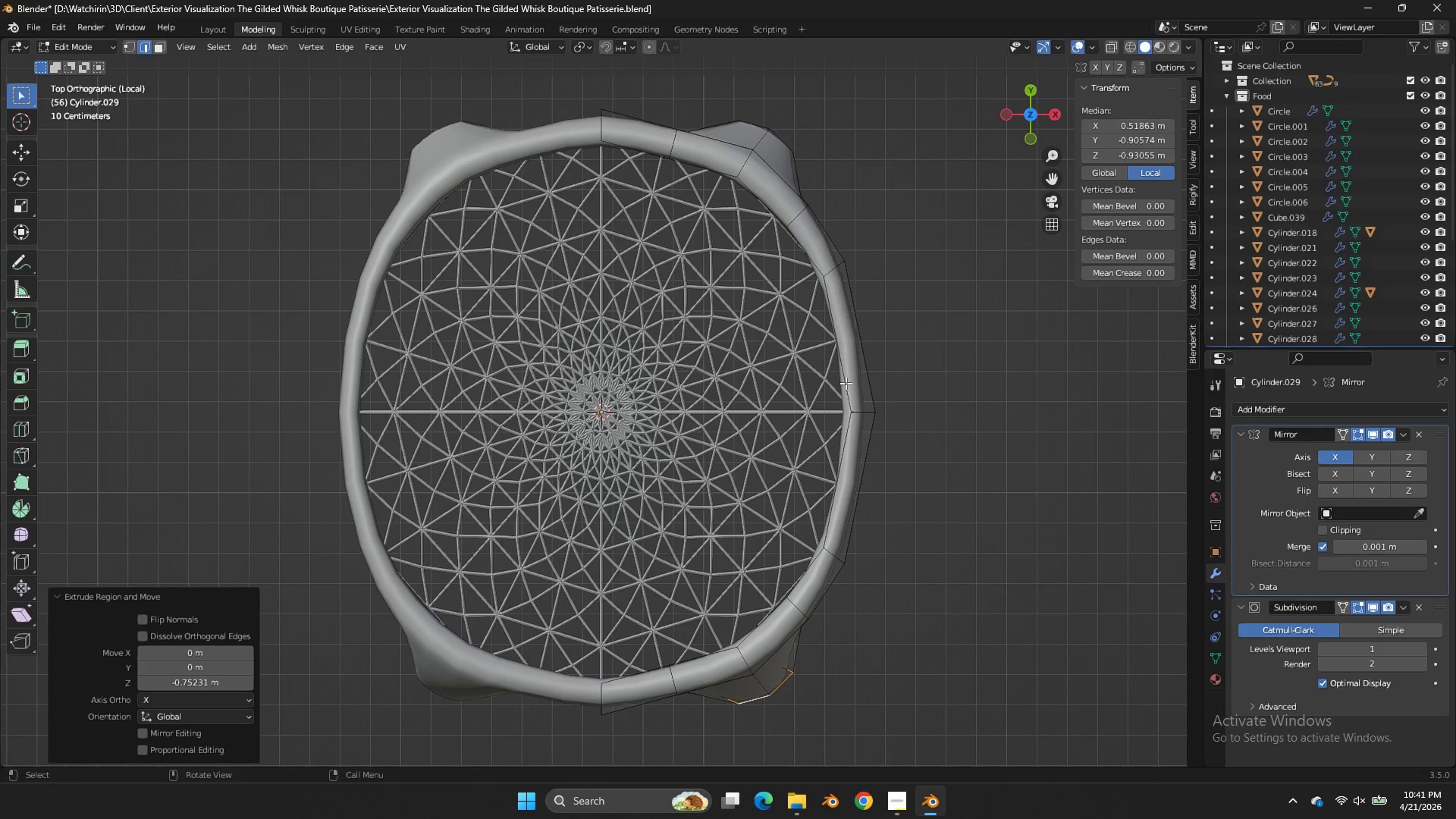 
key(G)
 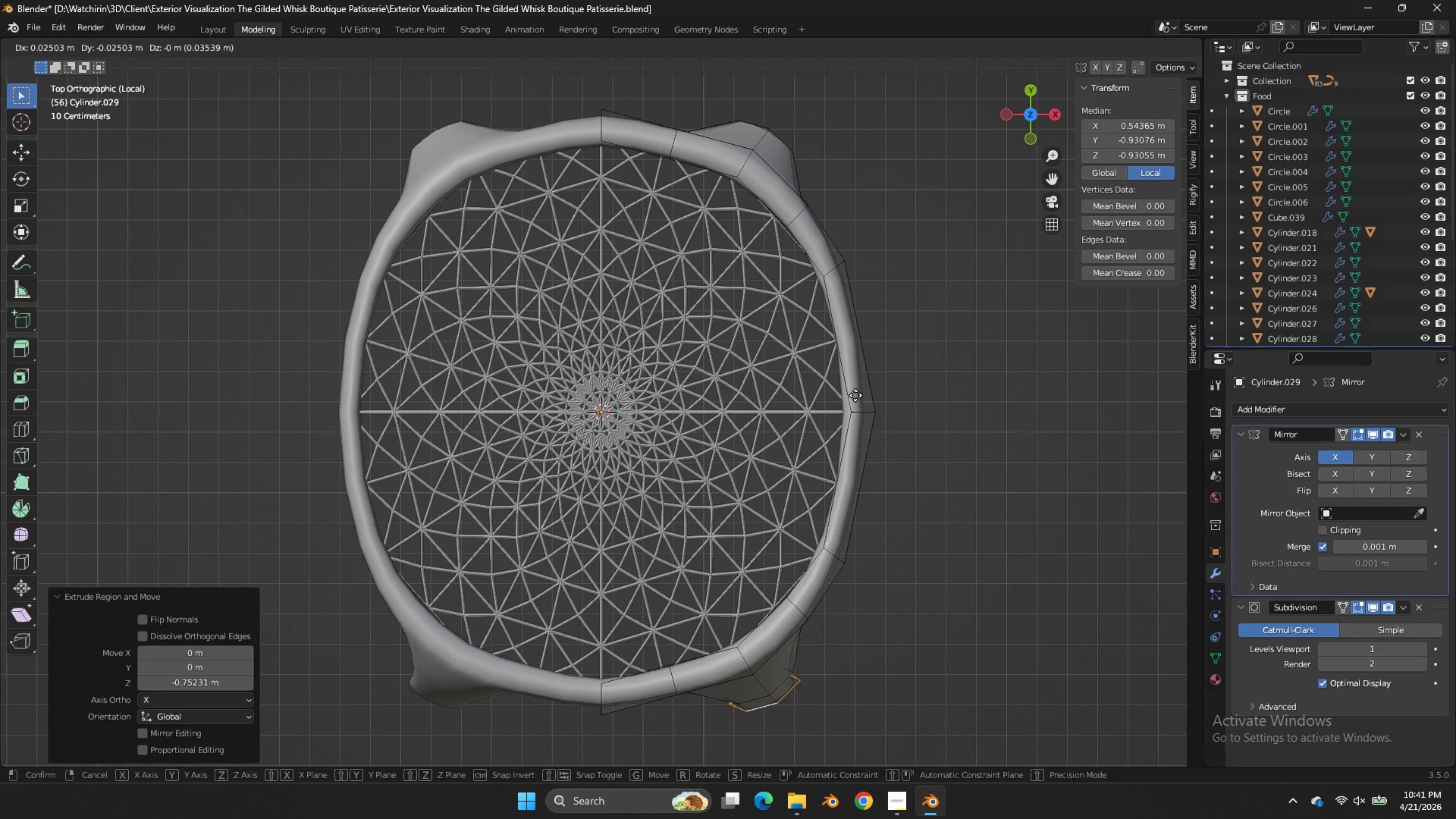 
hold_key(key=ShiftLeft, duration=1.05)
 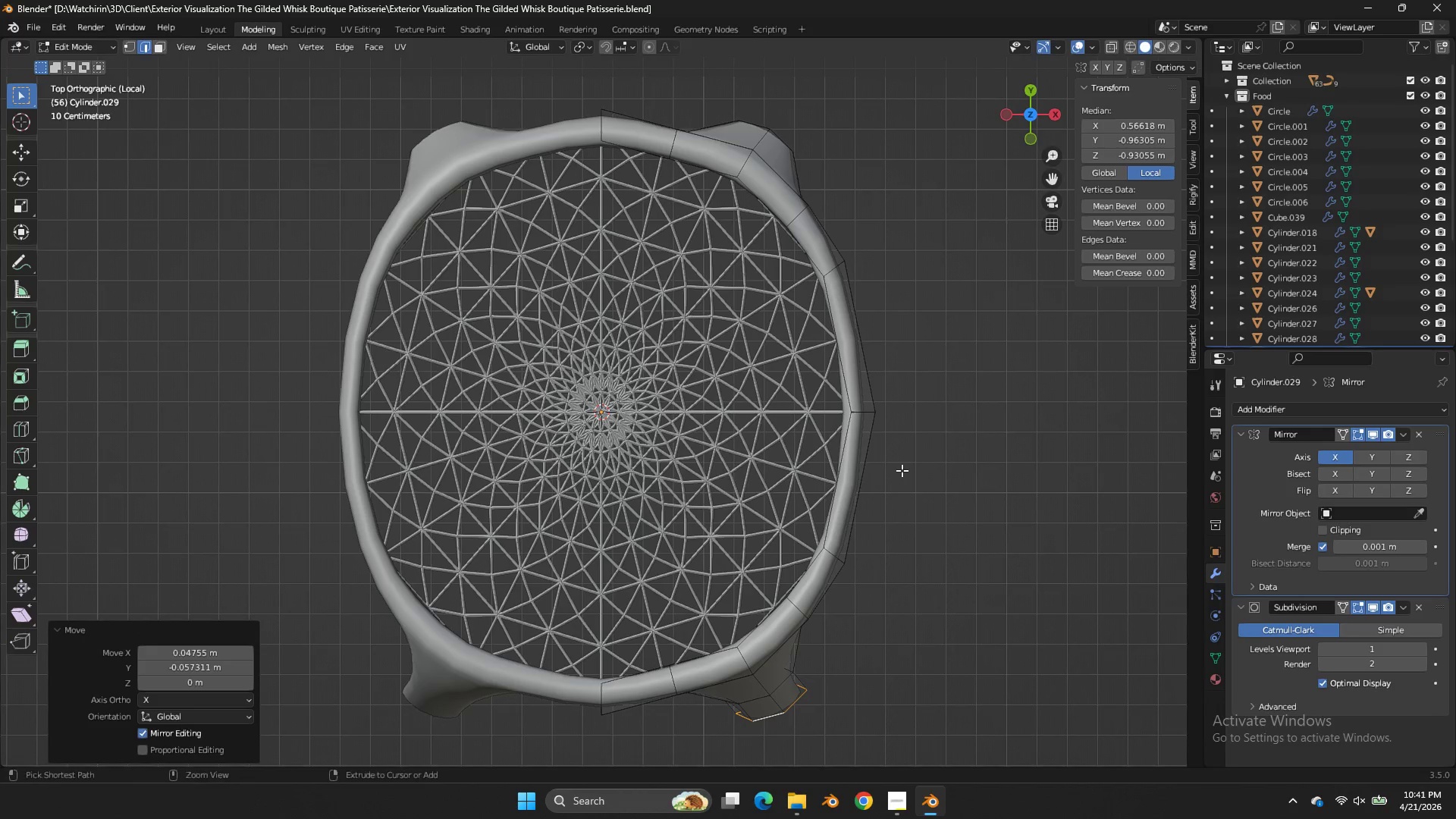 
key(Control+S)
 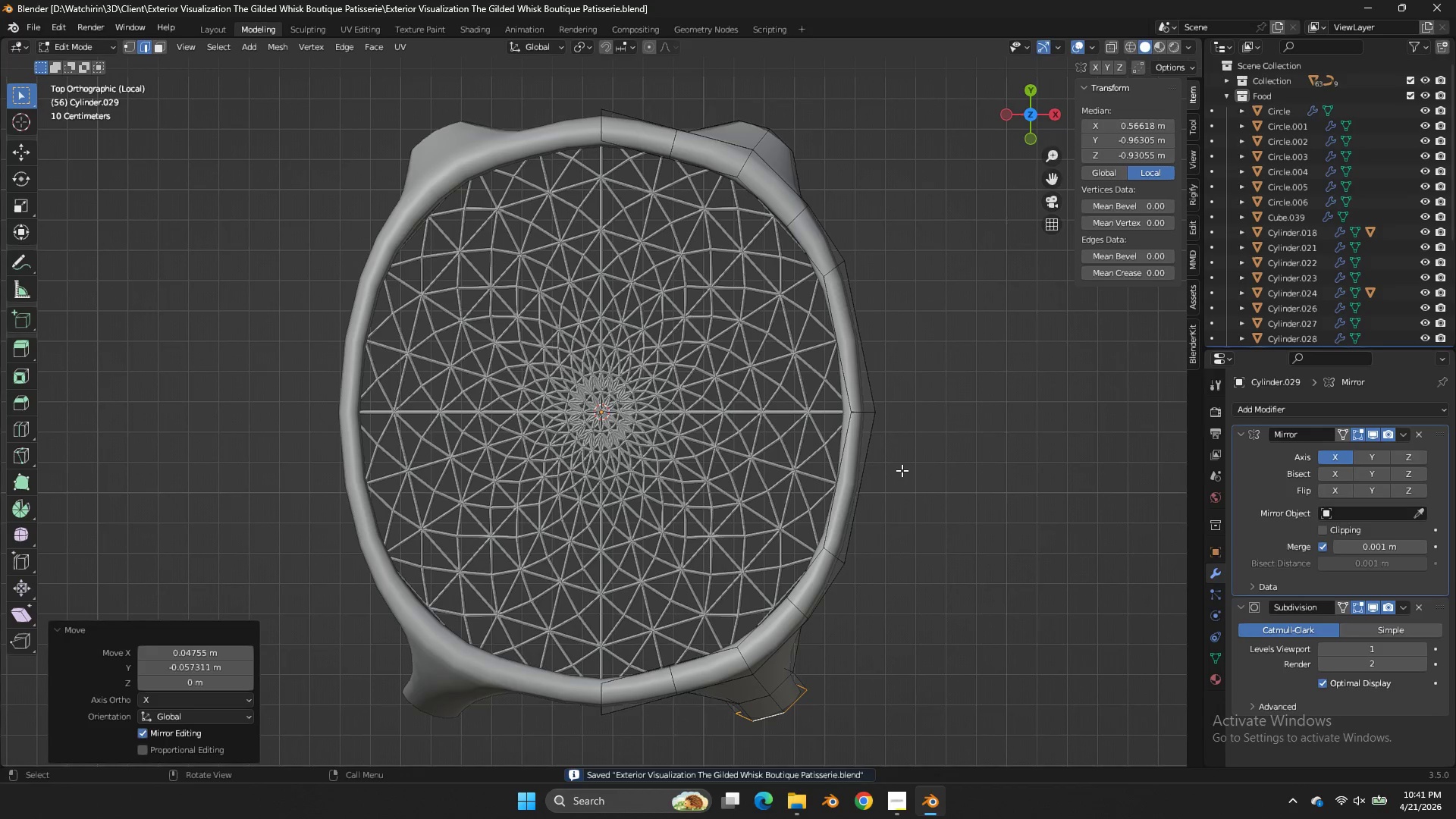 
key(Tab)
 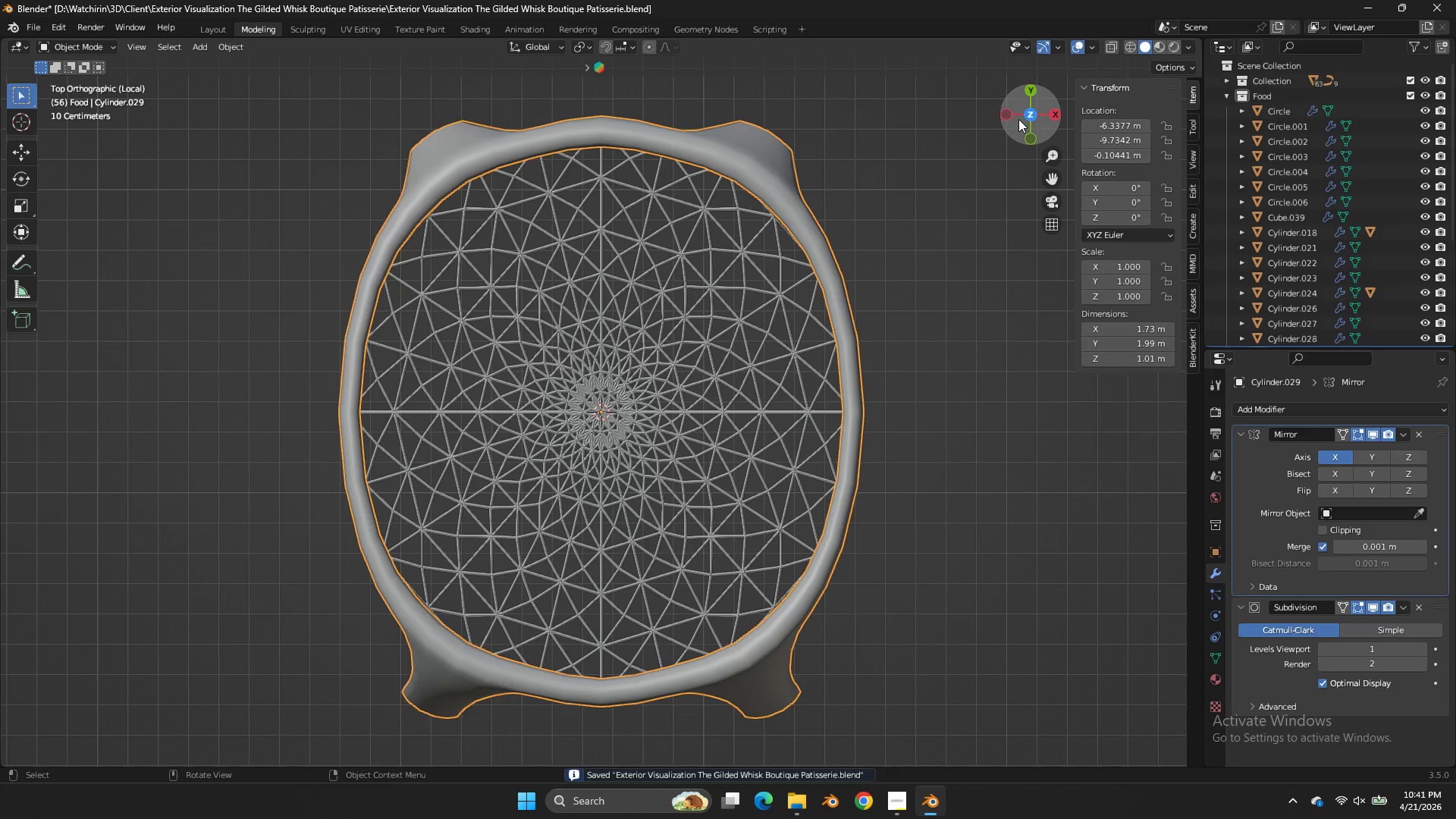 
left_click_drag(start_coordinate=[1020, 118], to_coordinate=[1015, 651])
 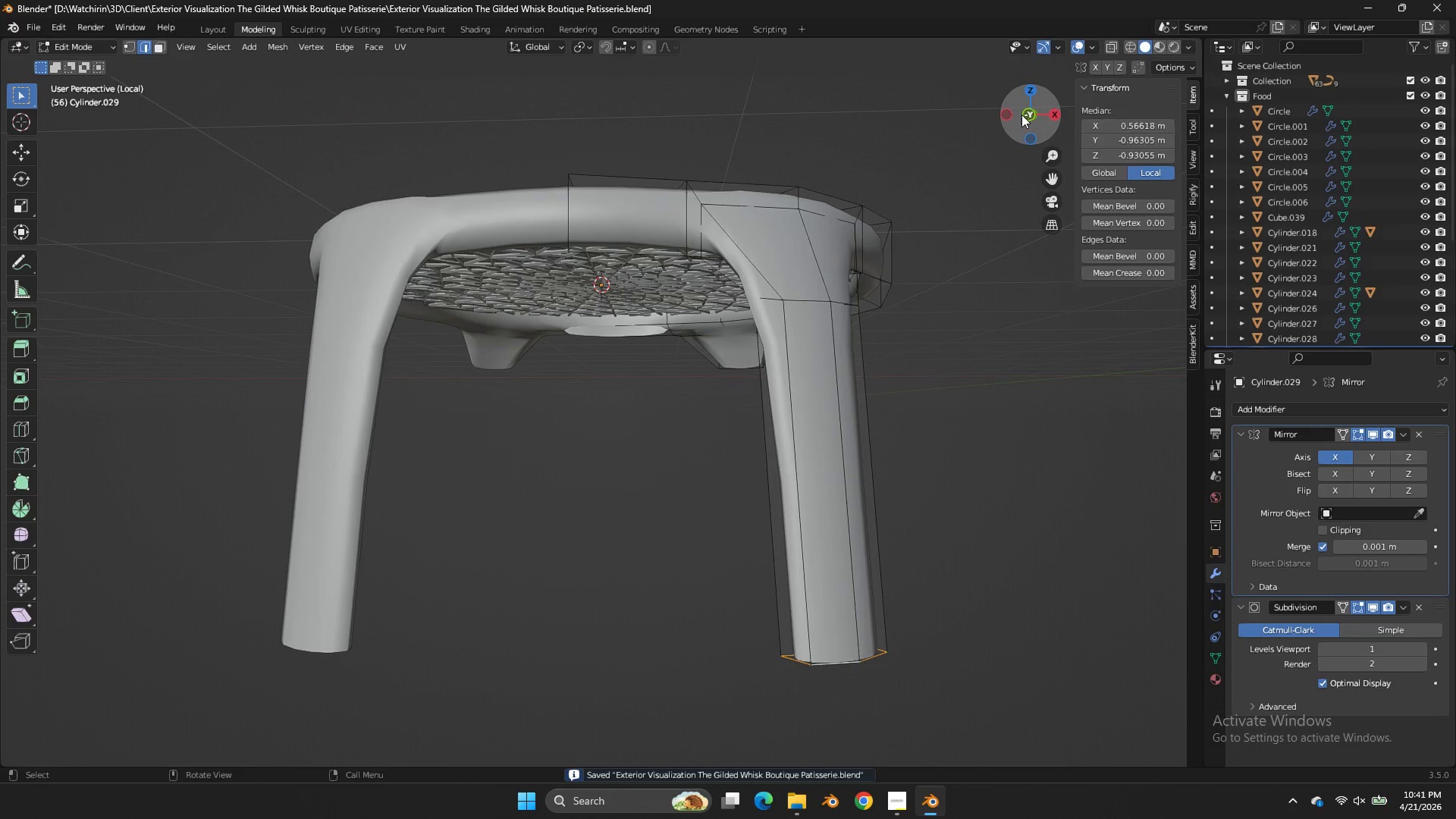 
key(Tab)
 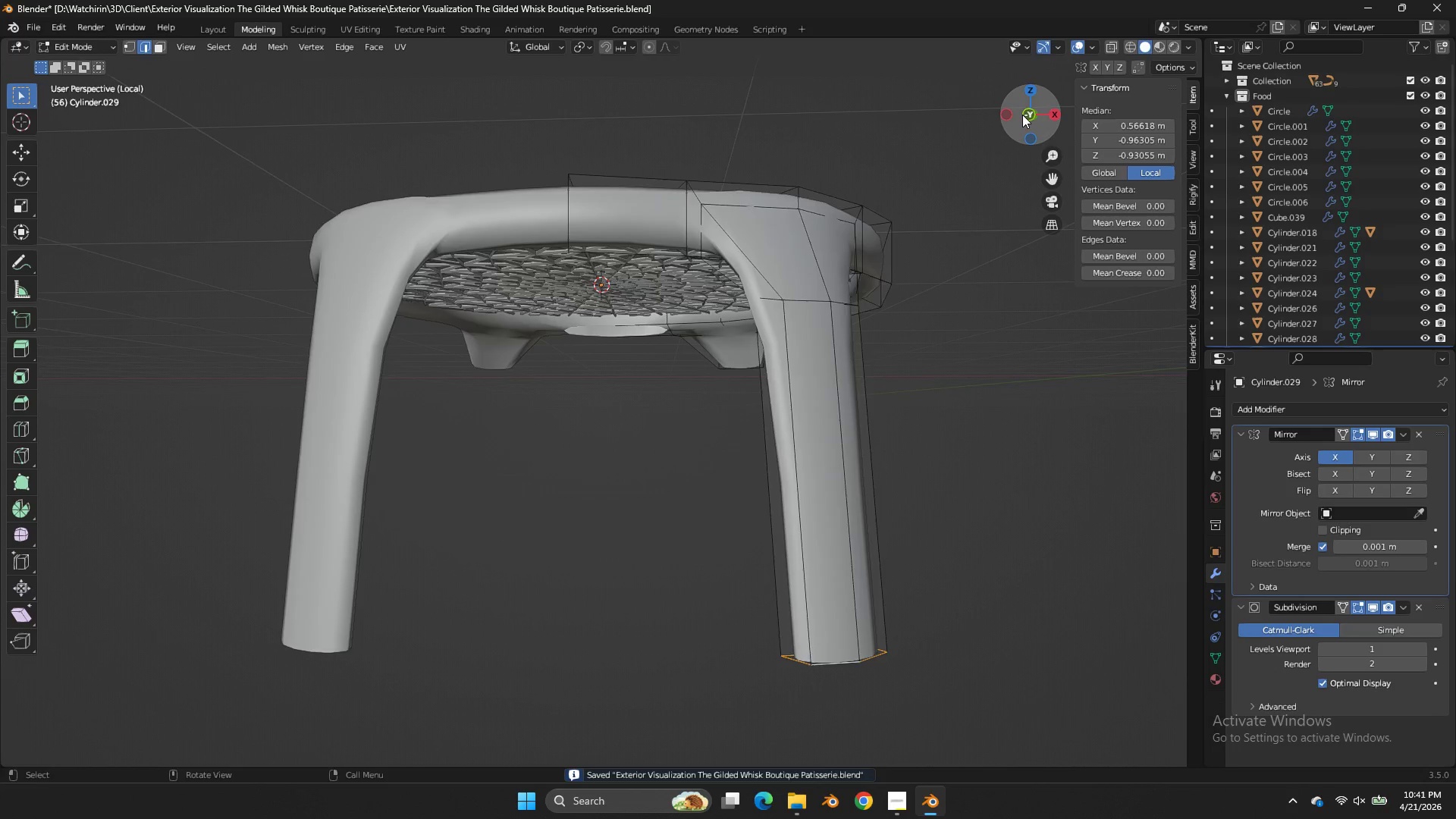 
double_click([1022, 115])
 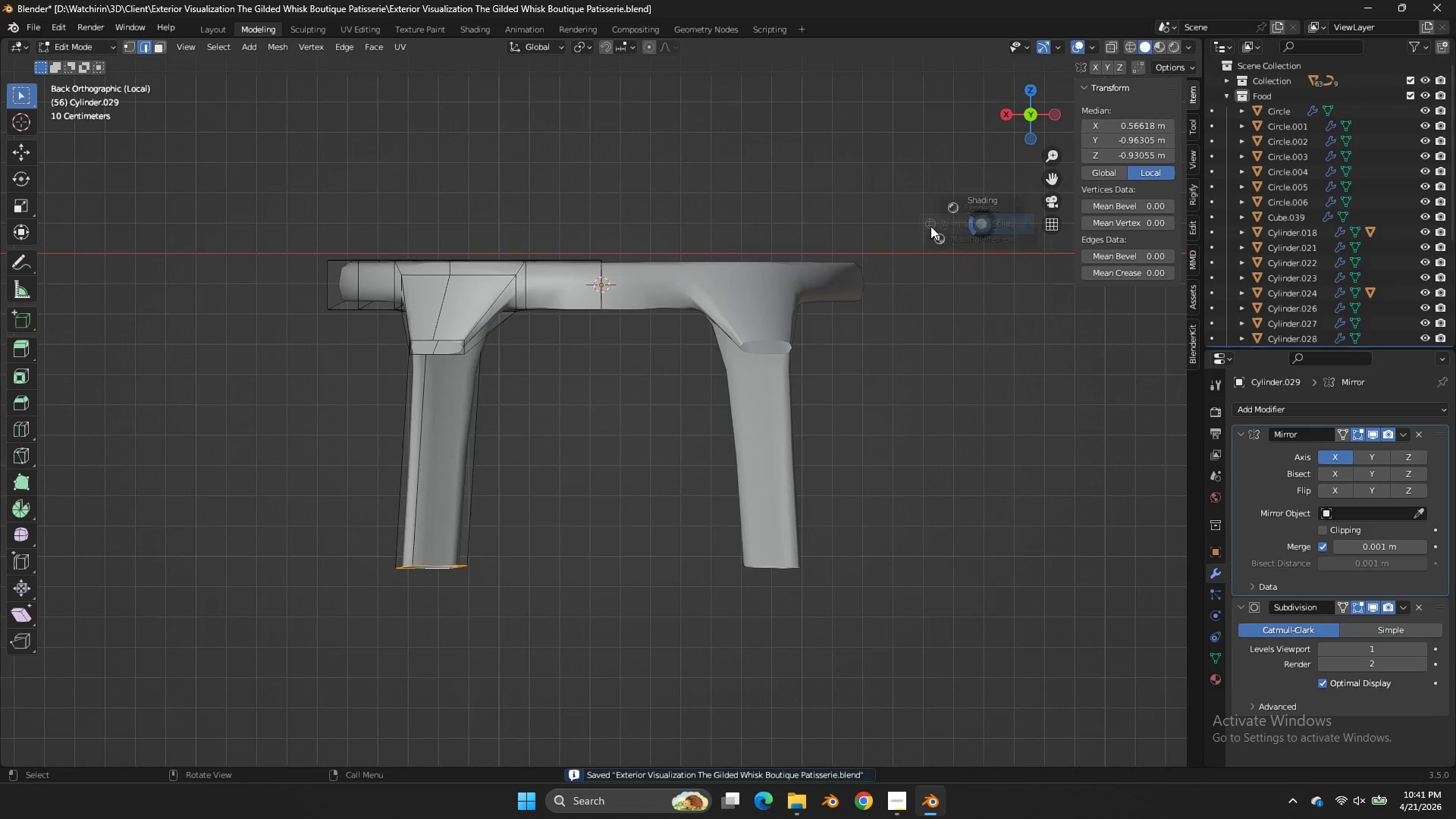 
type(zgz)
 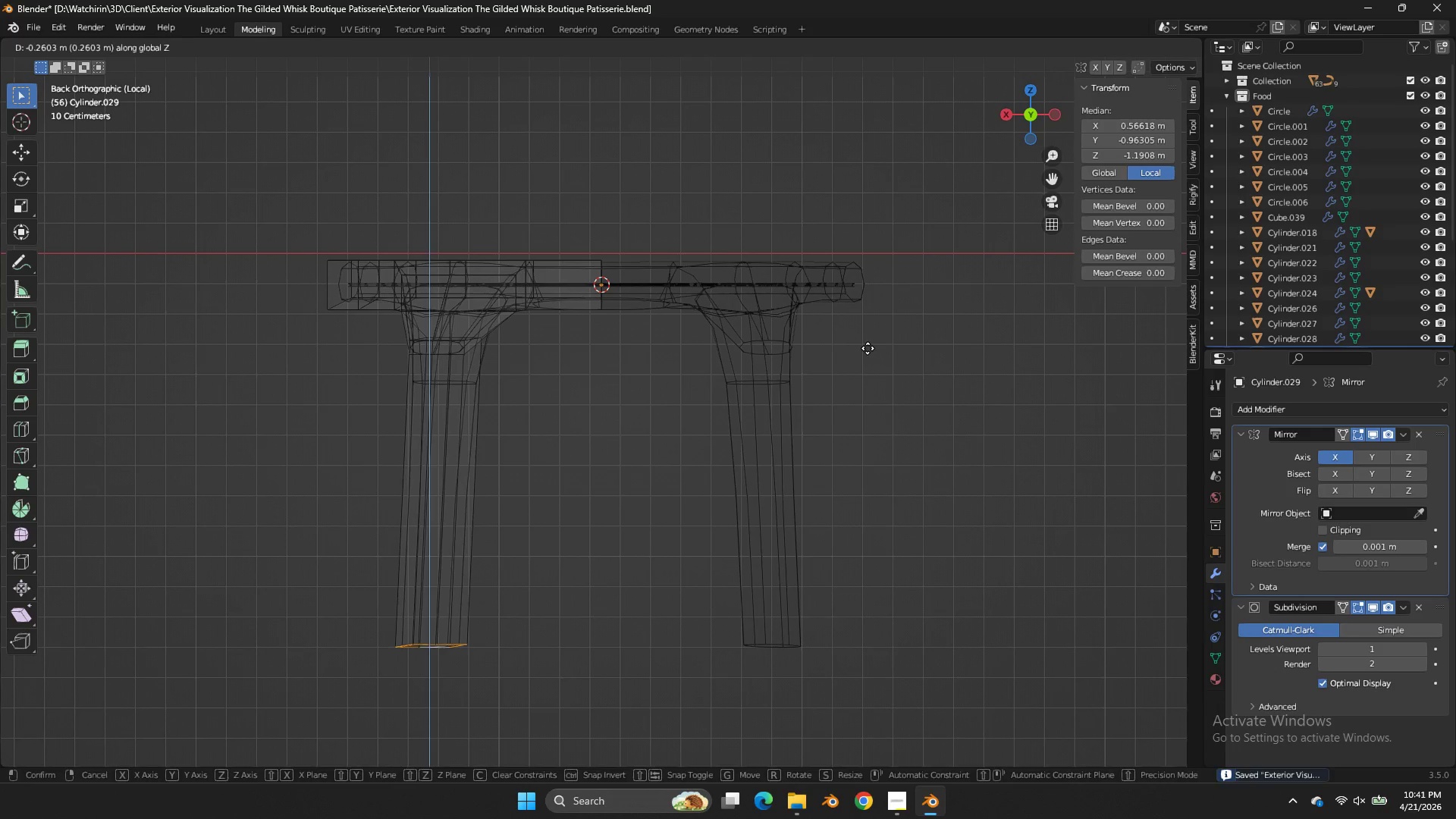 
left_click([868, 348])
 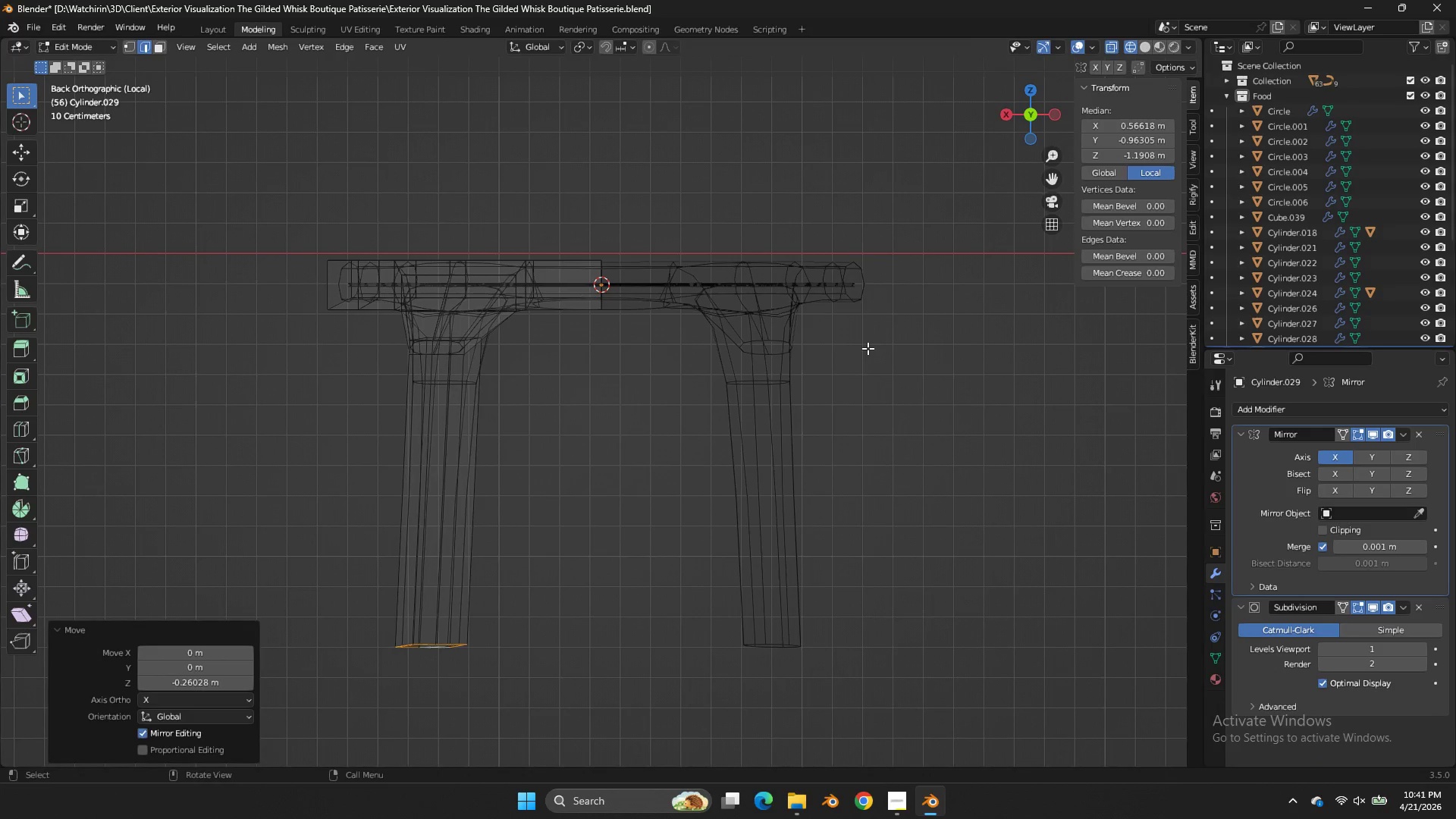 
key(Z)
 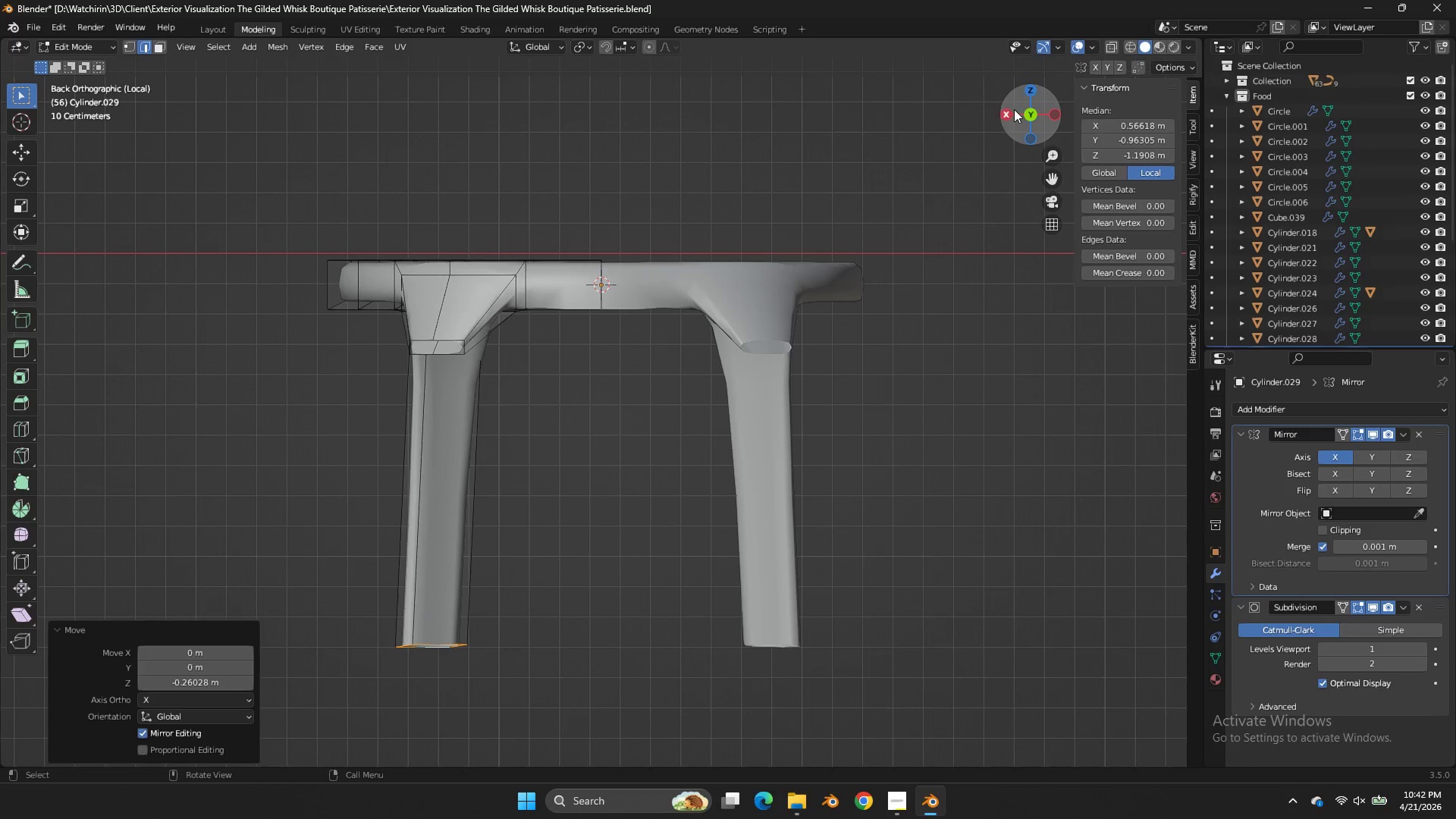 
left_click([1025, 95])
 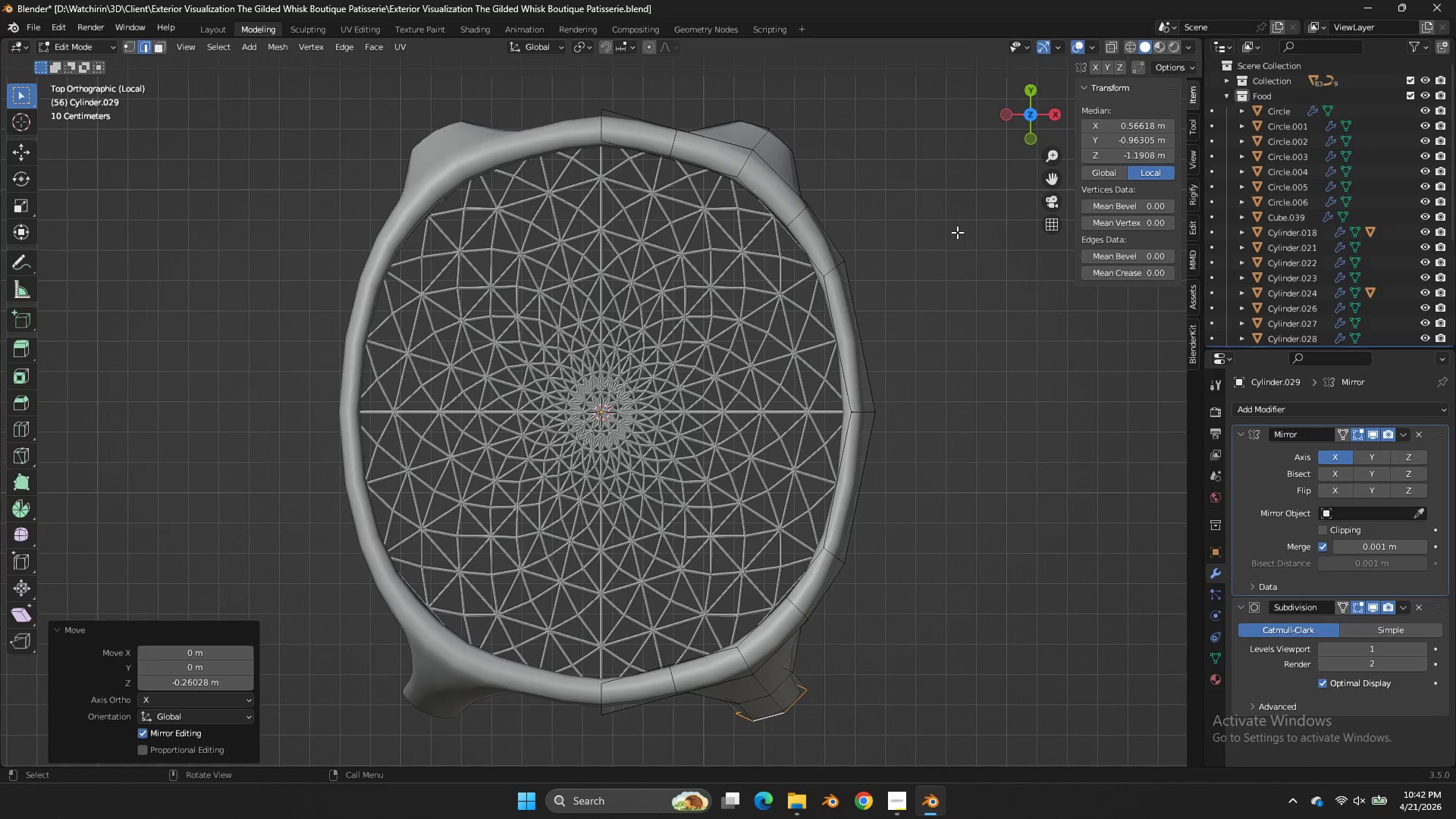 
key(Z)
 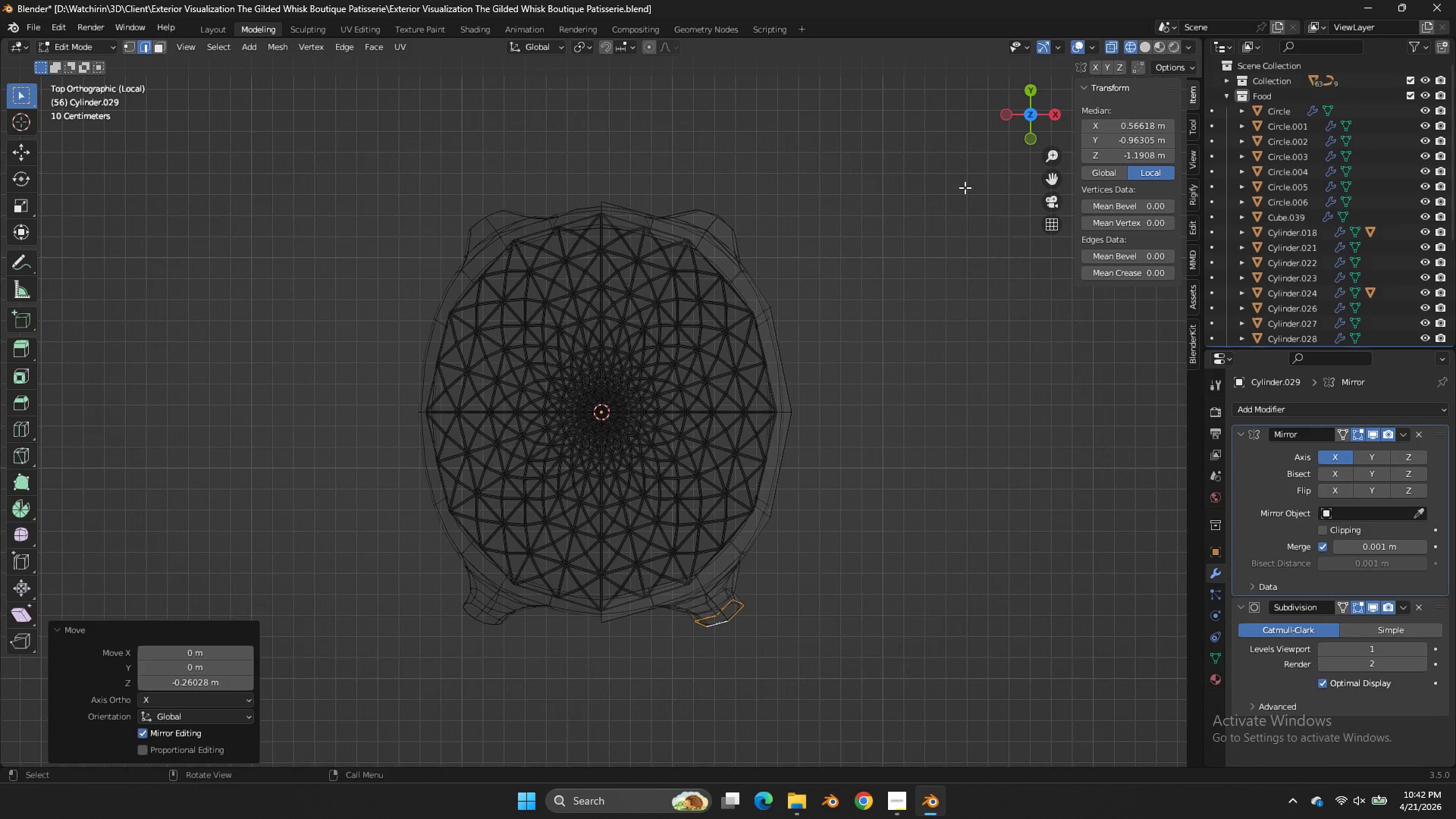 
scroll: coordinate [957, 243], scroll_direction: down, amount: 2.0
 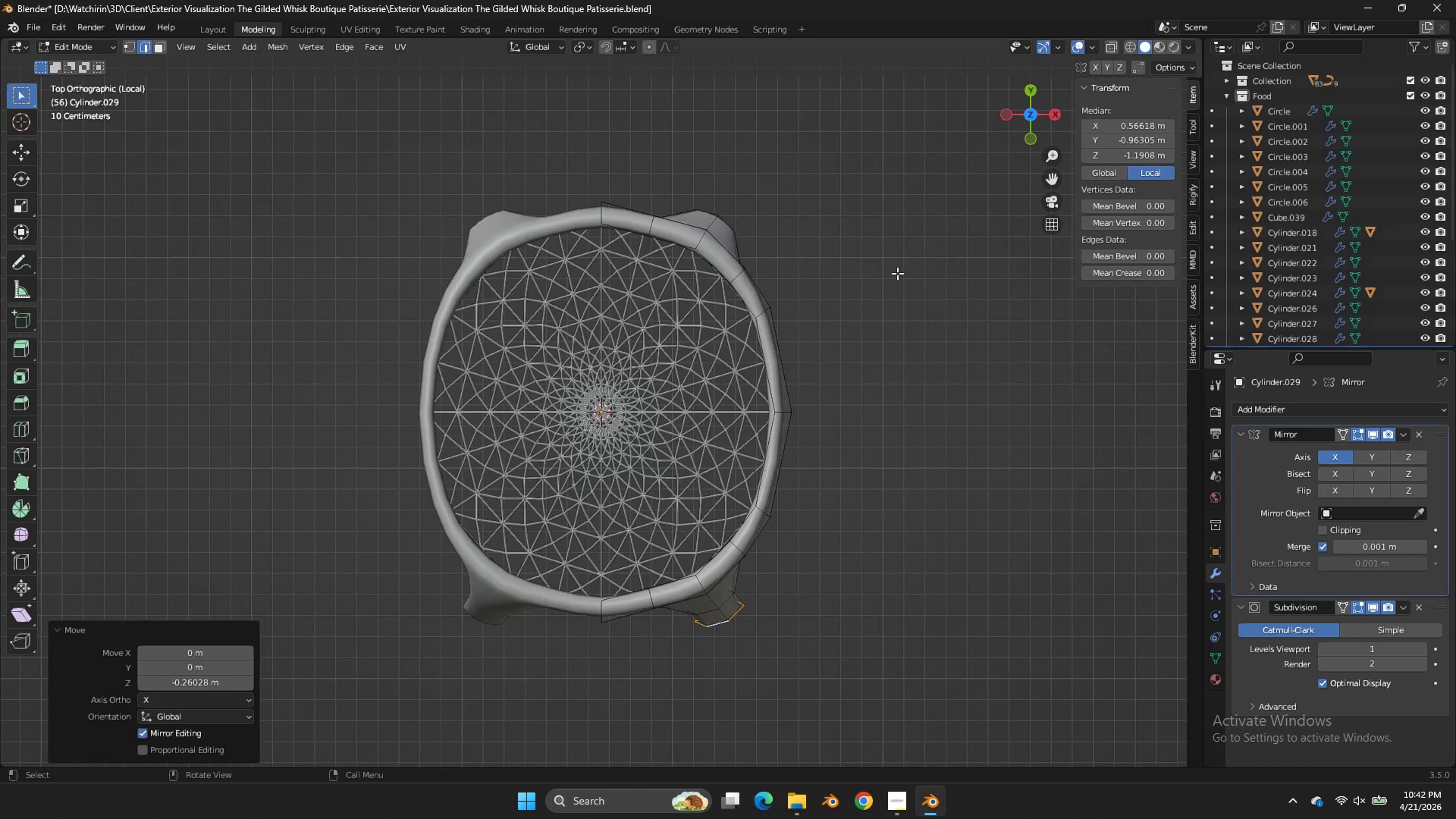 
left_click_drag(start_coordinate=[963, 187], to_coordinate=[389, 402])
 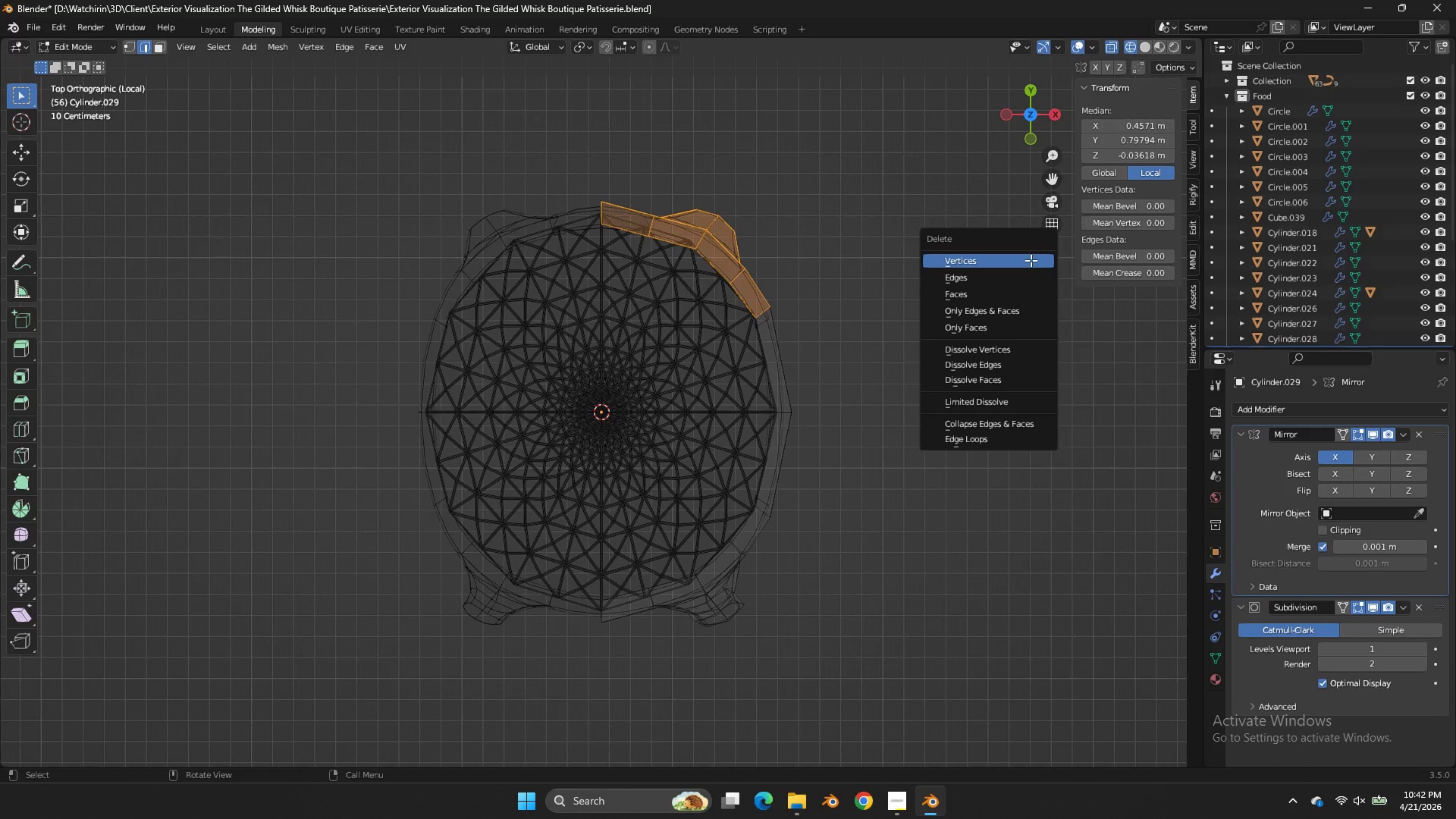 
key(X)
 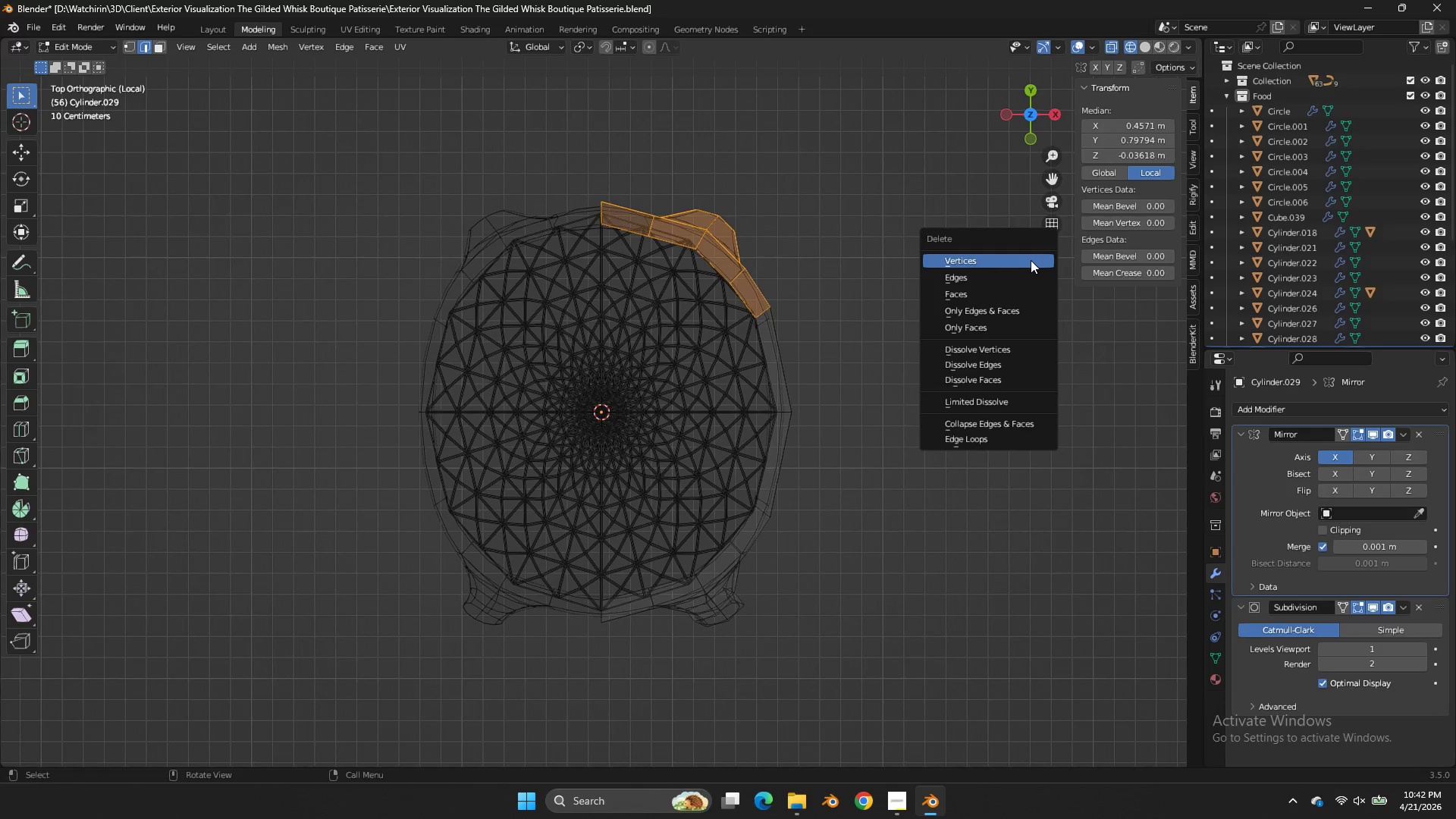 
left_click([1031, 260])
 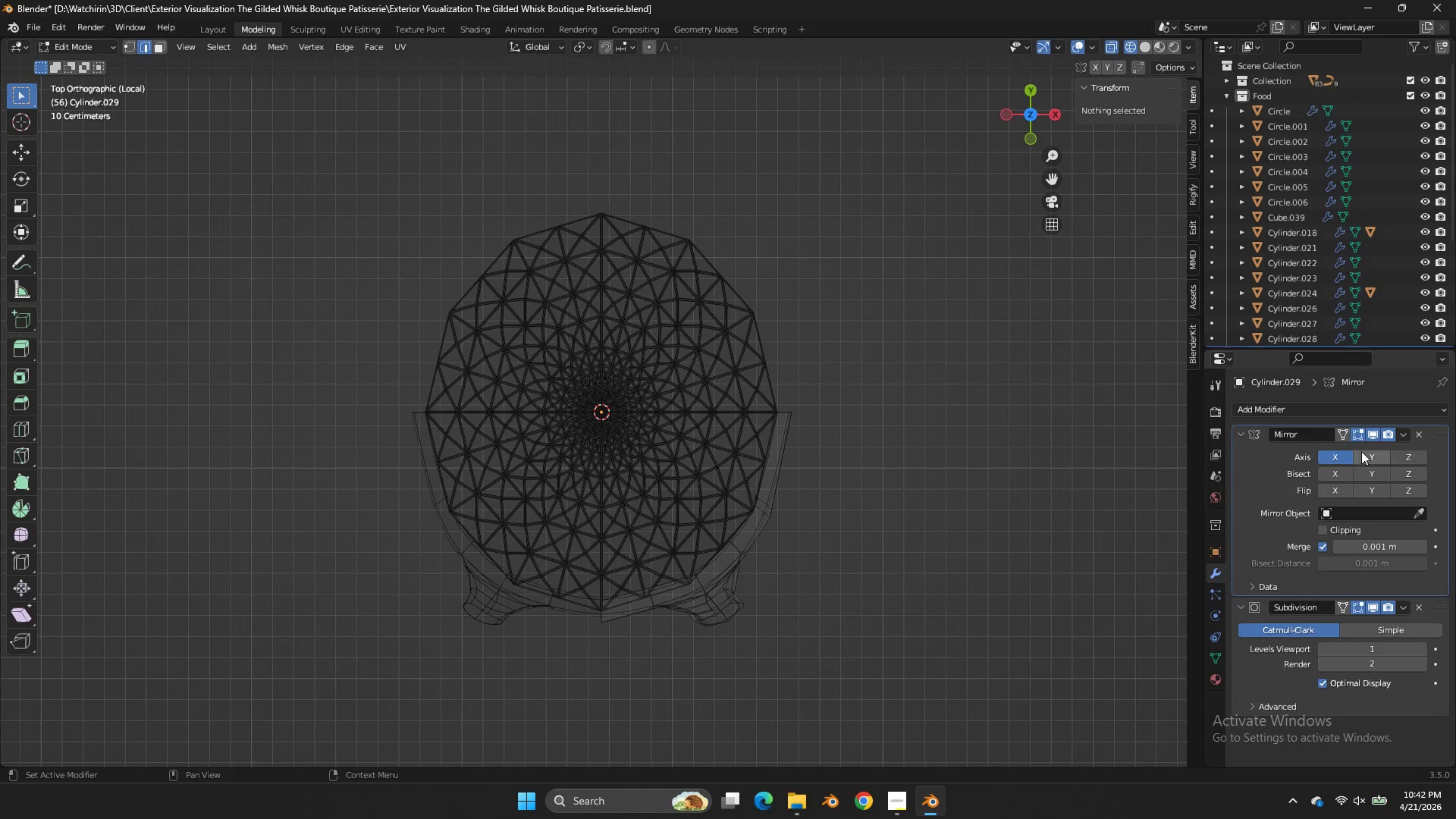 
left_click([1366, 455])
 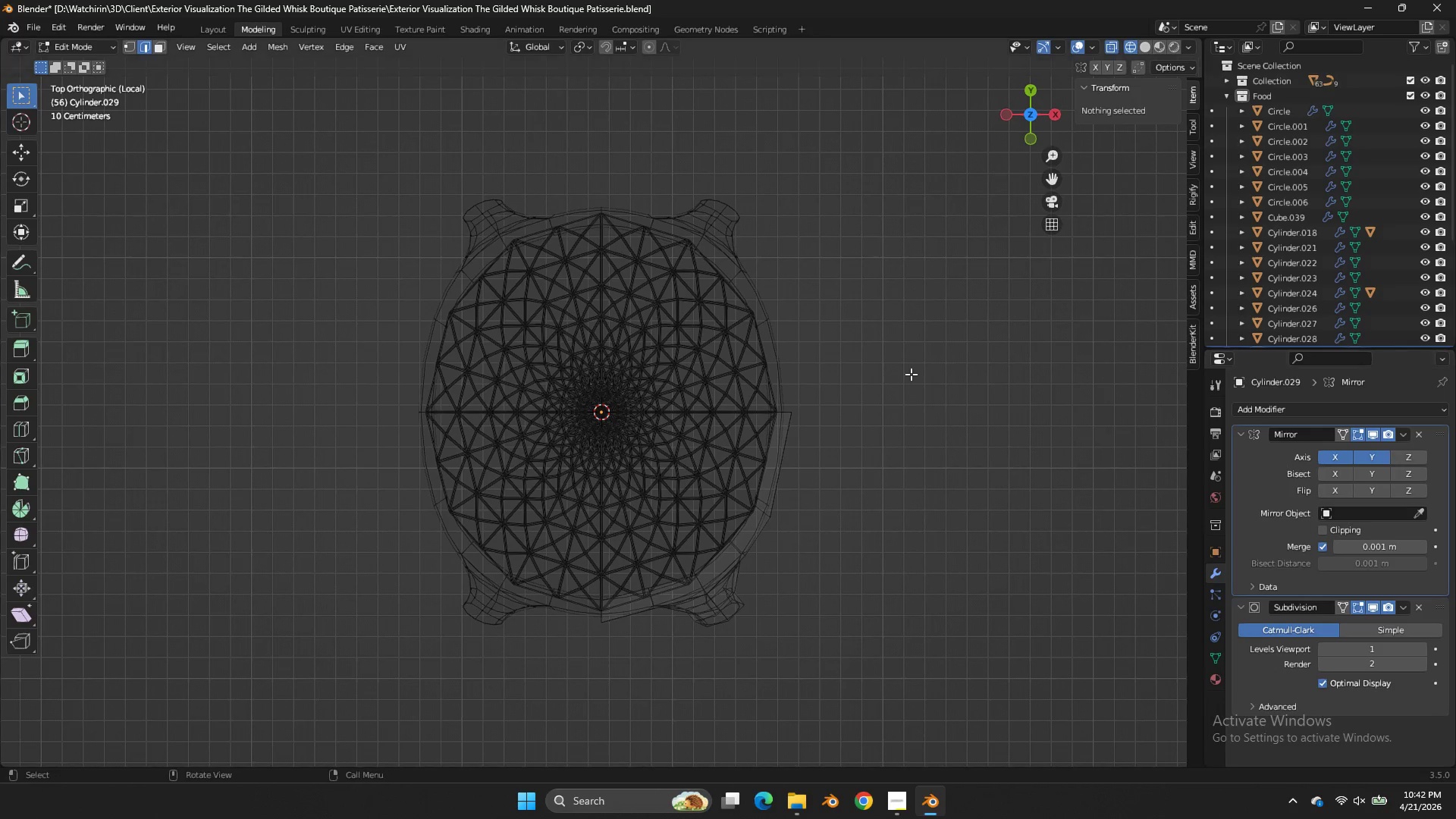 
type(z)
key(Tab)
key(Tab)
type(fz)
 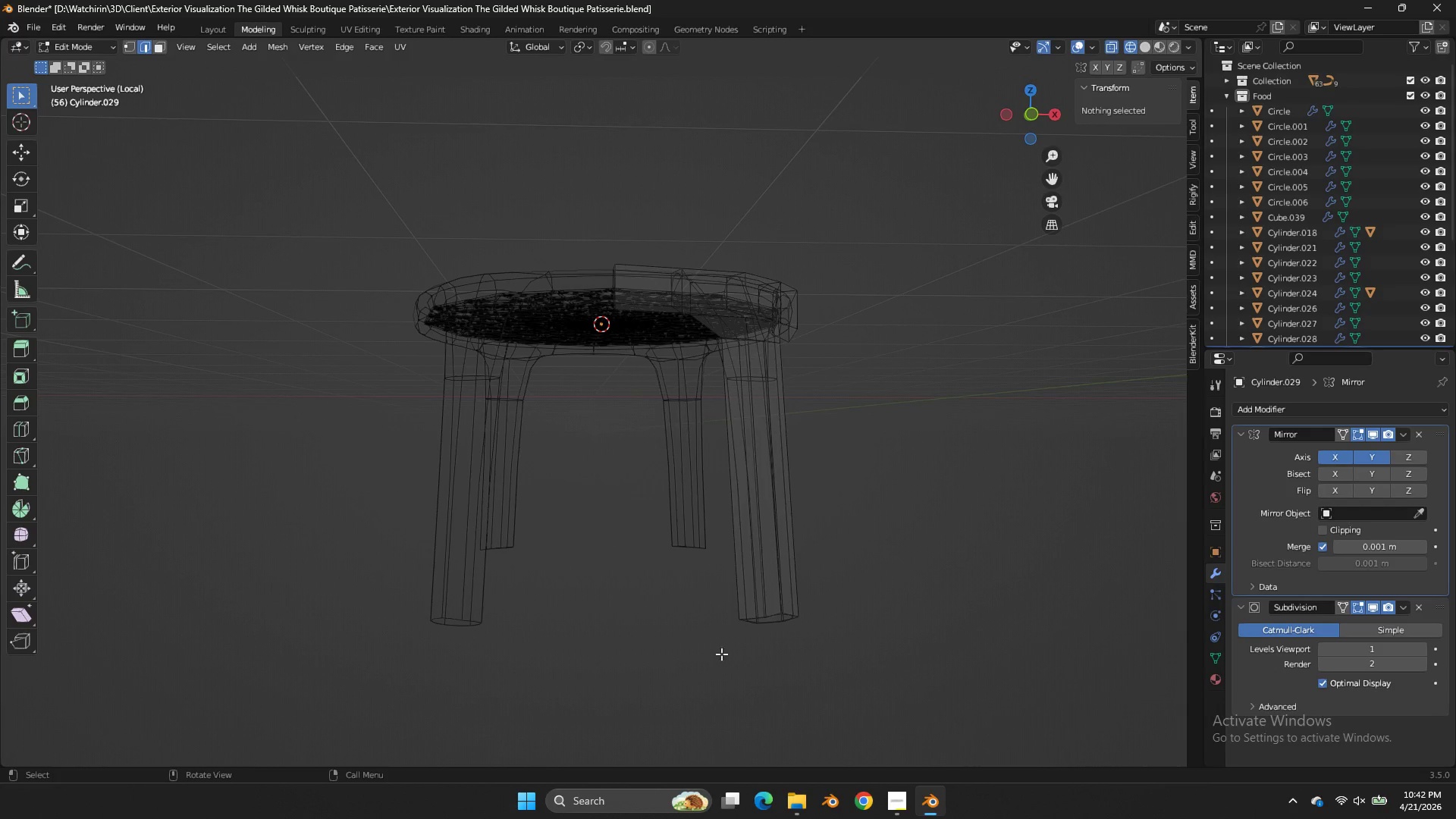 
left_click_drag(start_coordinate=[1045, 112], to_coordinate=[1053, 642])
 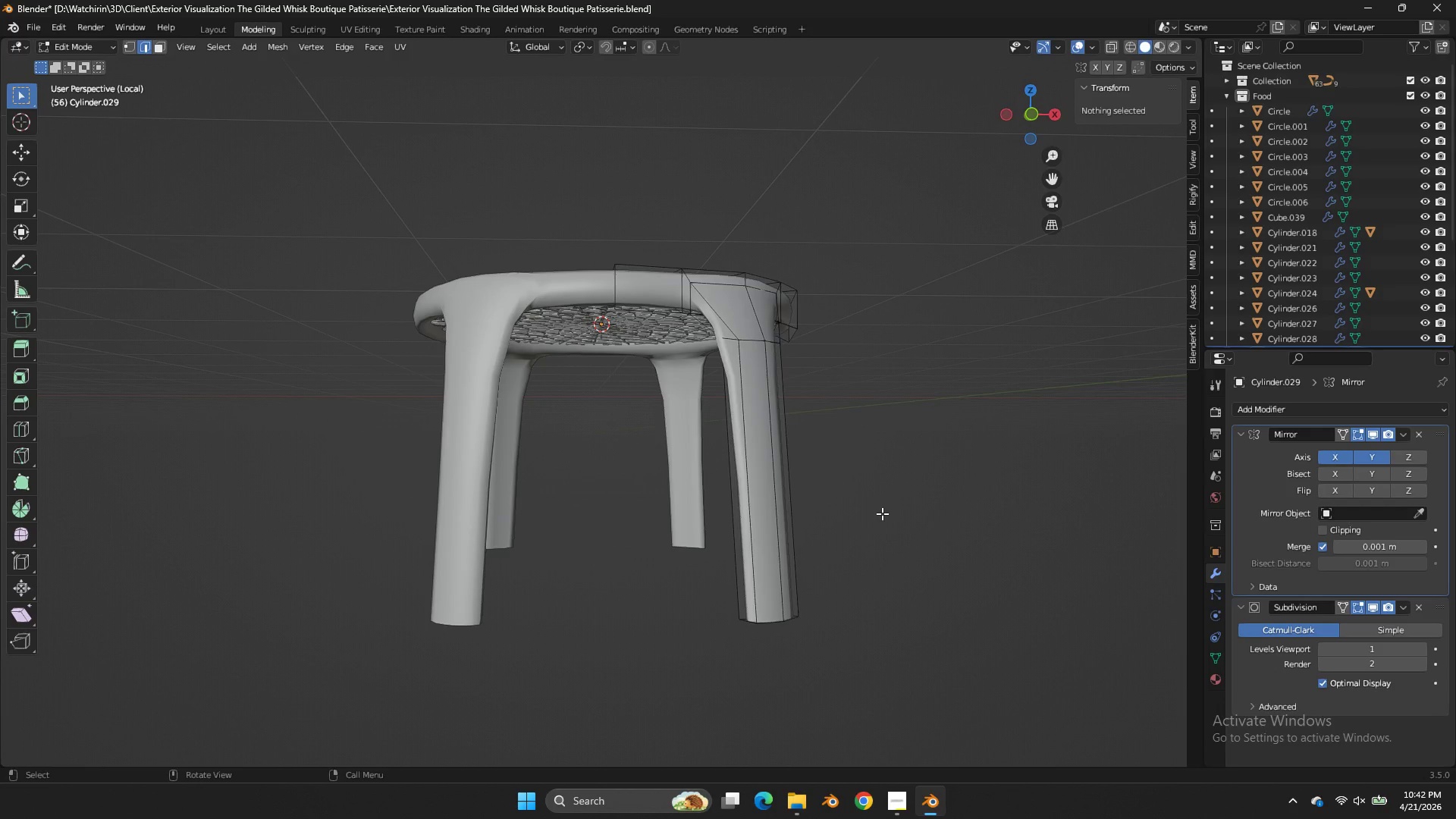 
left_click_drag(start_coordinate=[862, 551], to_coordinate=[655, 680])
 